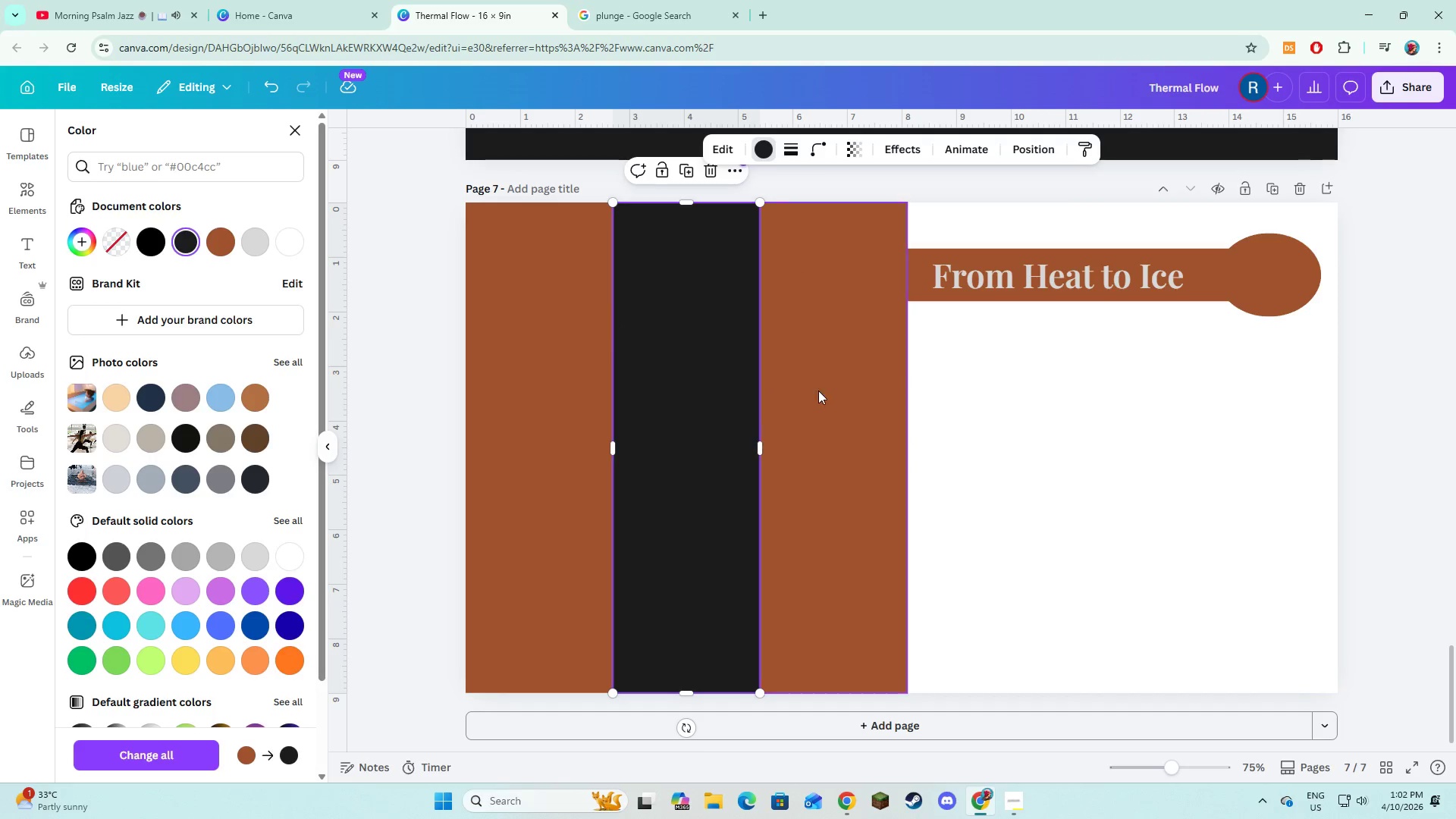 
left_click([828, 393])
 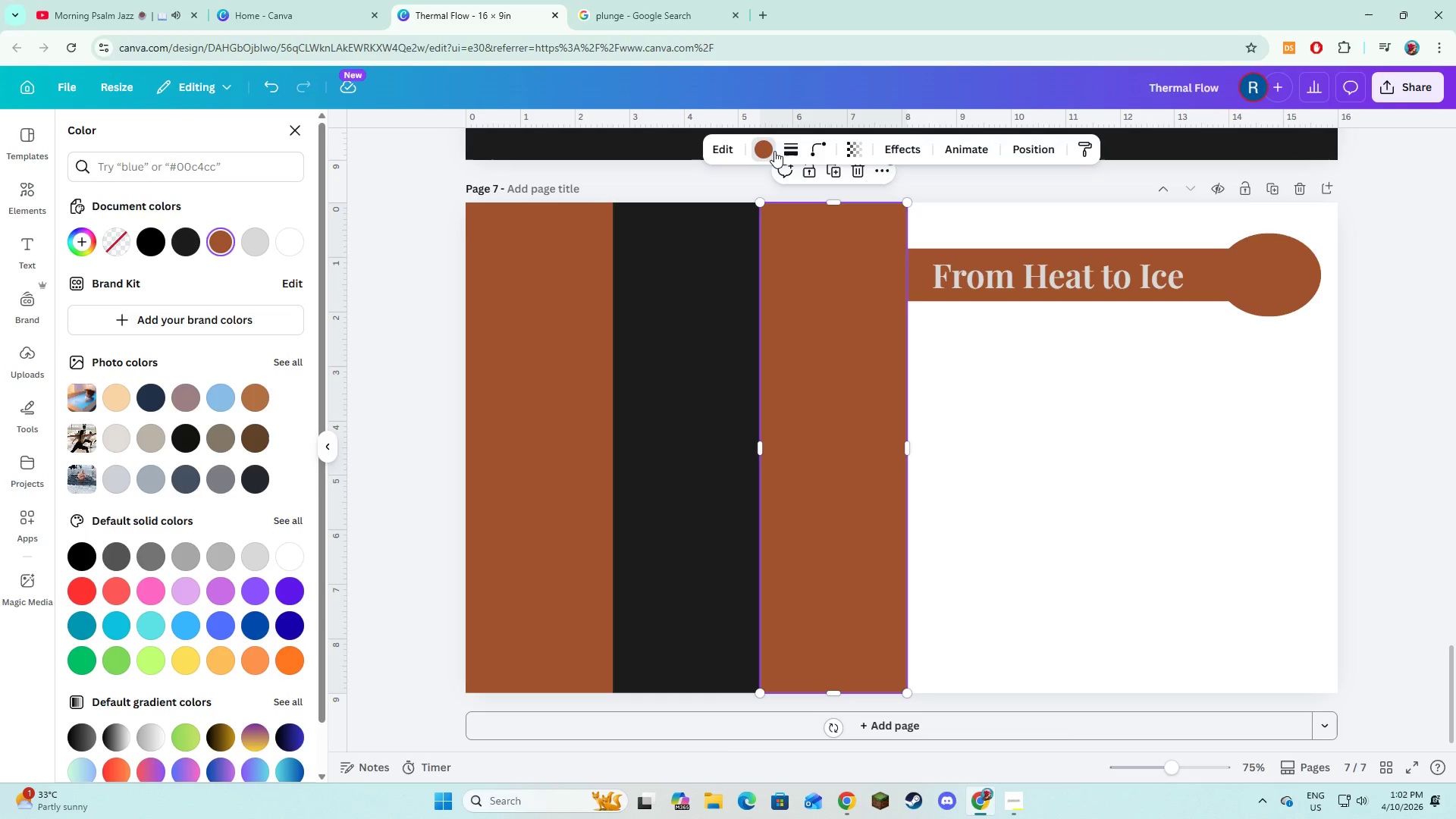 
double_click([991, 461])
 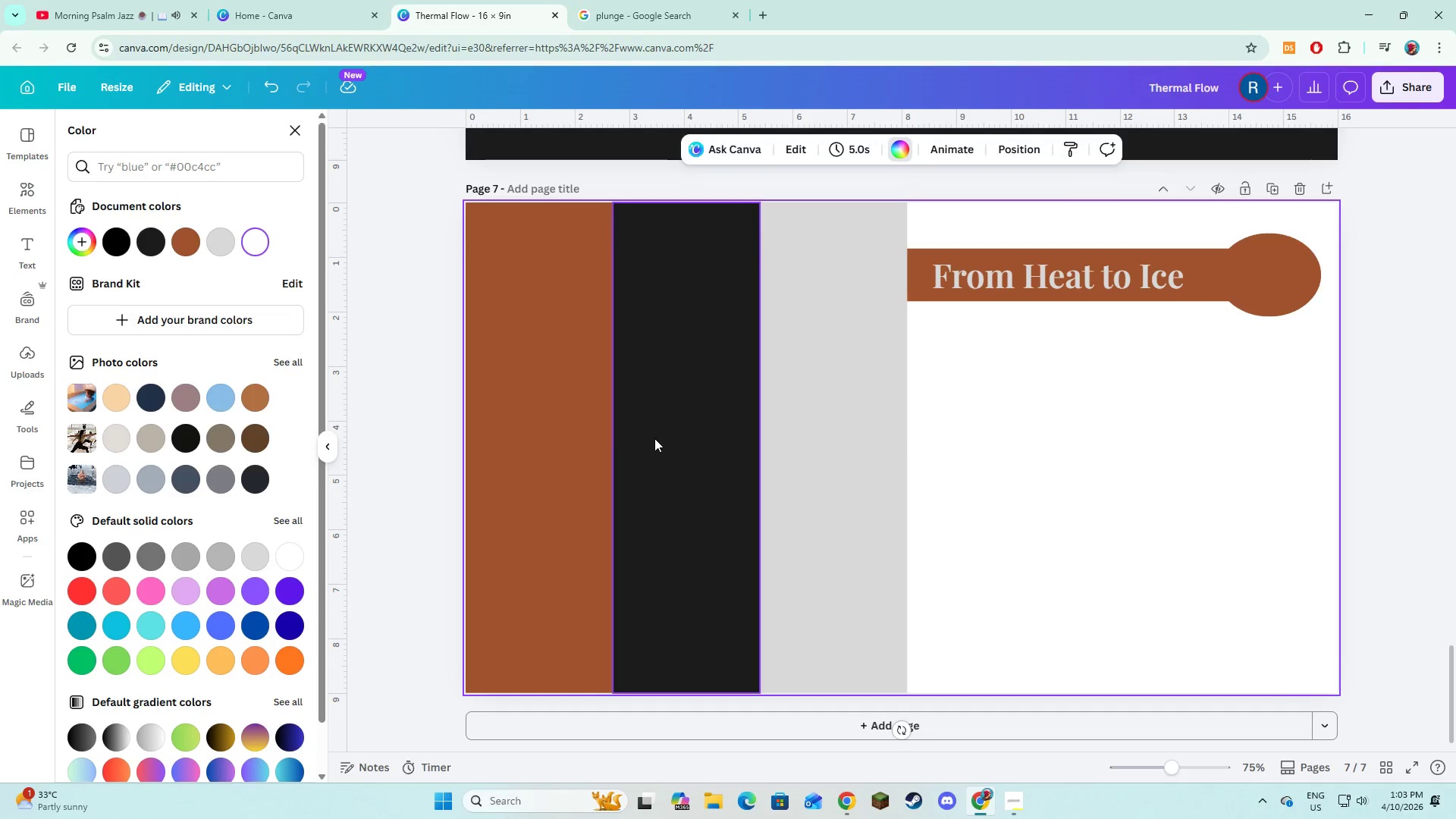 
hold_key(key=ShiftLeft, duration=1.5)
left_click([560, 431])
 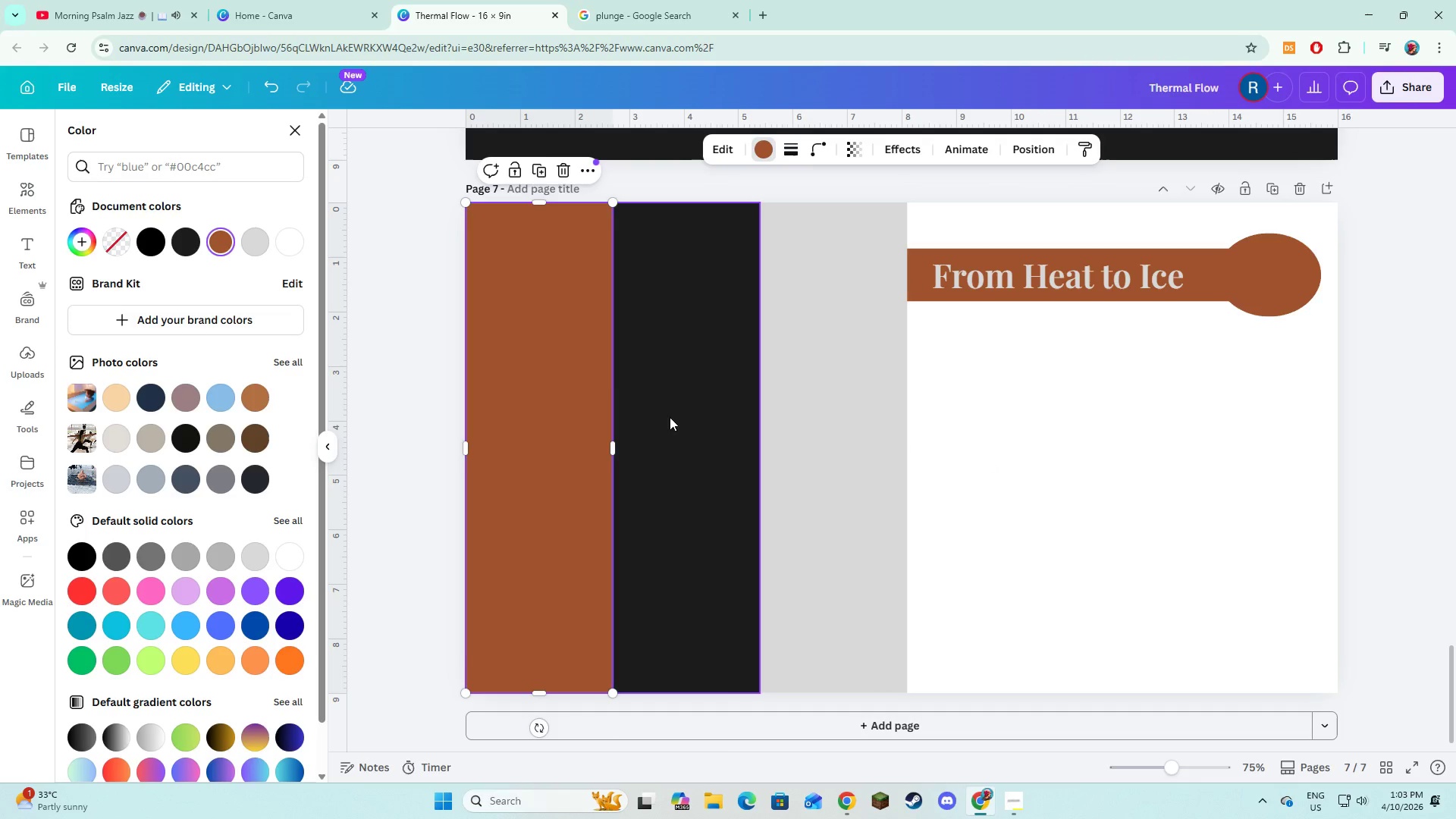 
double_click([670, 417])
 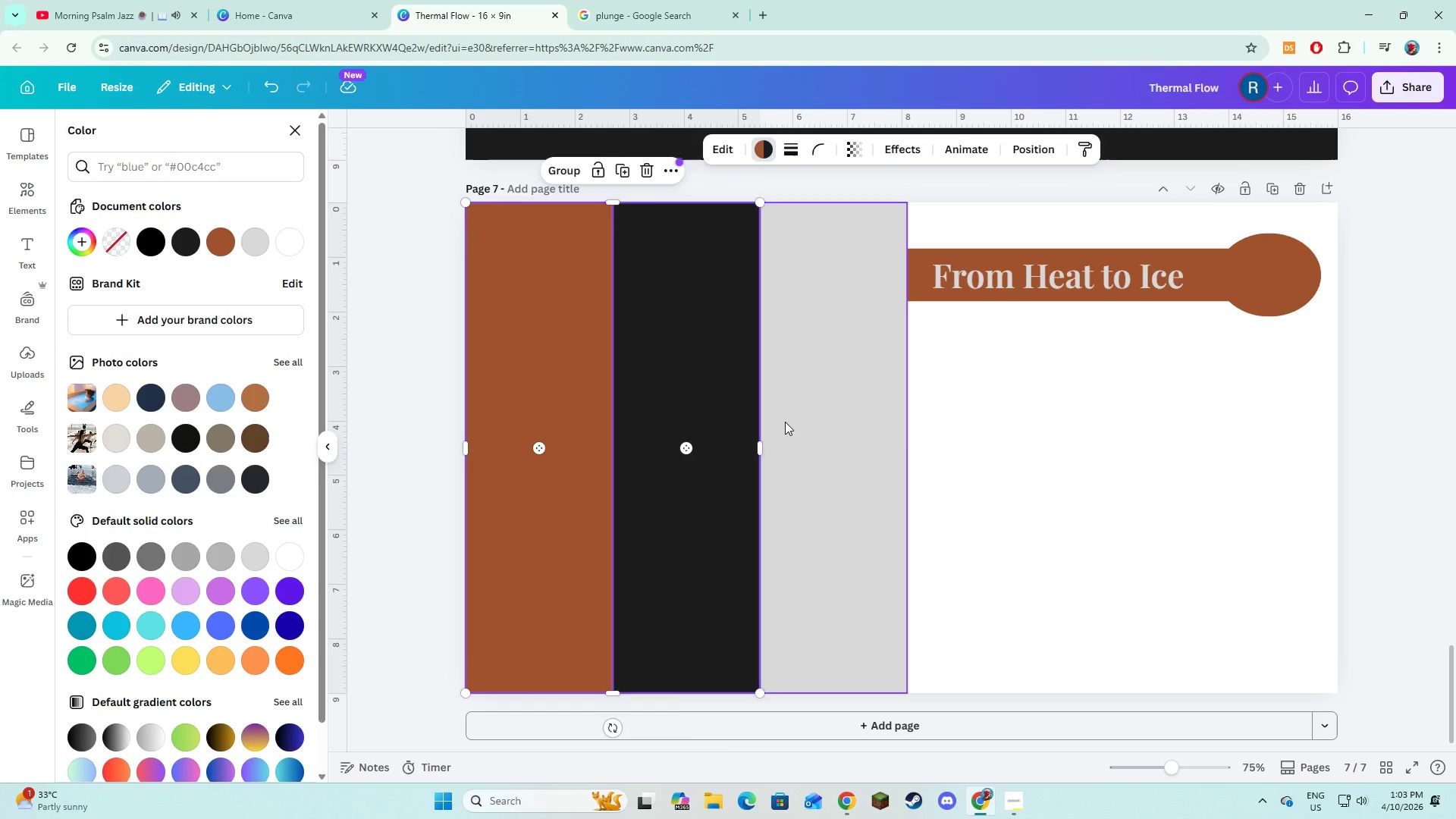 
triple_click([785, 422])
 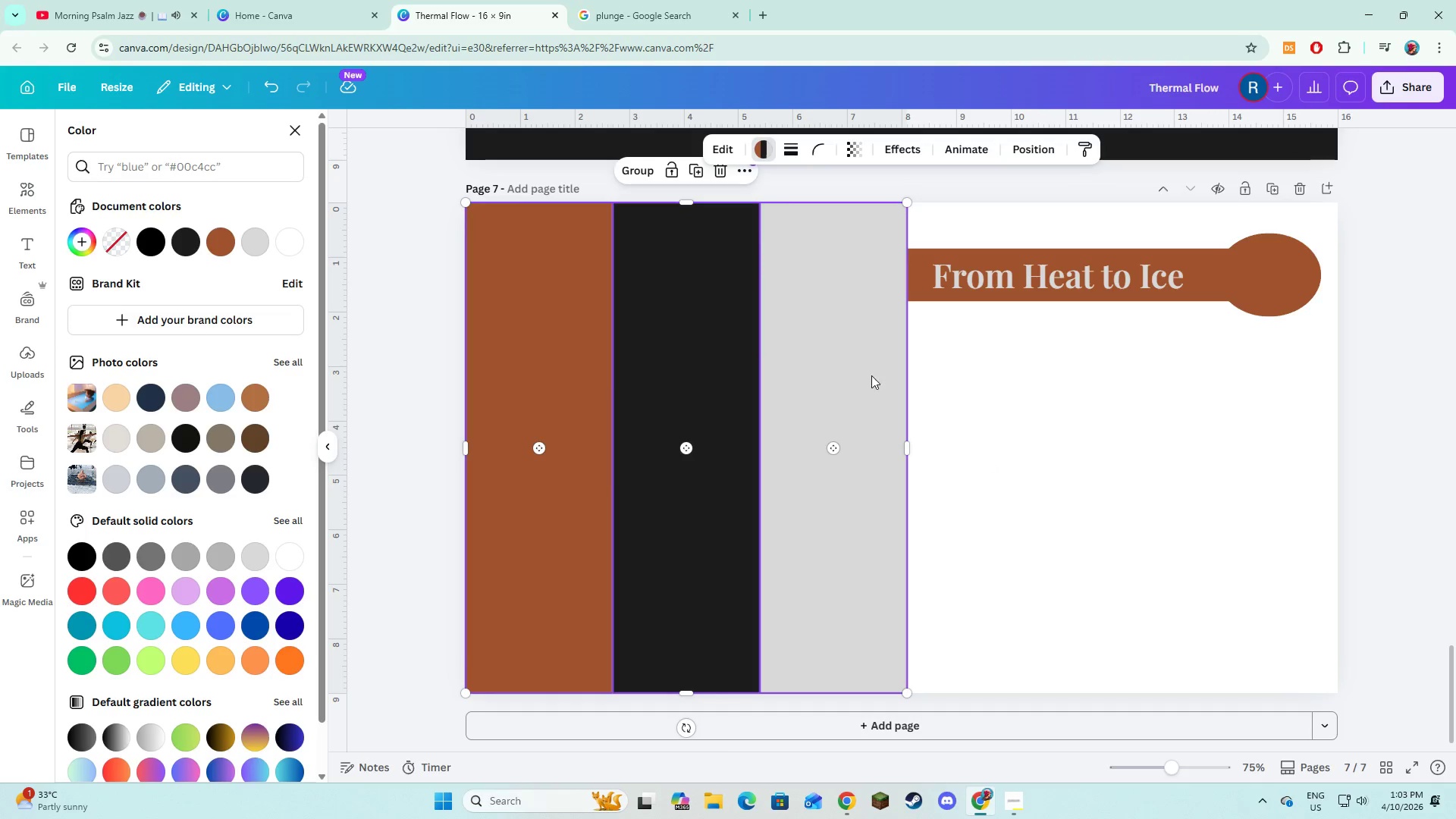 
hold_key(key=ShiftLeft, duration=0.34)
 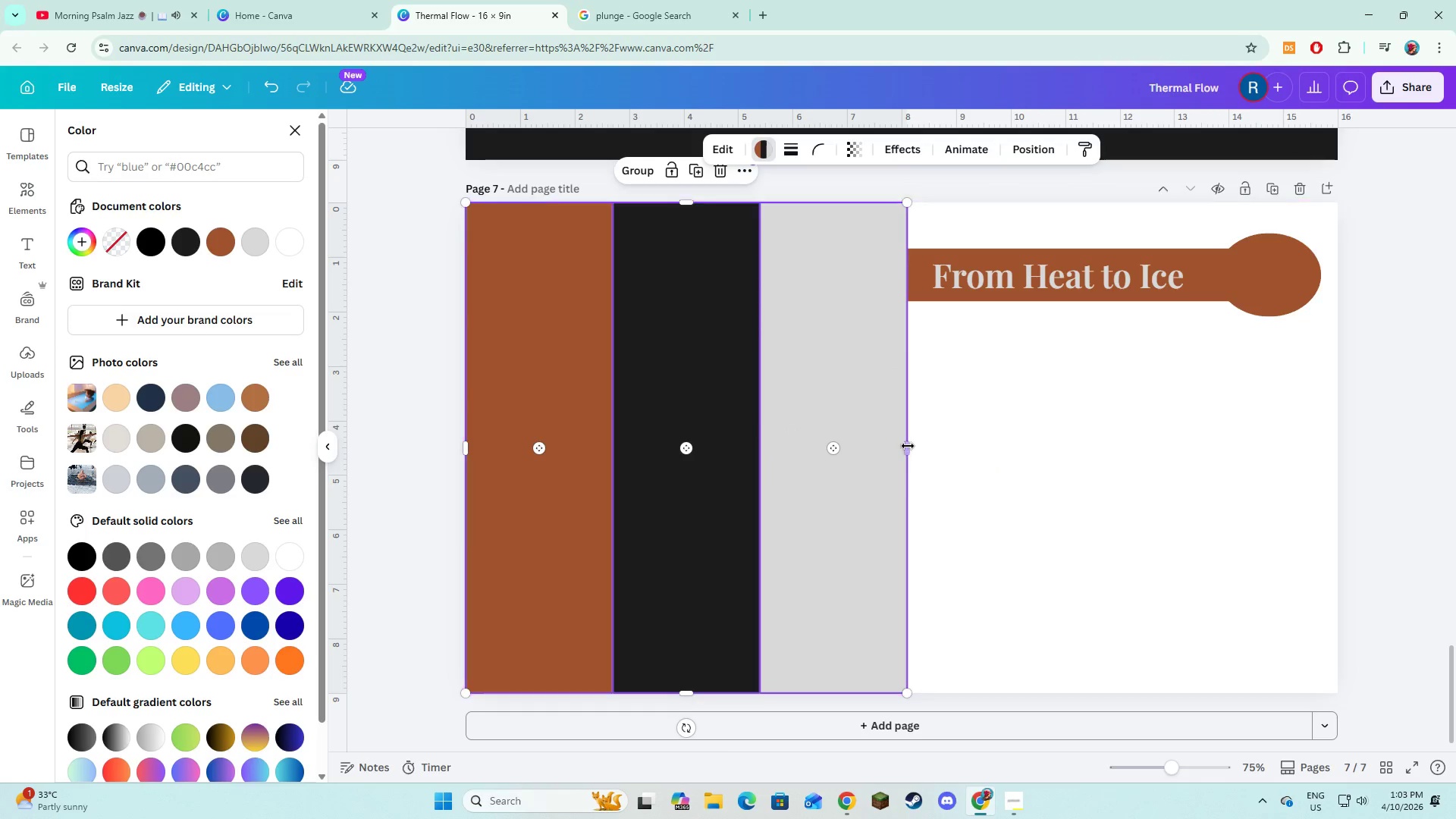 
left_click_drag(start_coordinate=[908, 446], to_coordinate=[1334, 476])
 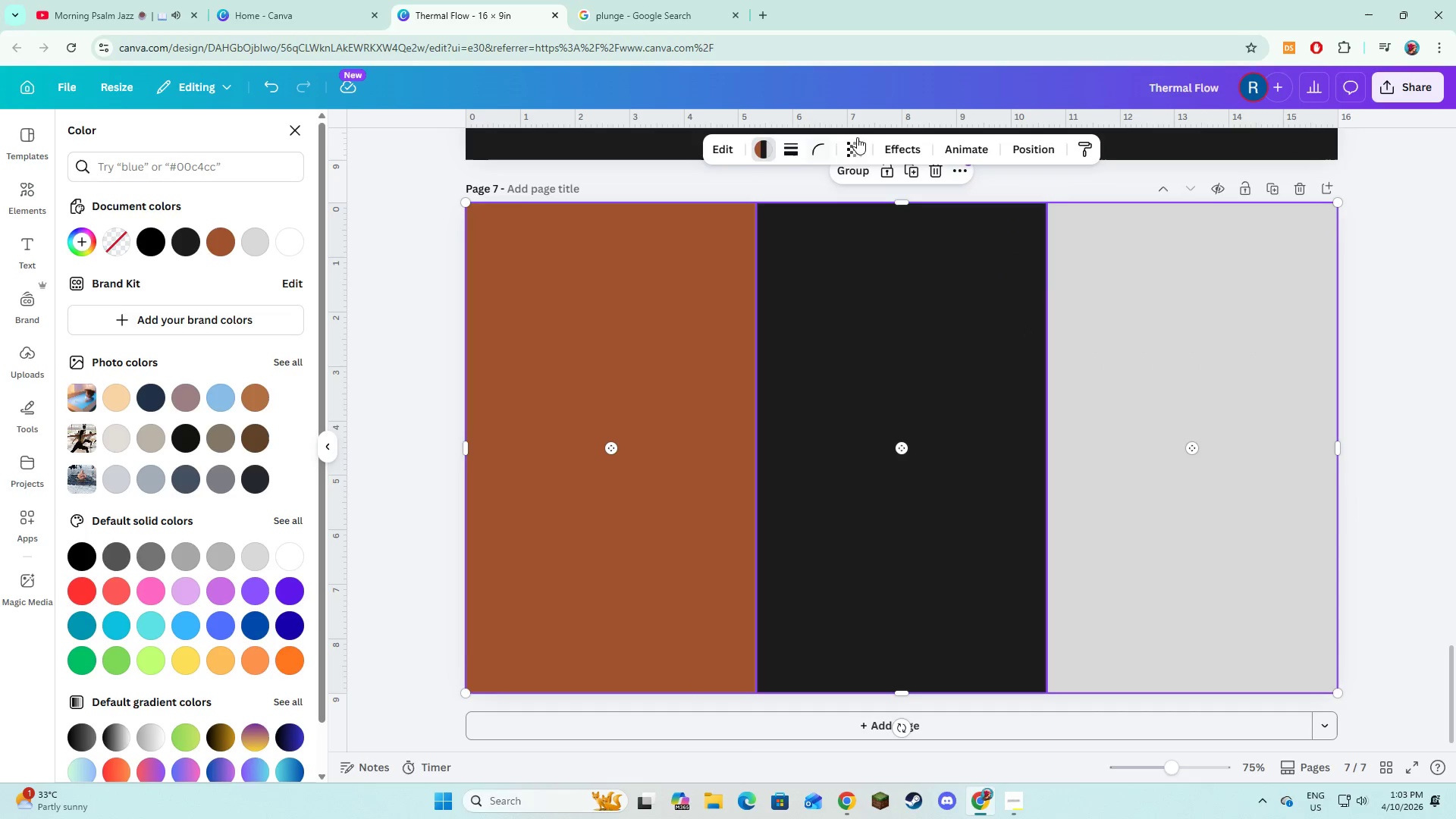 
left_click([861, 148])
 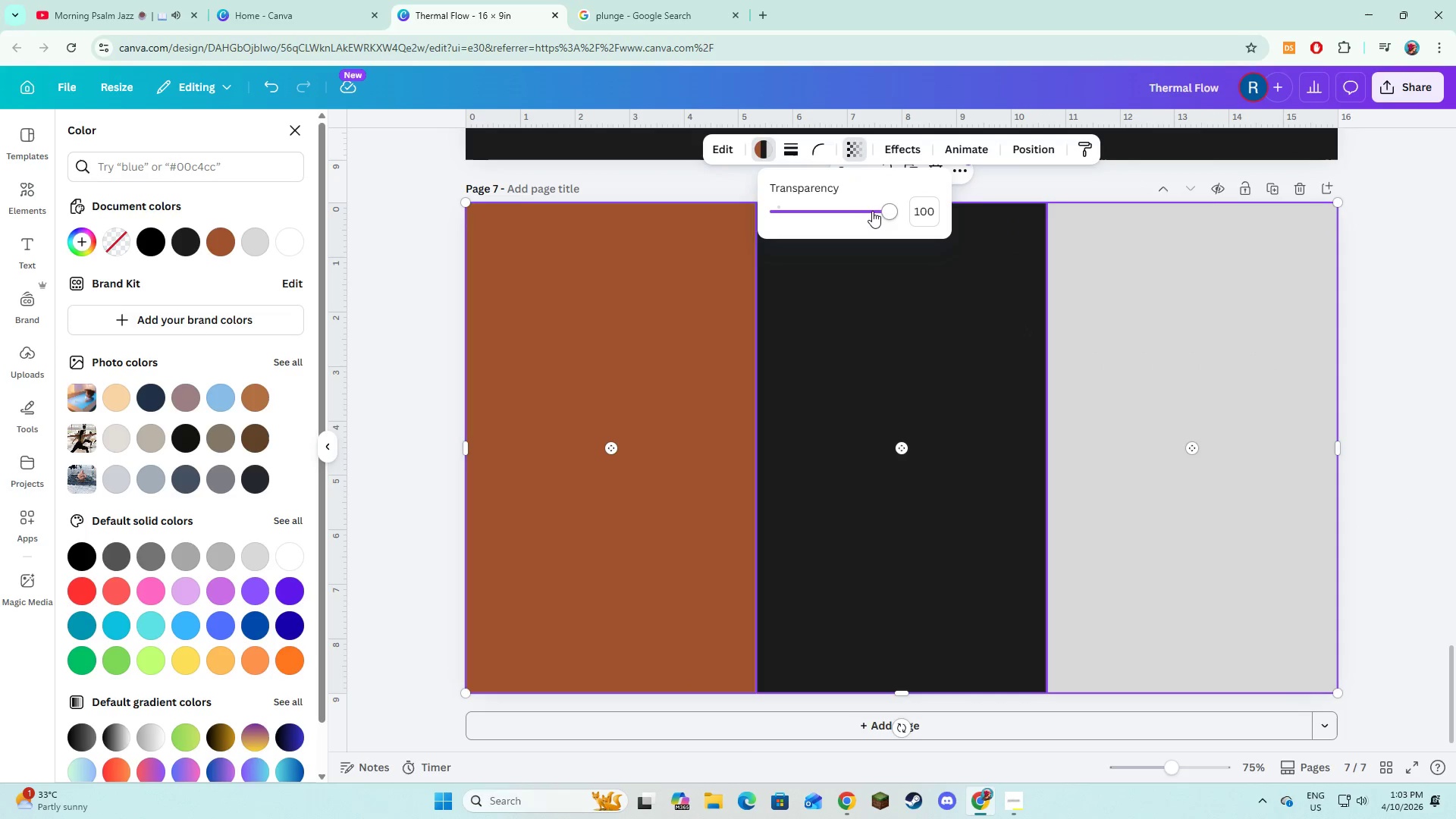 
left_click_drag(start_coordinate=[872, 211], to_coordinate=[852, 215])
 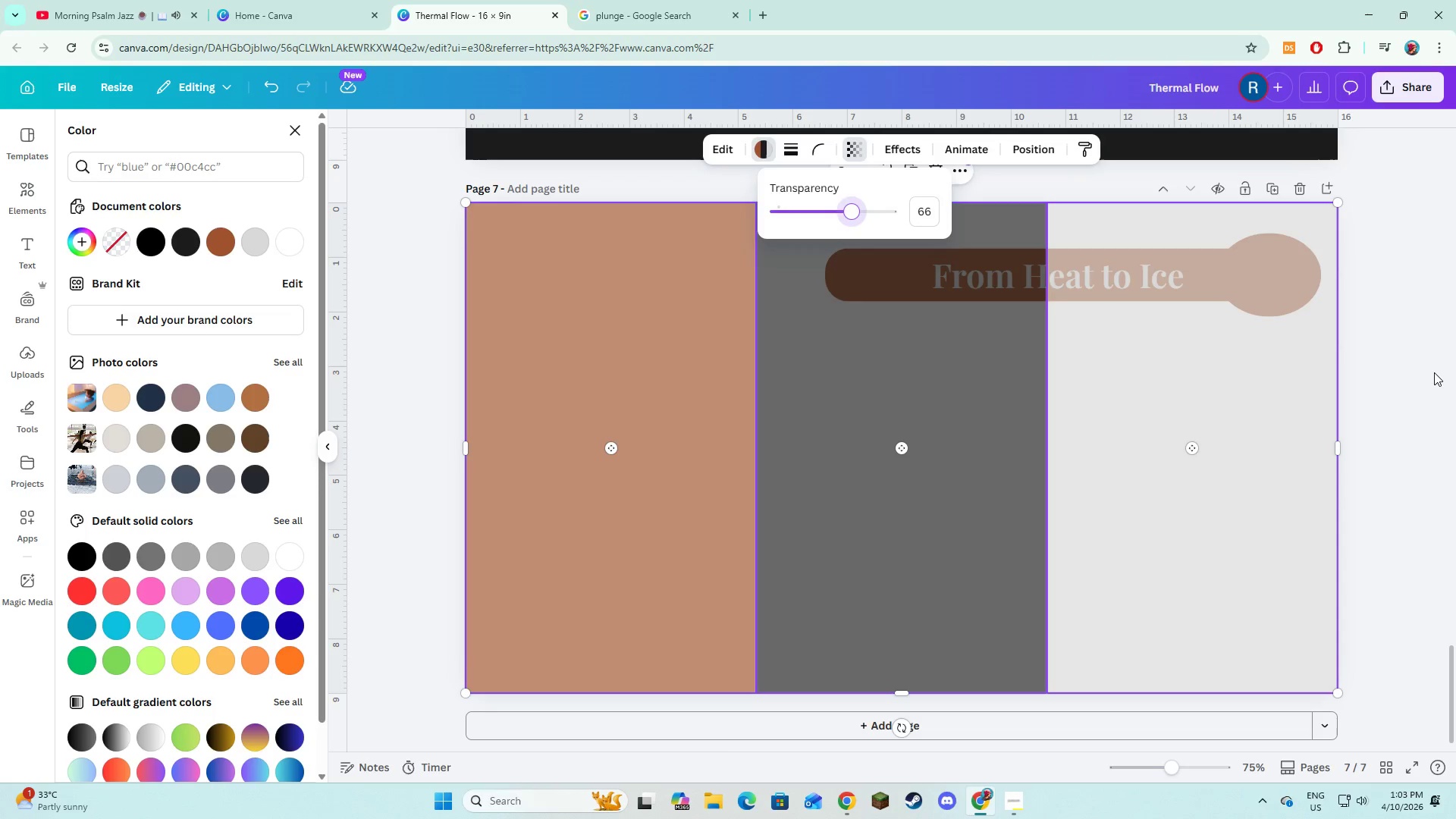 
left_click([1434, 372])
 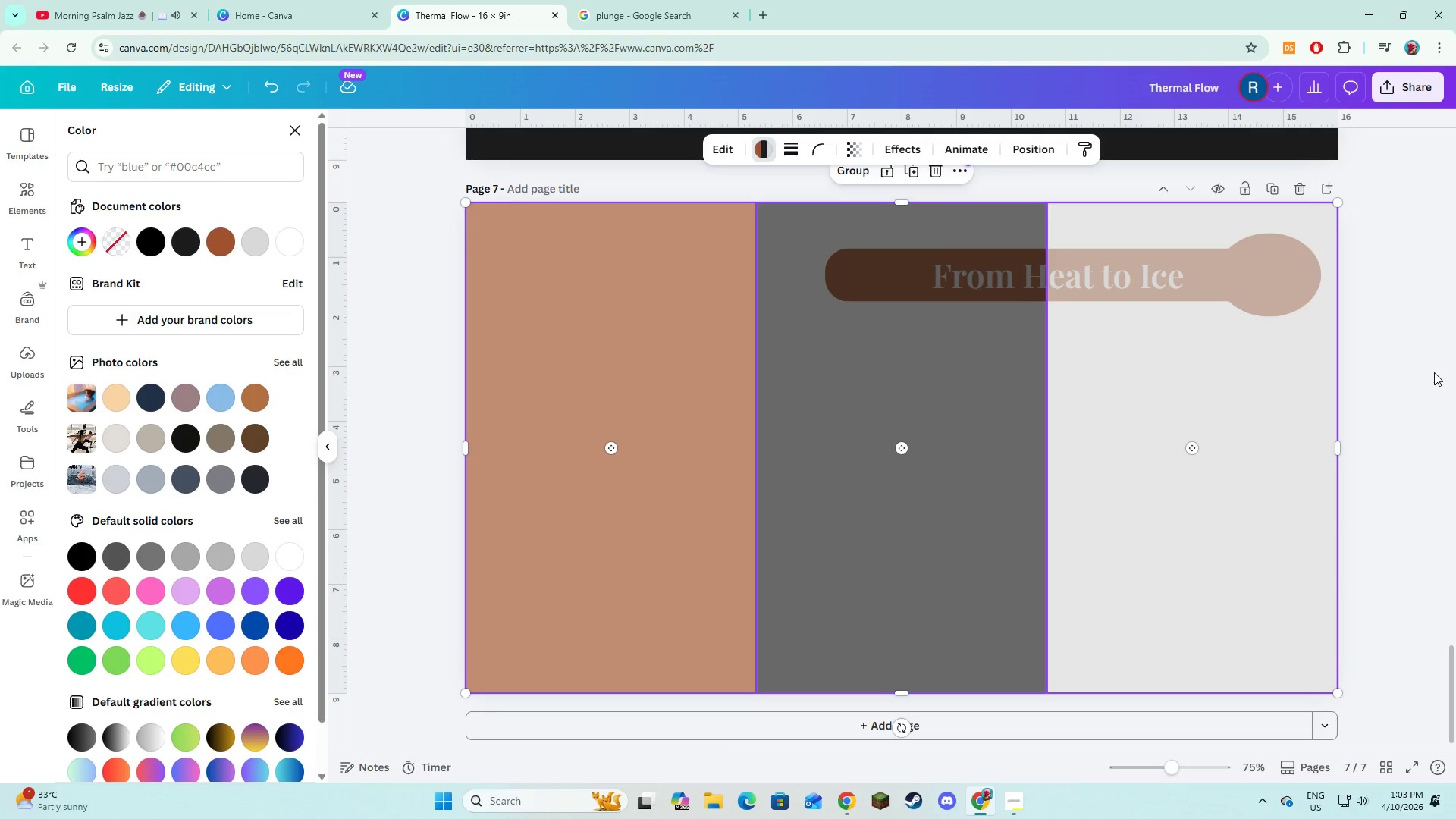 
left_click([1434, 372])
 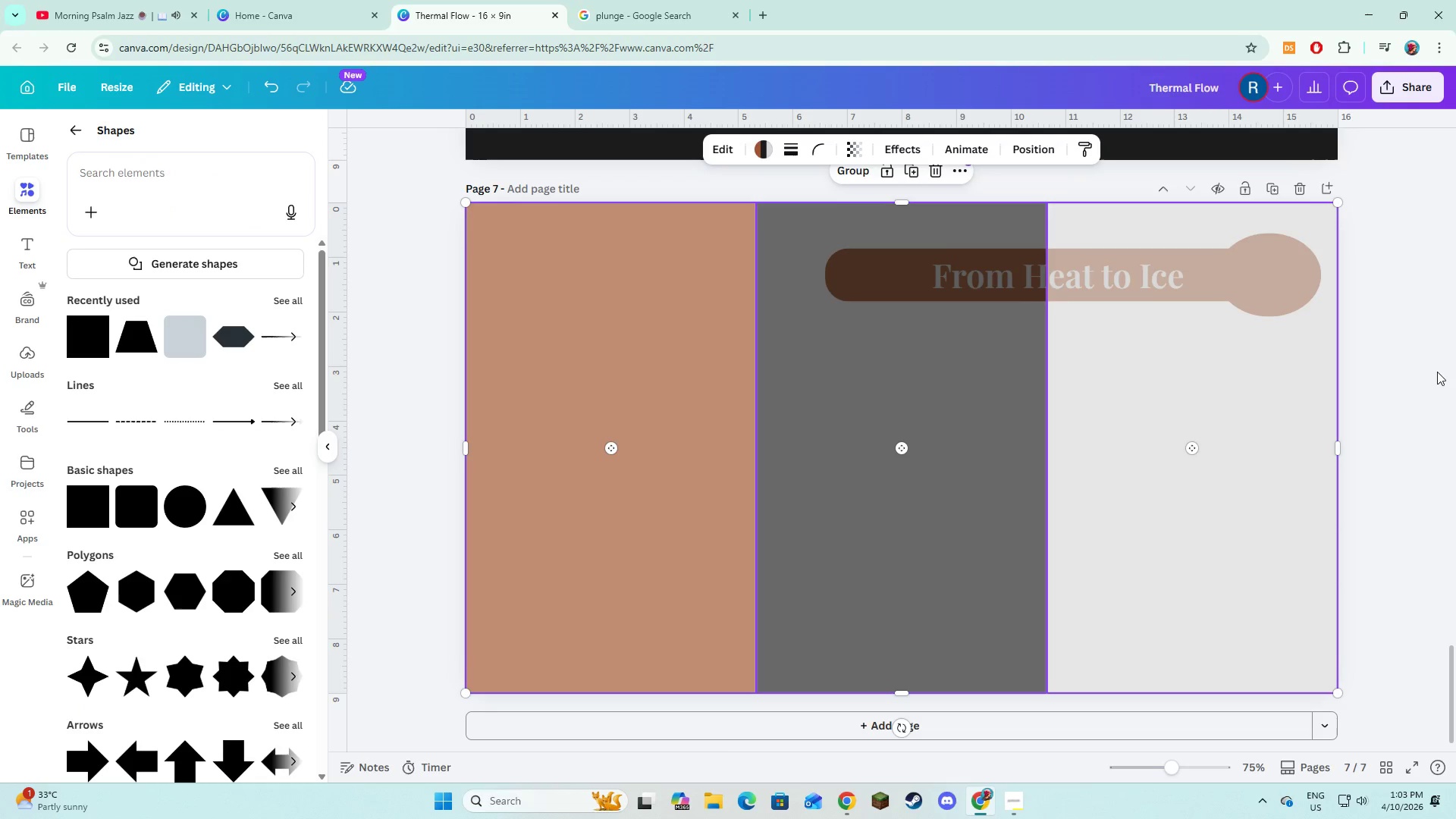 
left_click([1421, 403])
 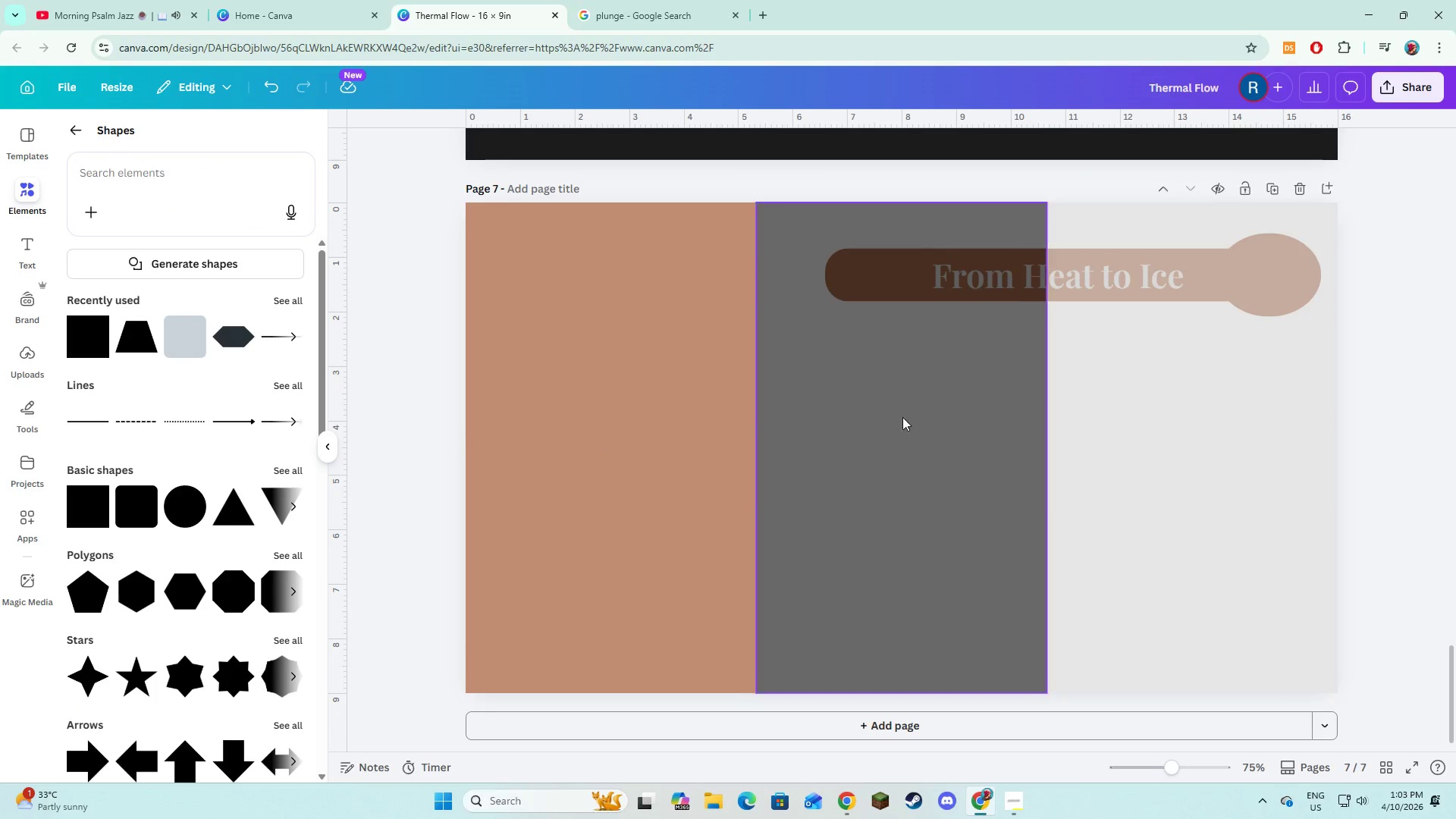 
left_click([677, 423])
 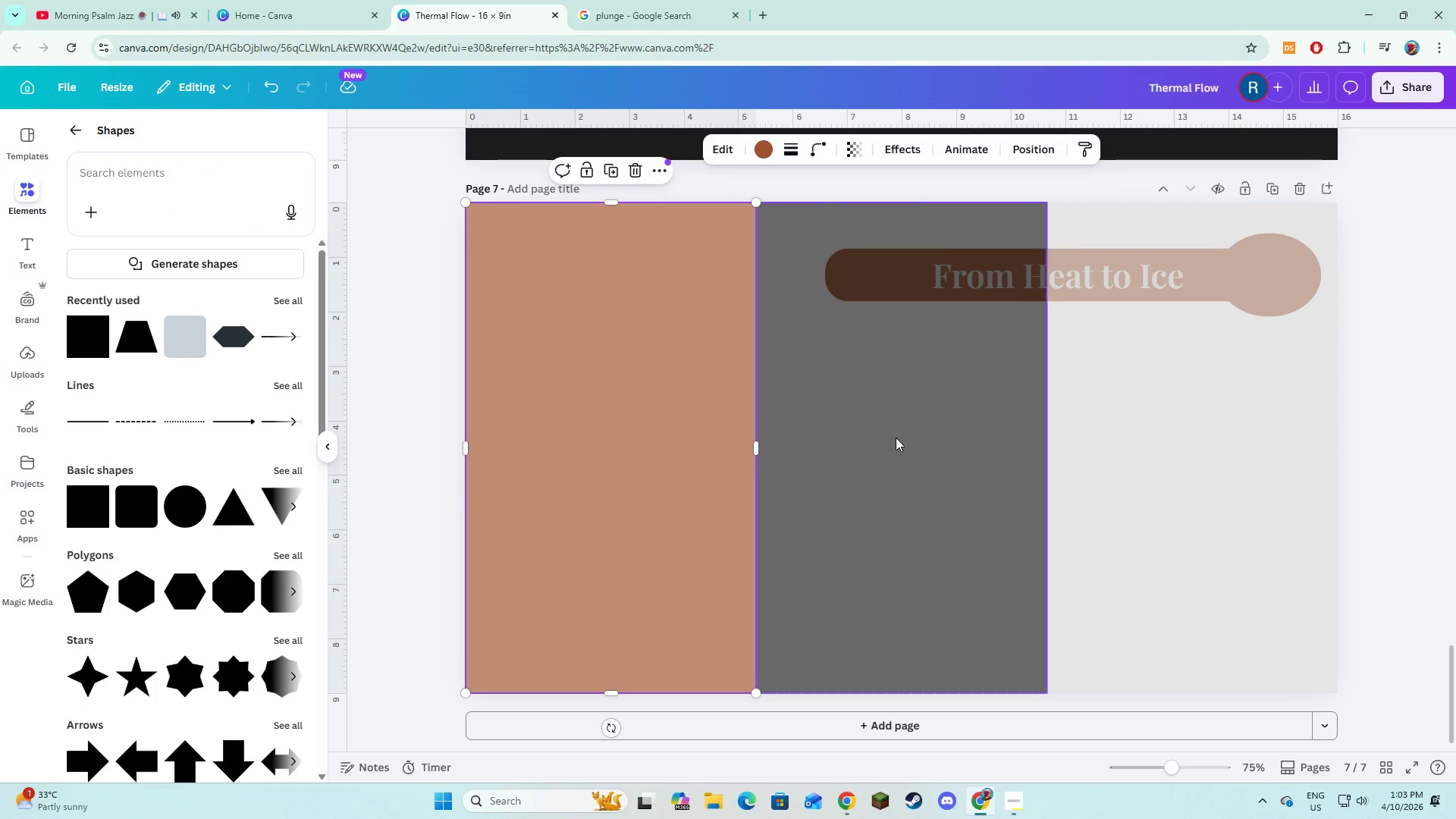 
hold_key(key=ShiftLeft, duration=0.84)
double_click([918, 442])
 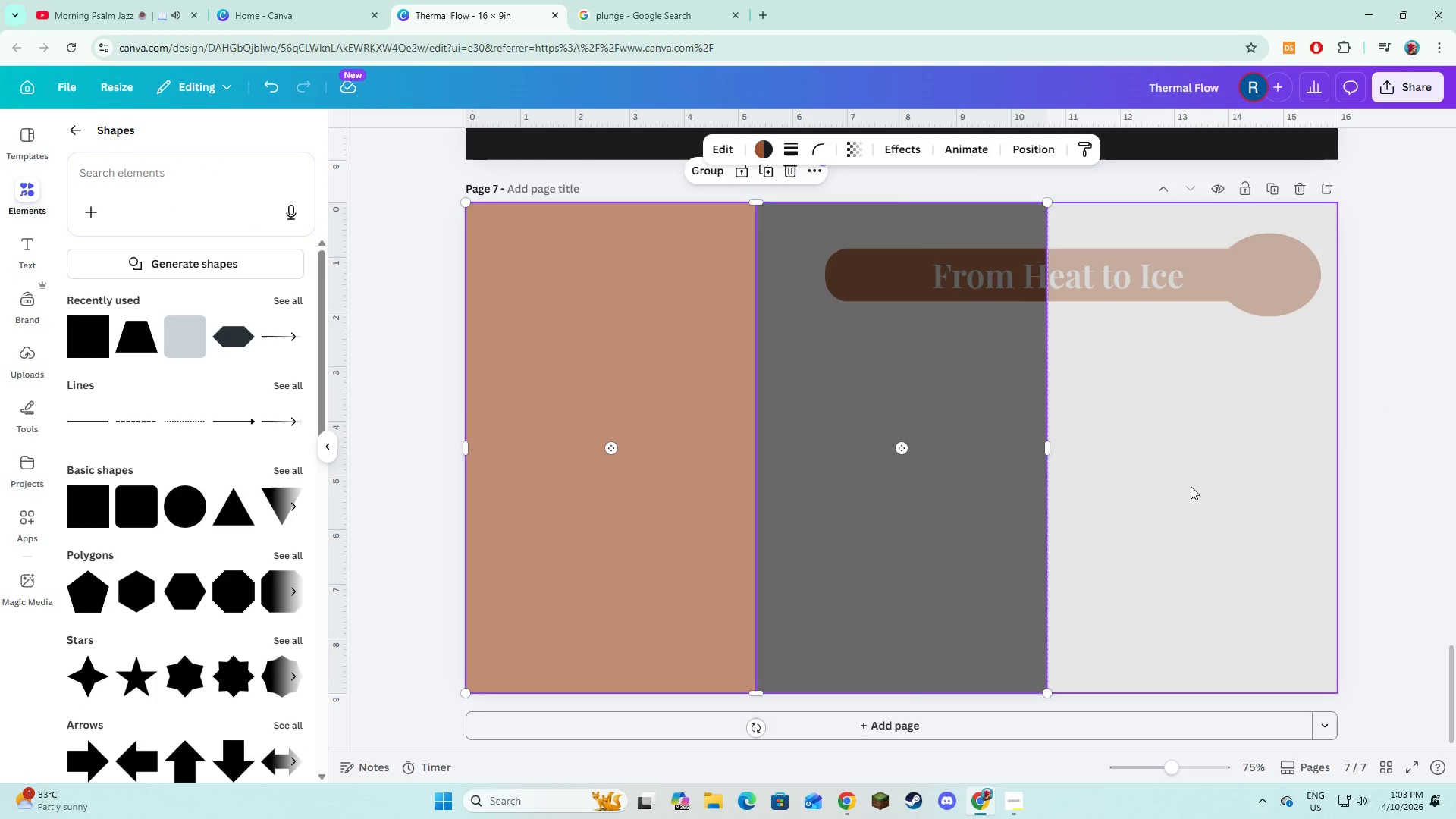 
triple_click([1191, 486])
 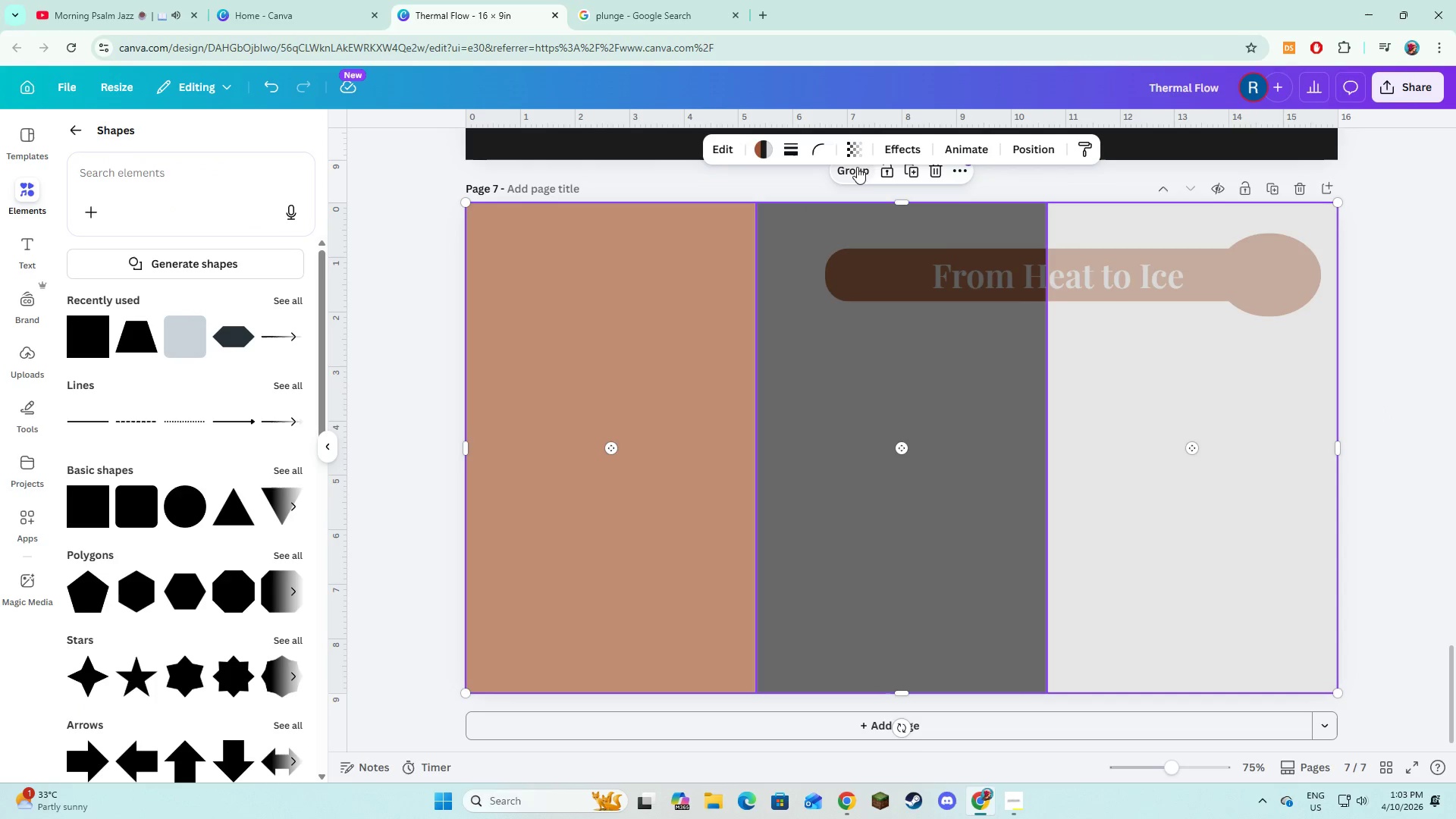 
left_click([855, 137])
 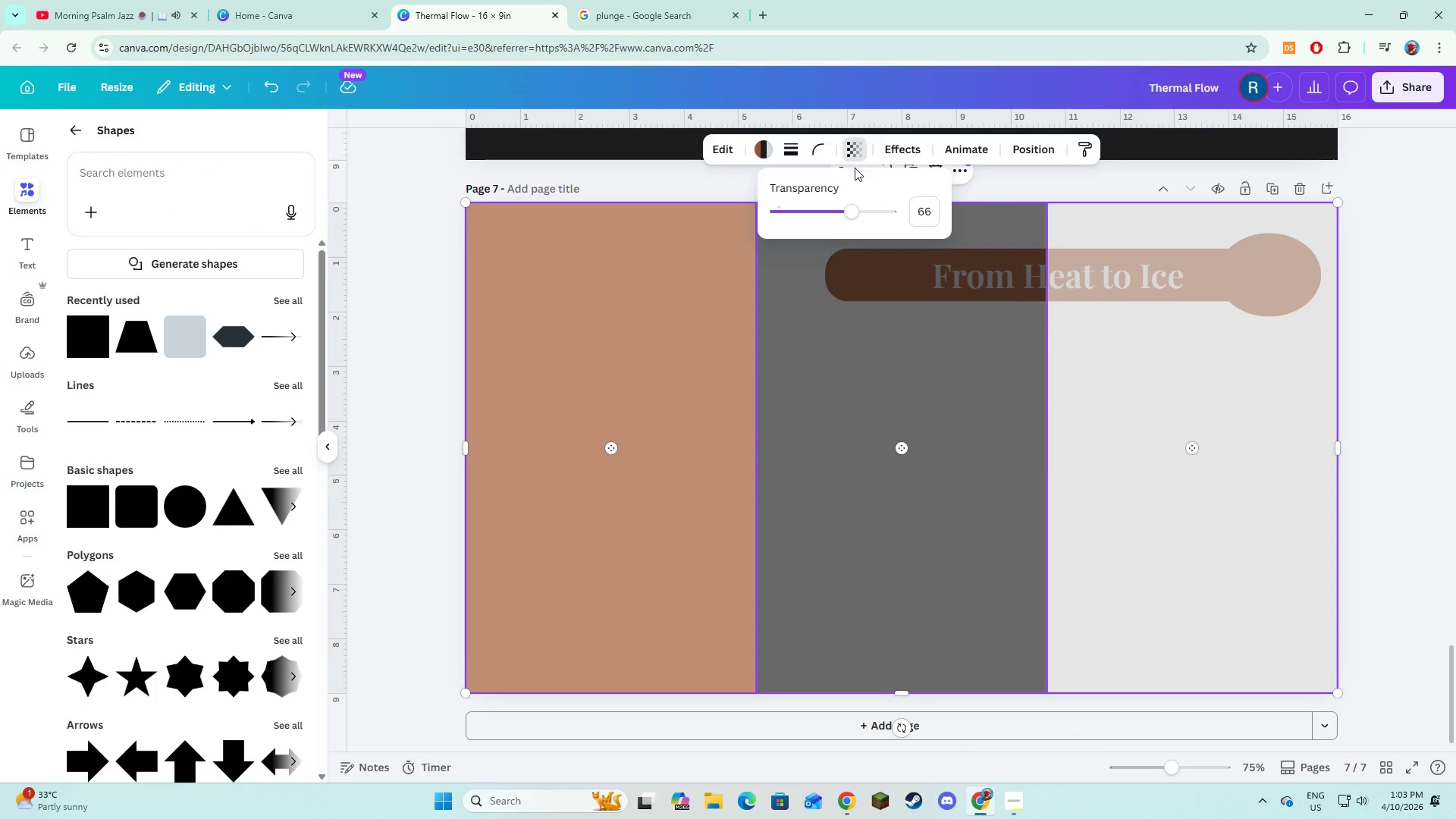 
left_click_drag(start_coordinate=[841, 211], to_coordinate=[839, 217])
 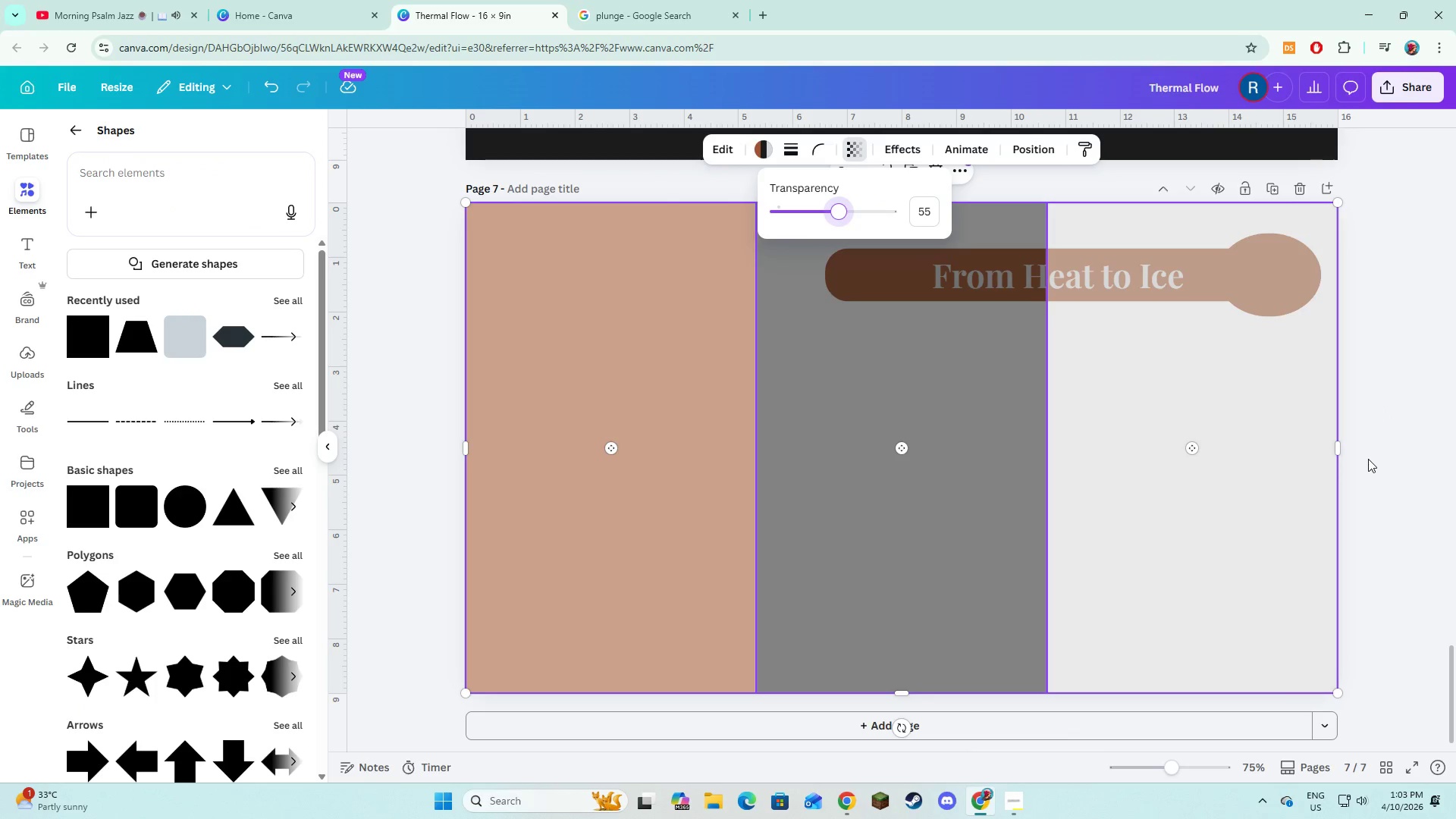 
left_click([1370, 459])
 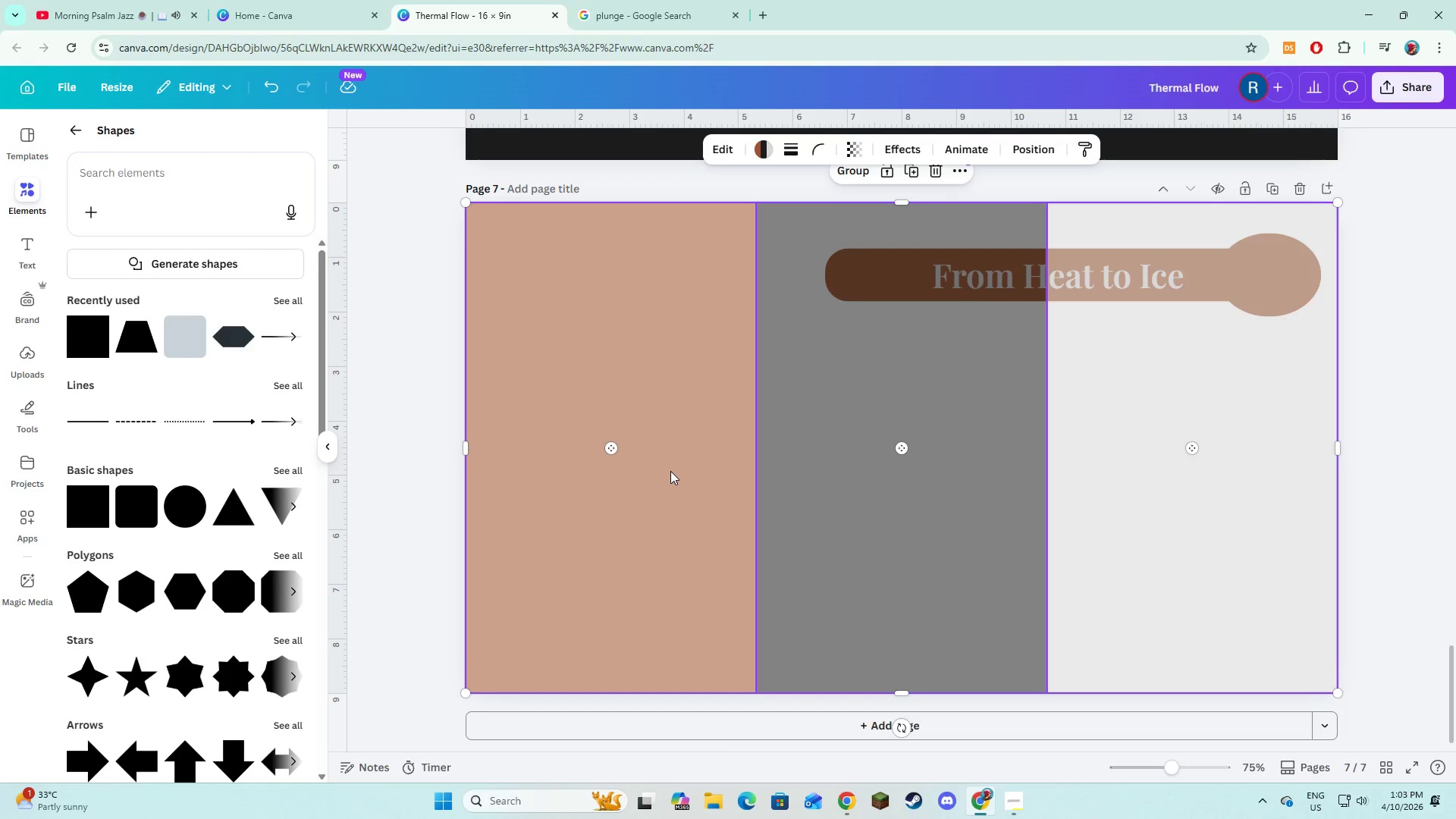 
left_click([670, 471])
 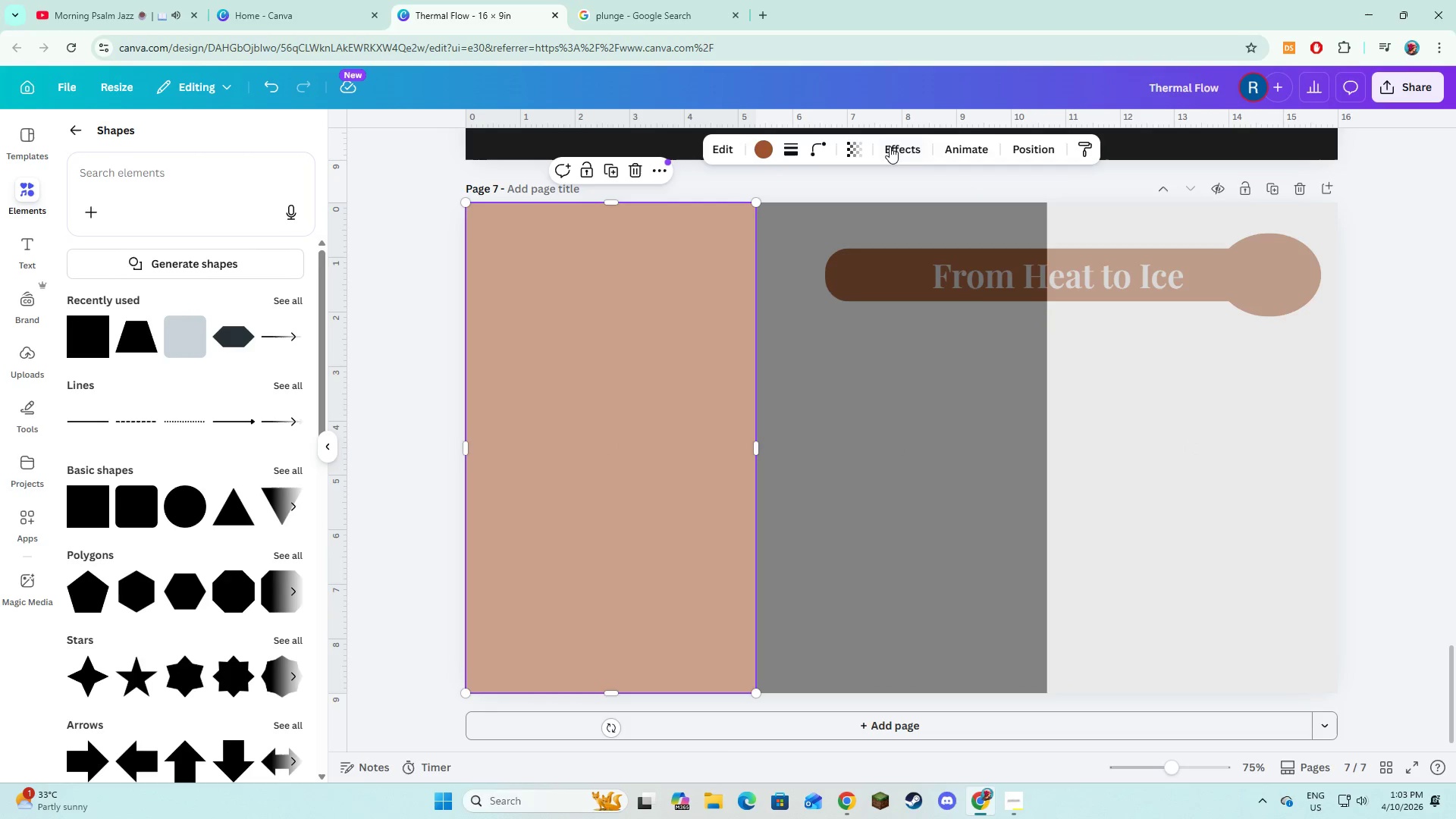 
left_click([866, 149])
 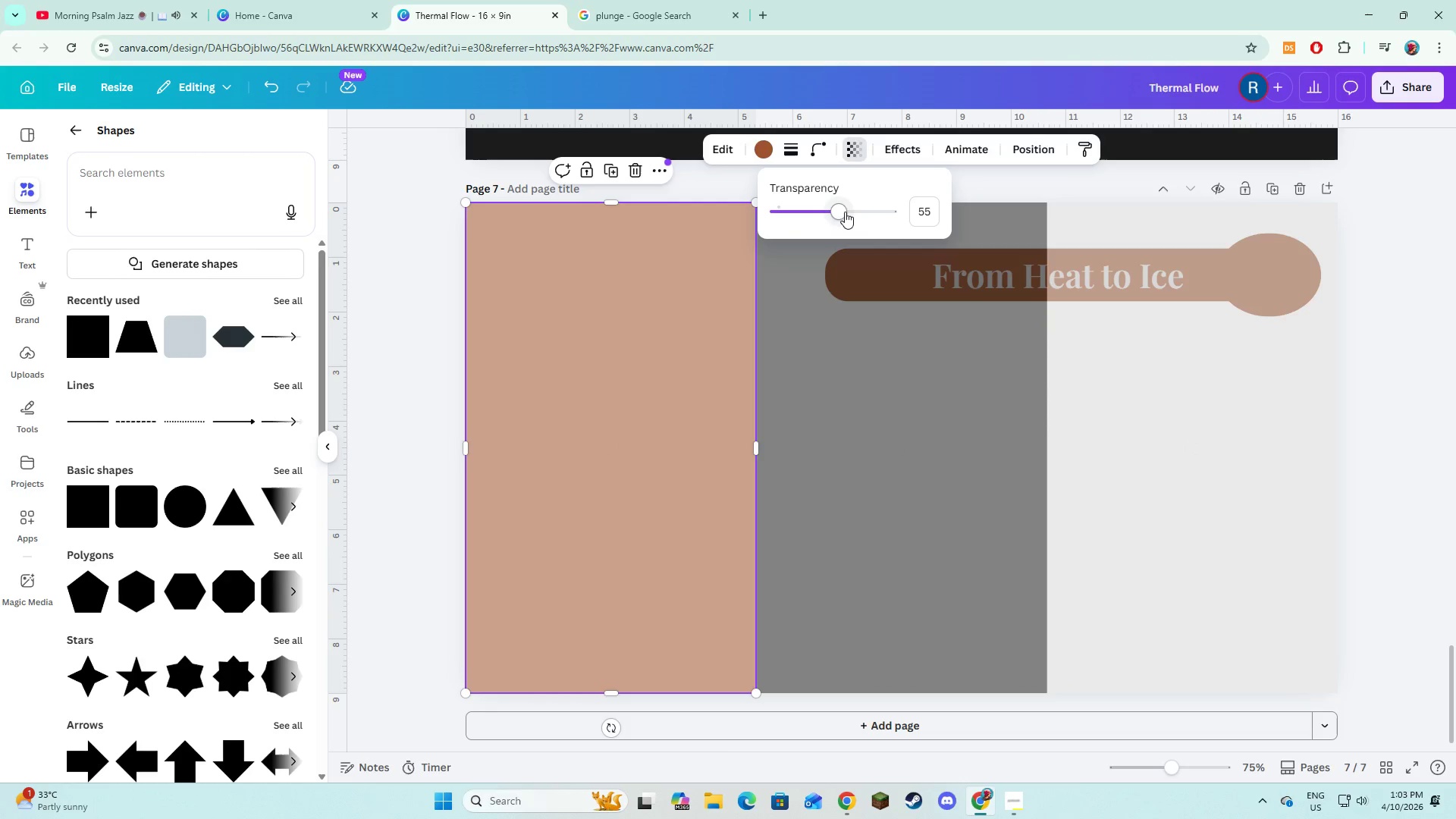 
left_click_drag(start_coordinate=[840, 212], to_coordinate=[904, 222])
 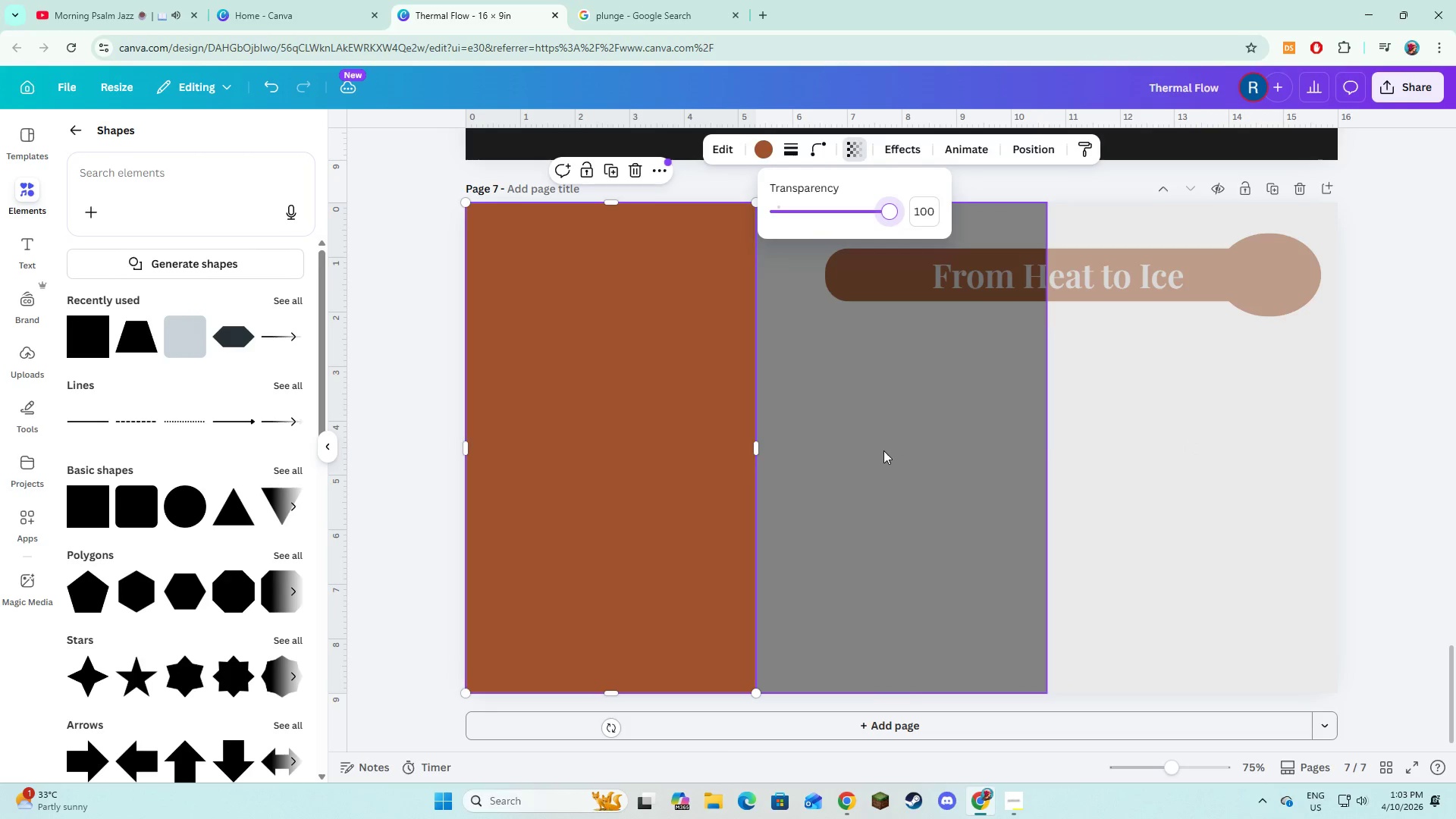 
left_click([883, 450])
 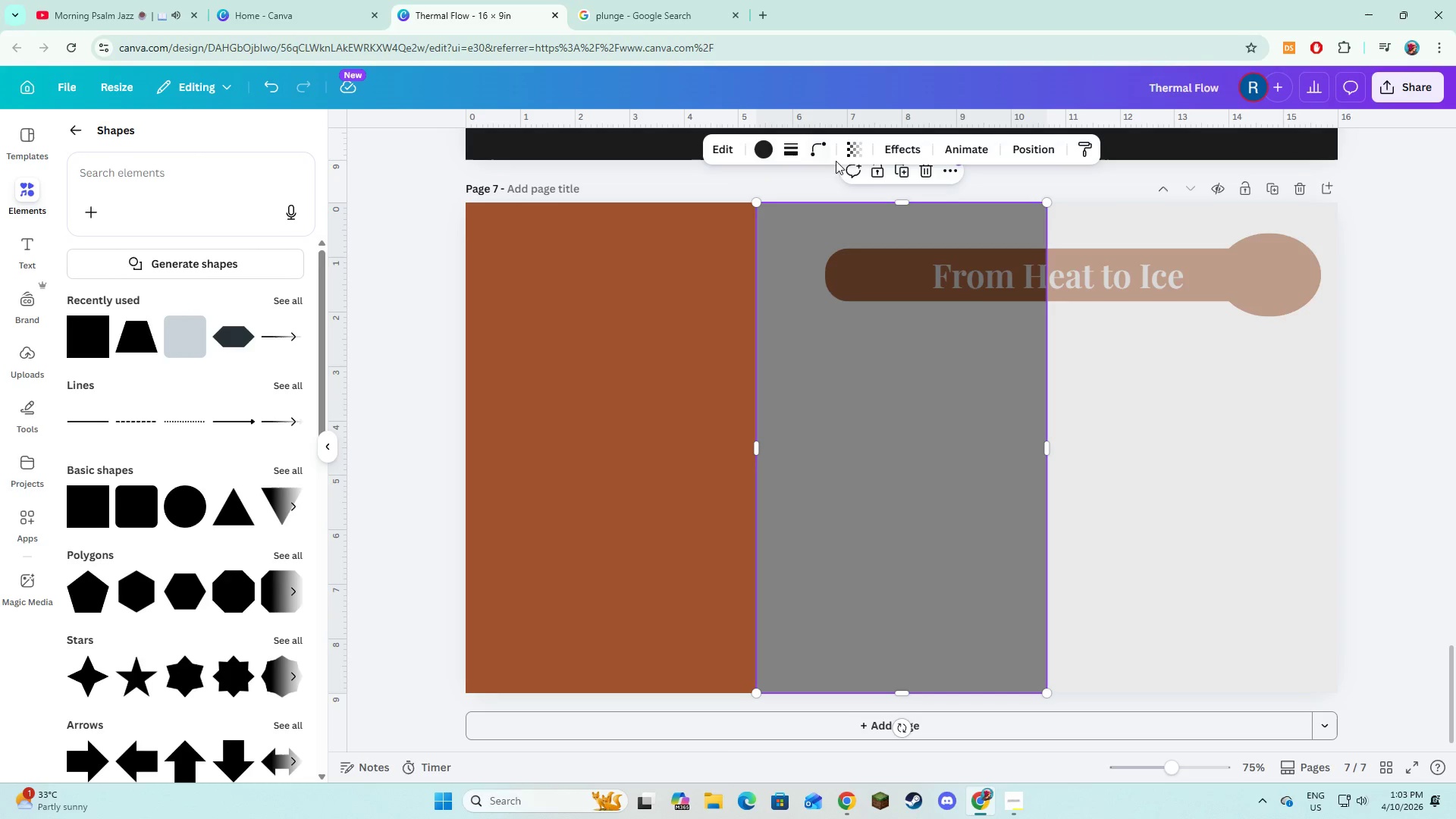 
wait(5.7)
 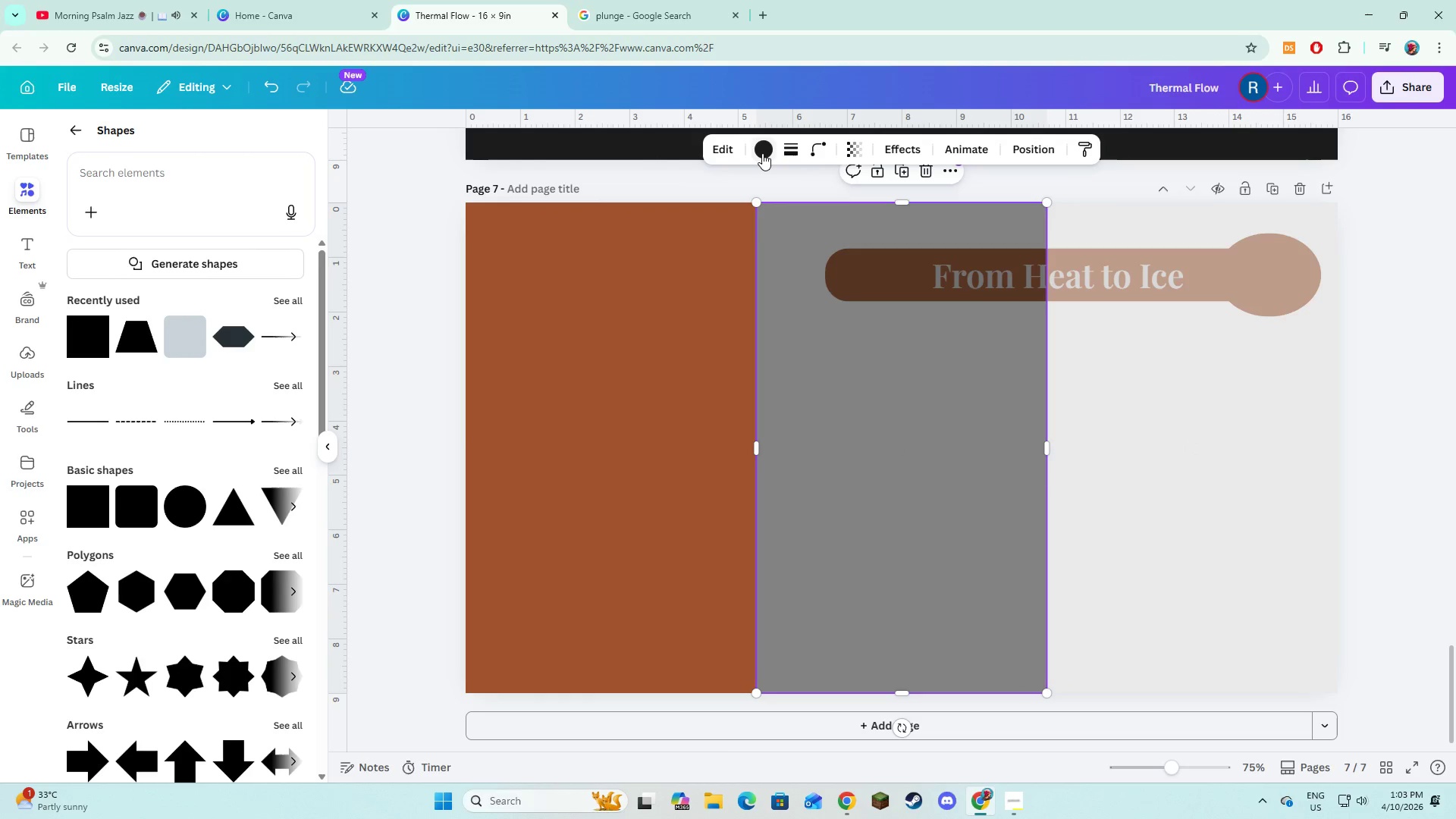 
left_click([846, 147])
 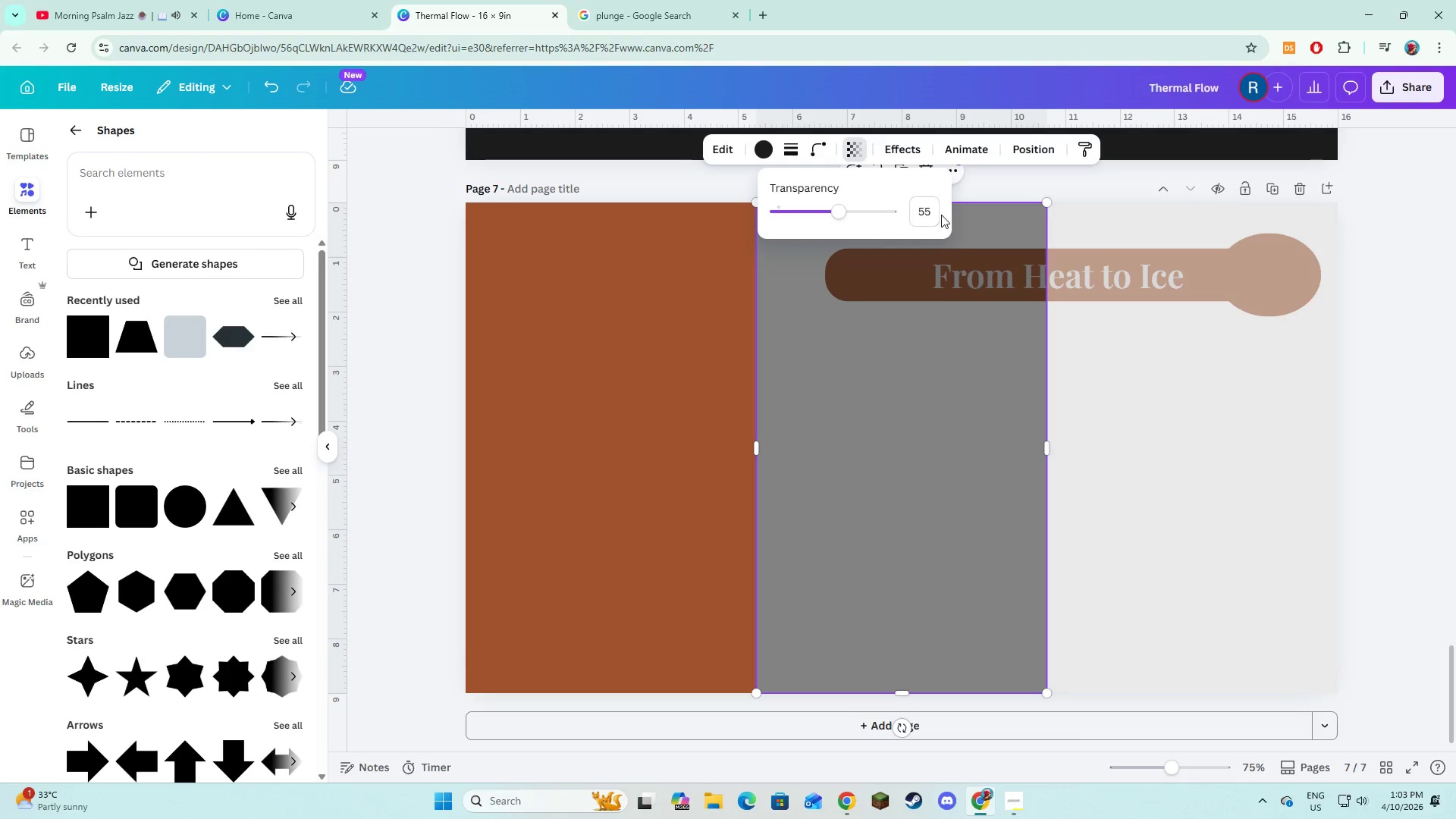 
left_click([1125, 472])
 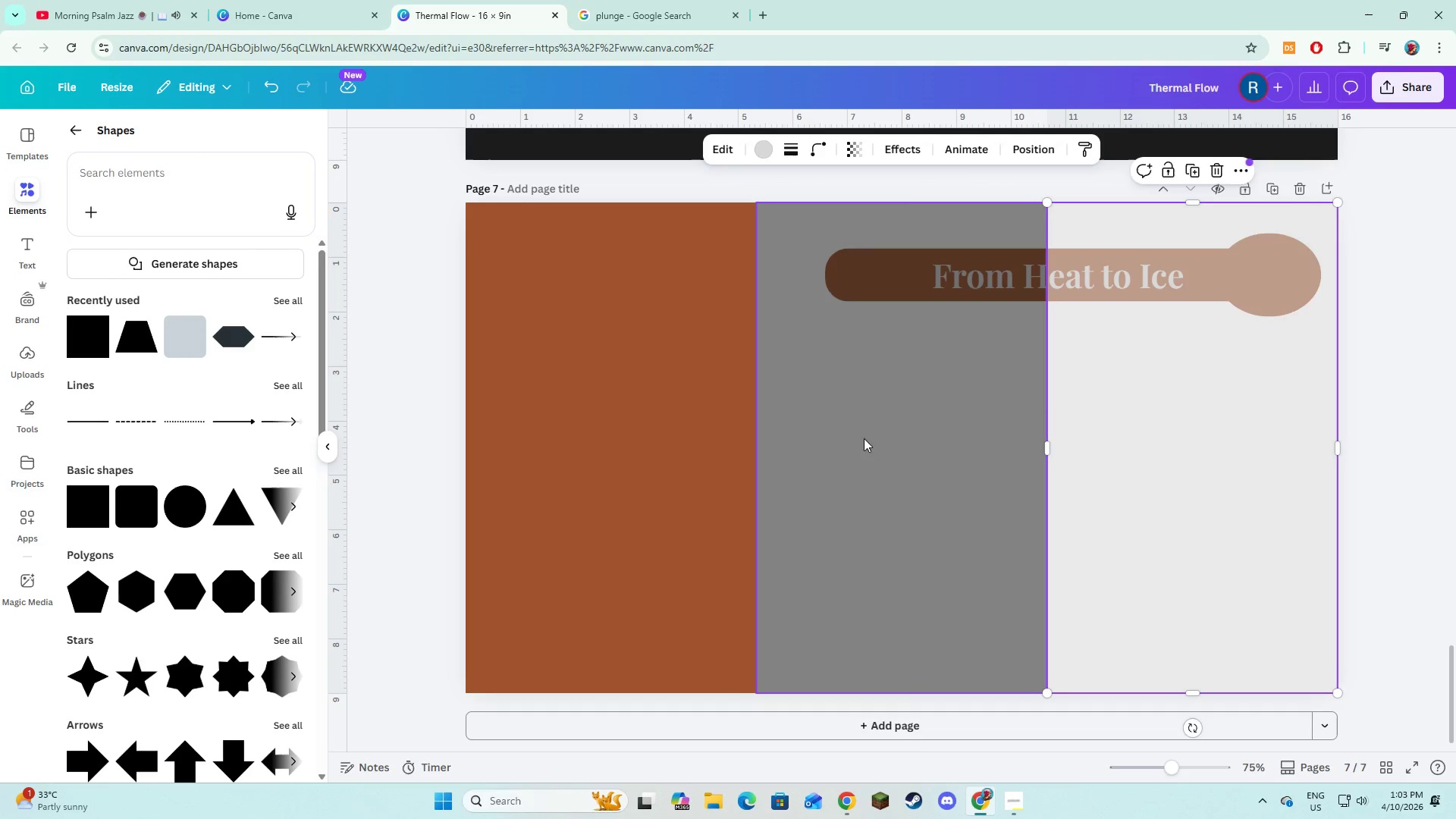 
left_click([856, 447])
 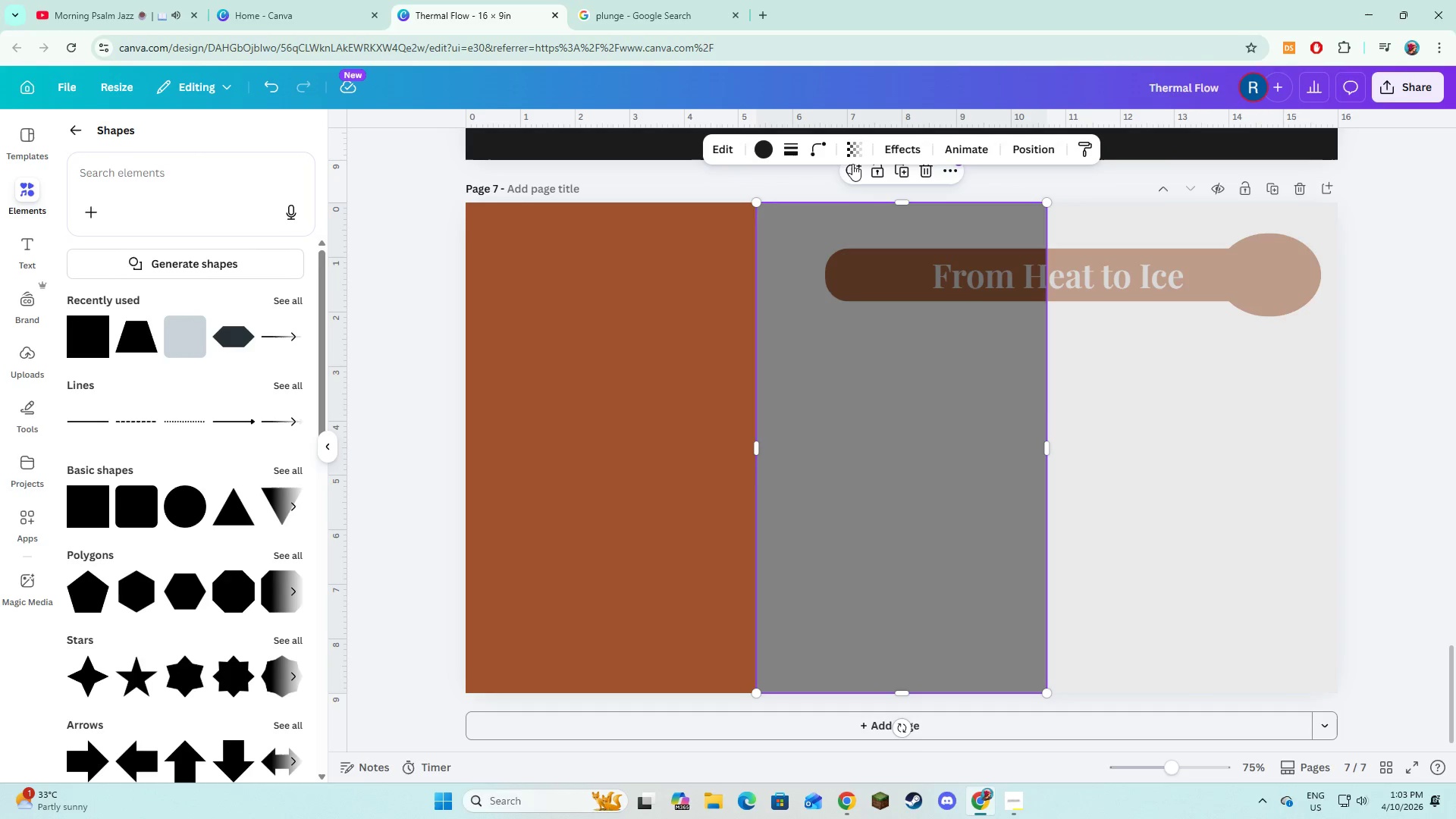 
left_click([866, 149])
 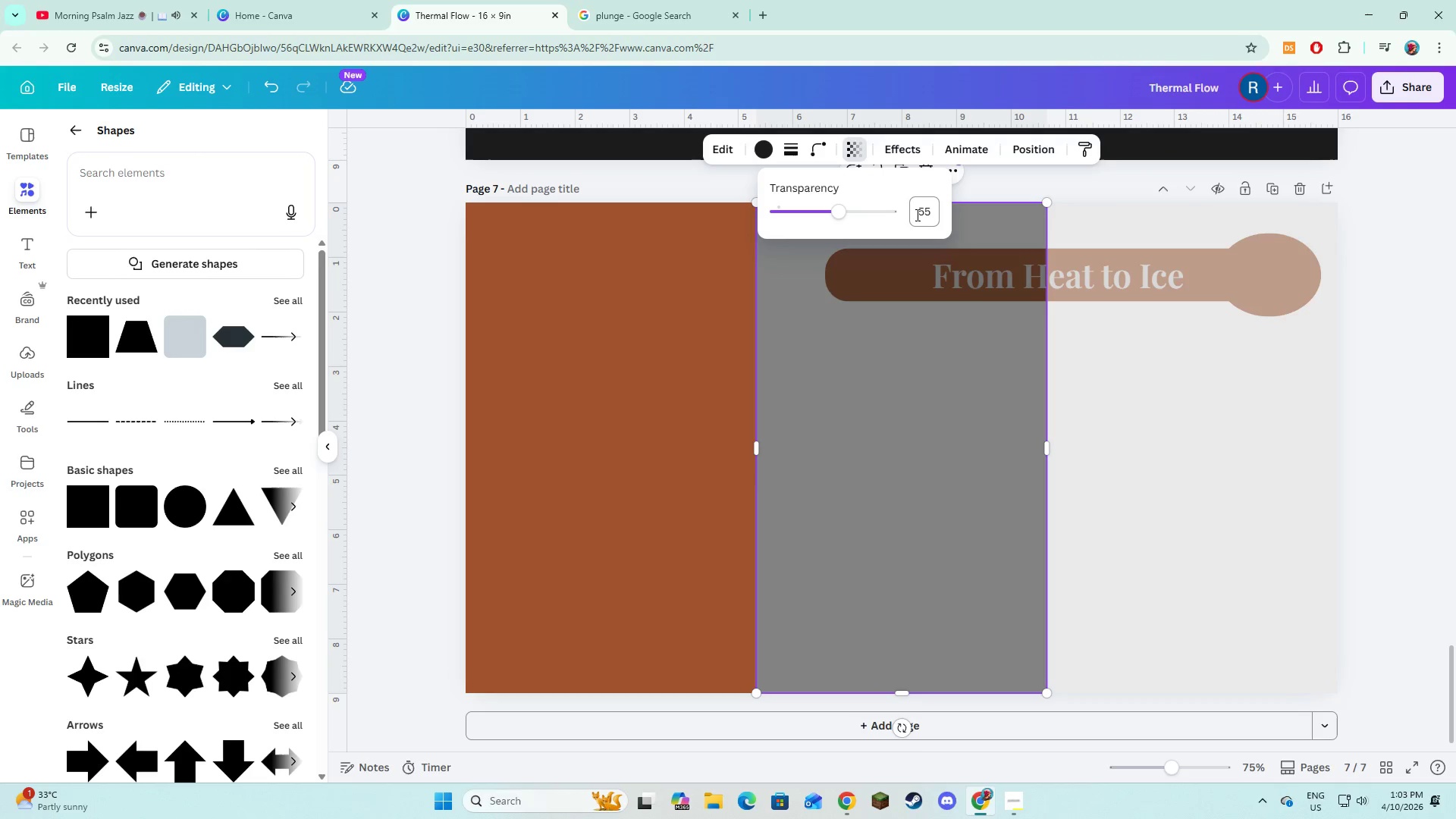 
left_click([918, 214])
 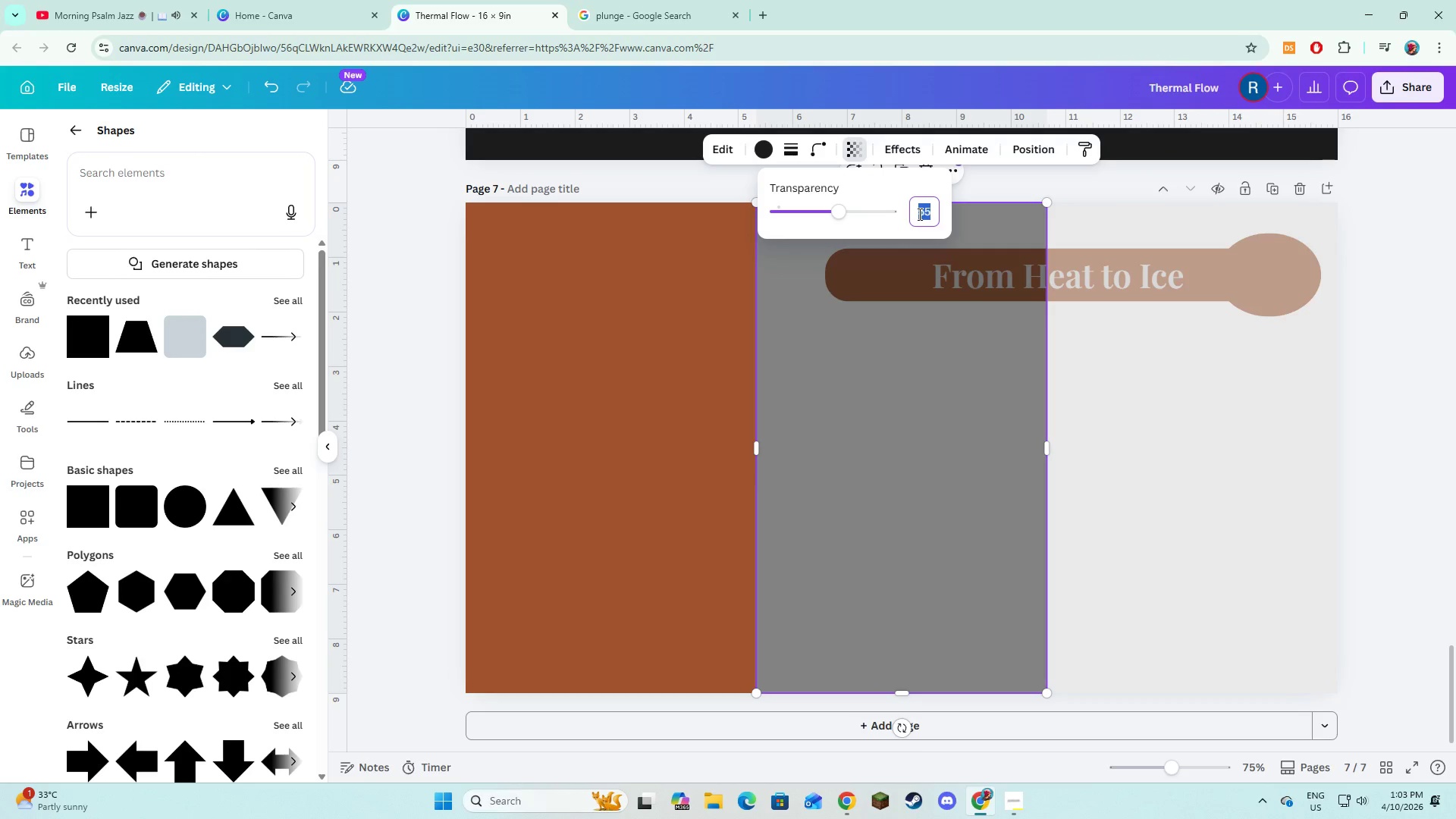 
key(Numpad5)
 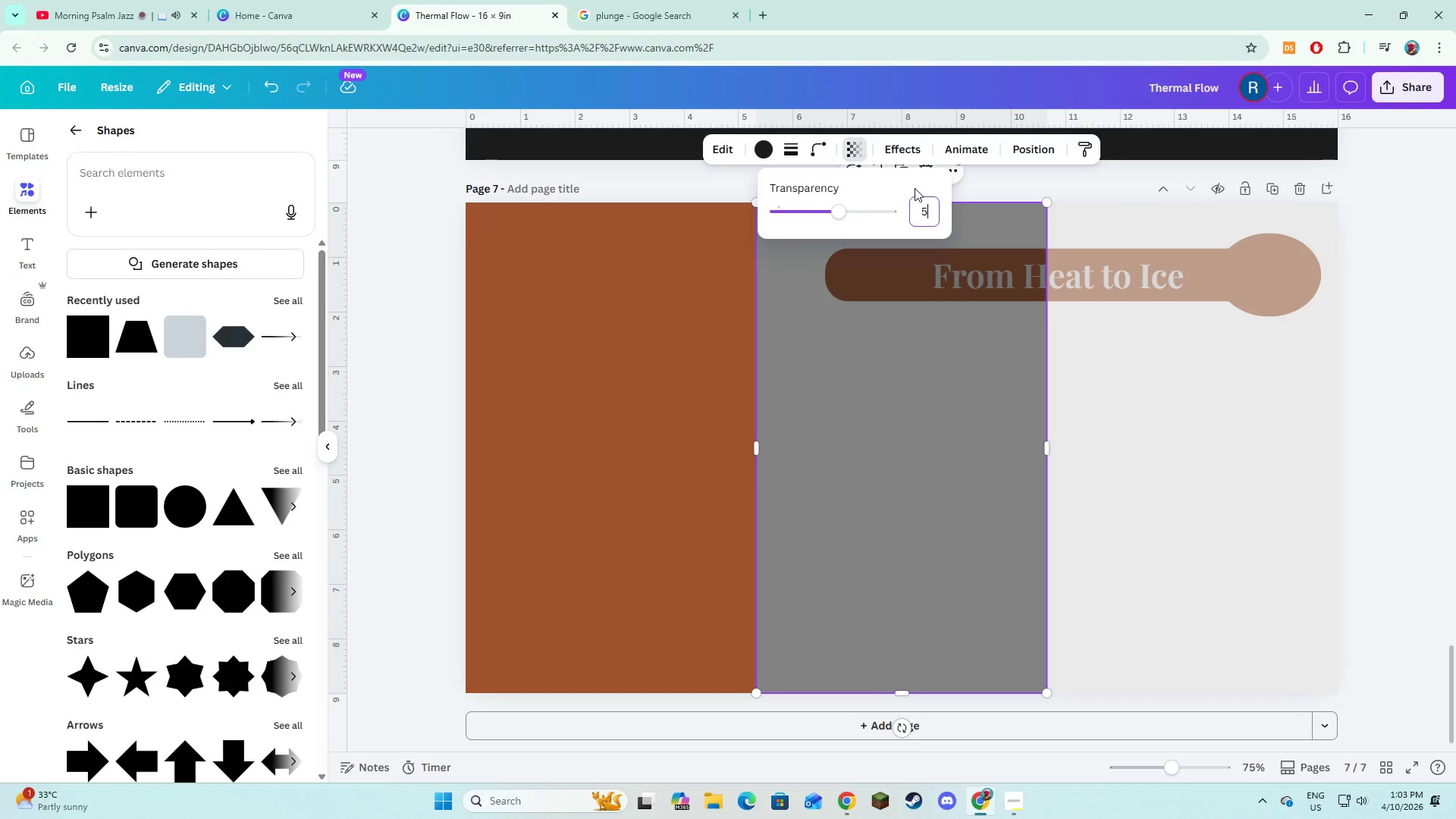 
key(Numpad0)
 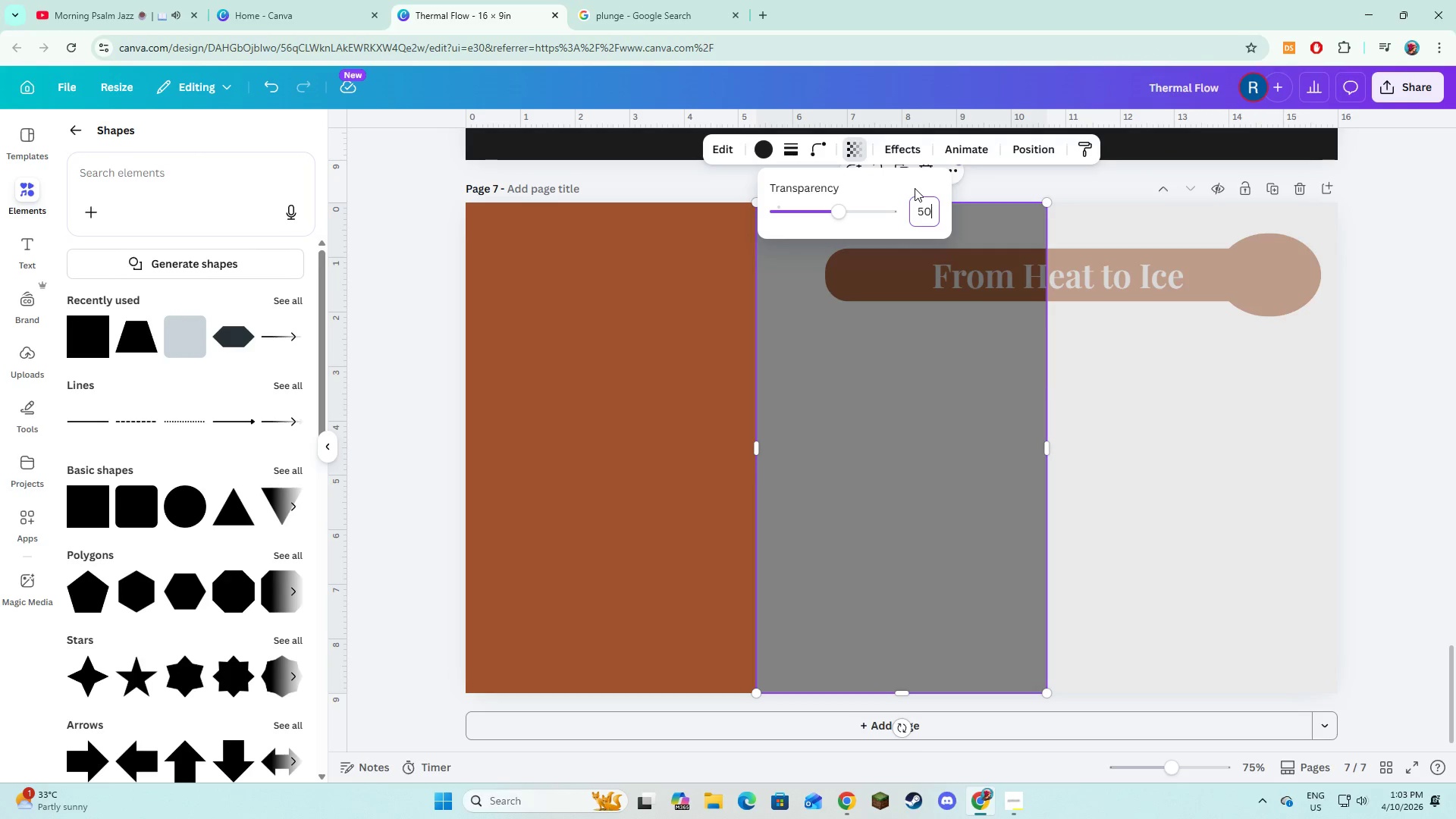 
key(NumpadEnter)
 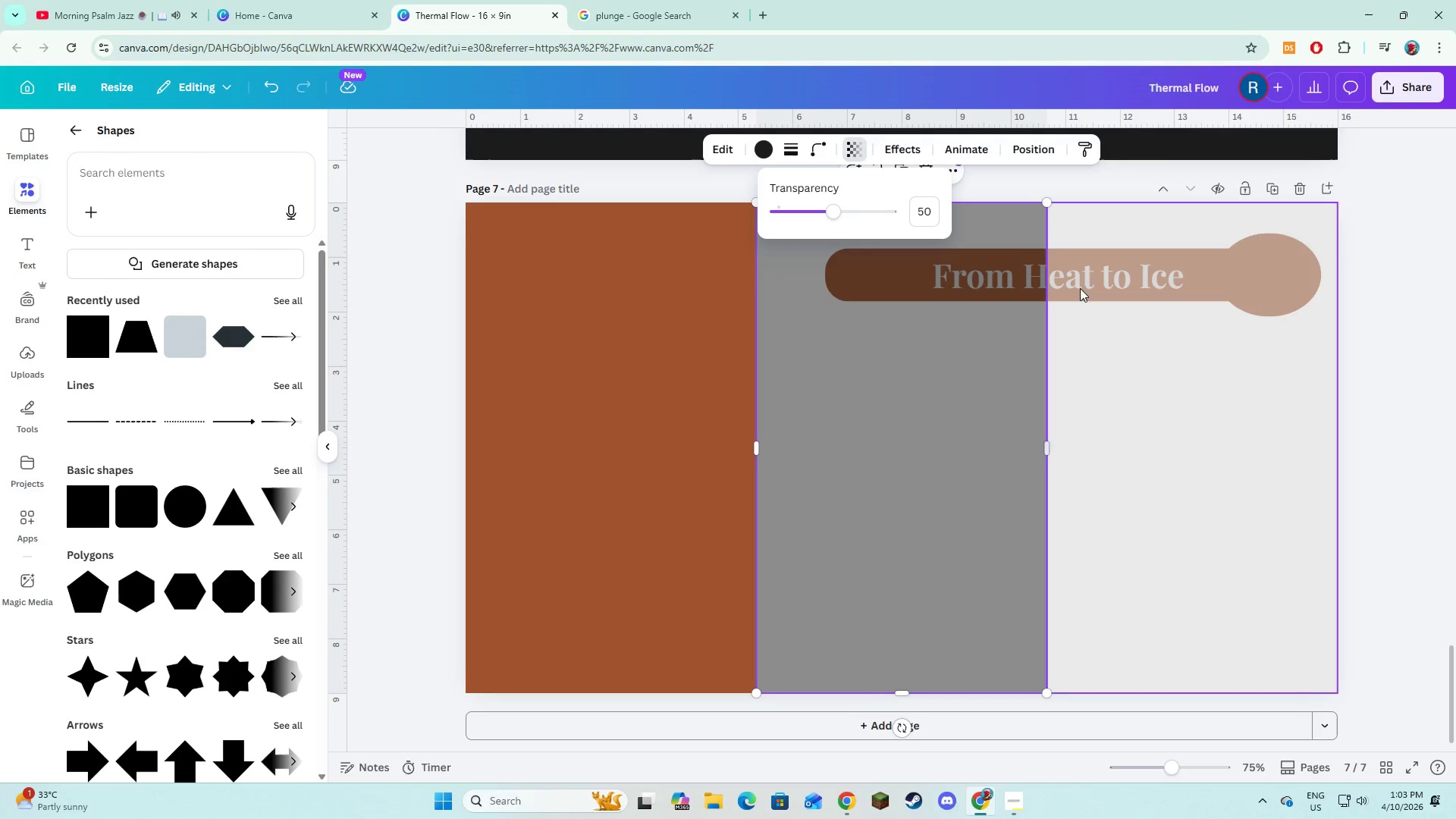 
left_click([1426, 392])
 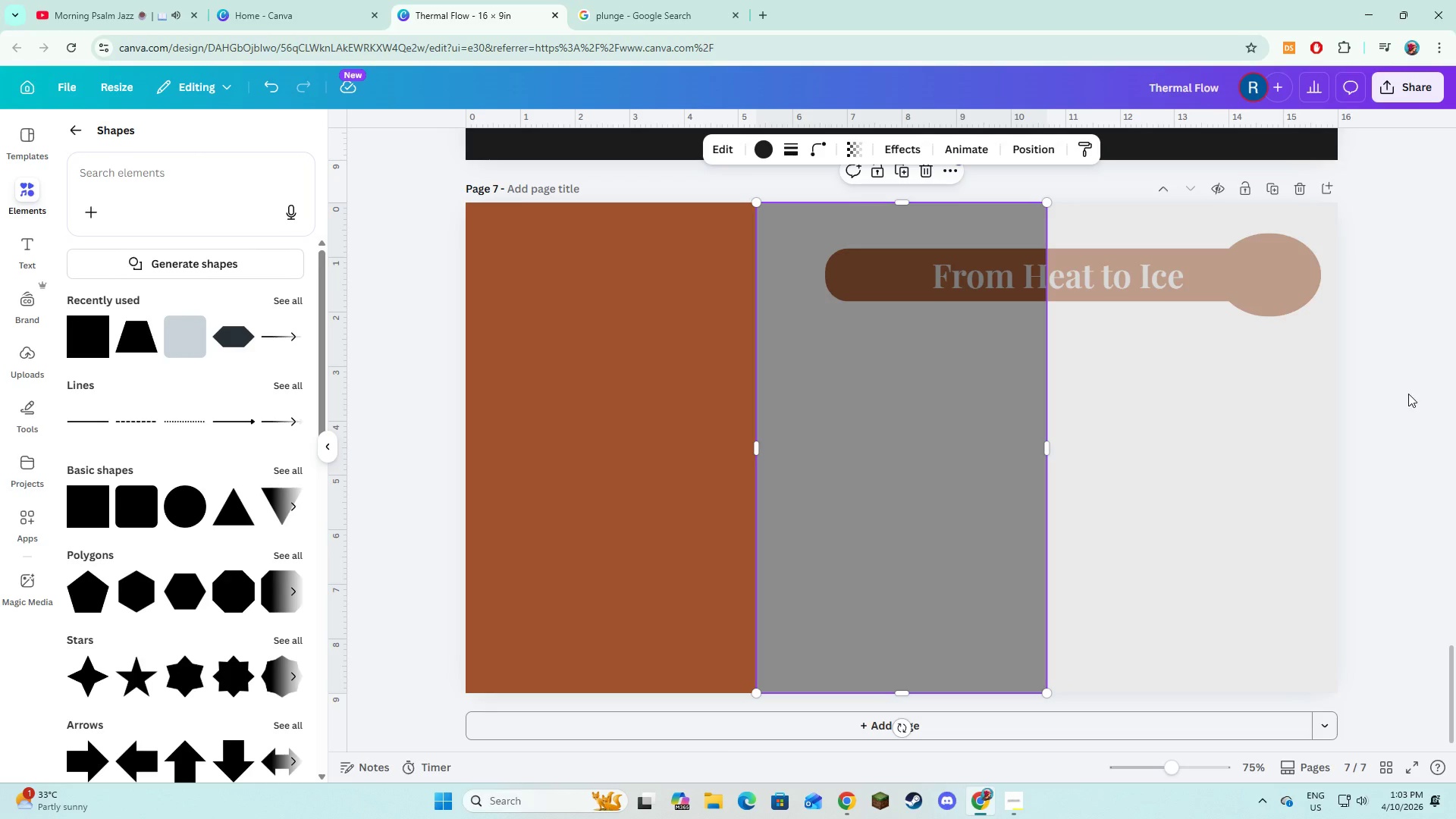 
left_click_drag(start_coordinate=[1408, 394], to_coordinate=[1410, 399])
 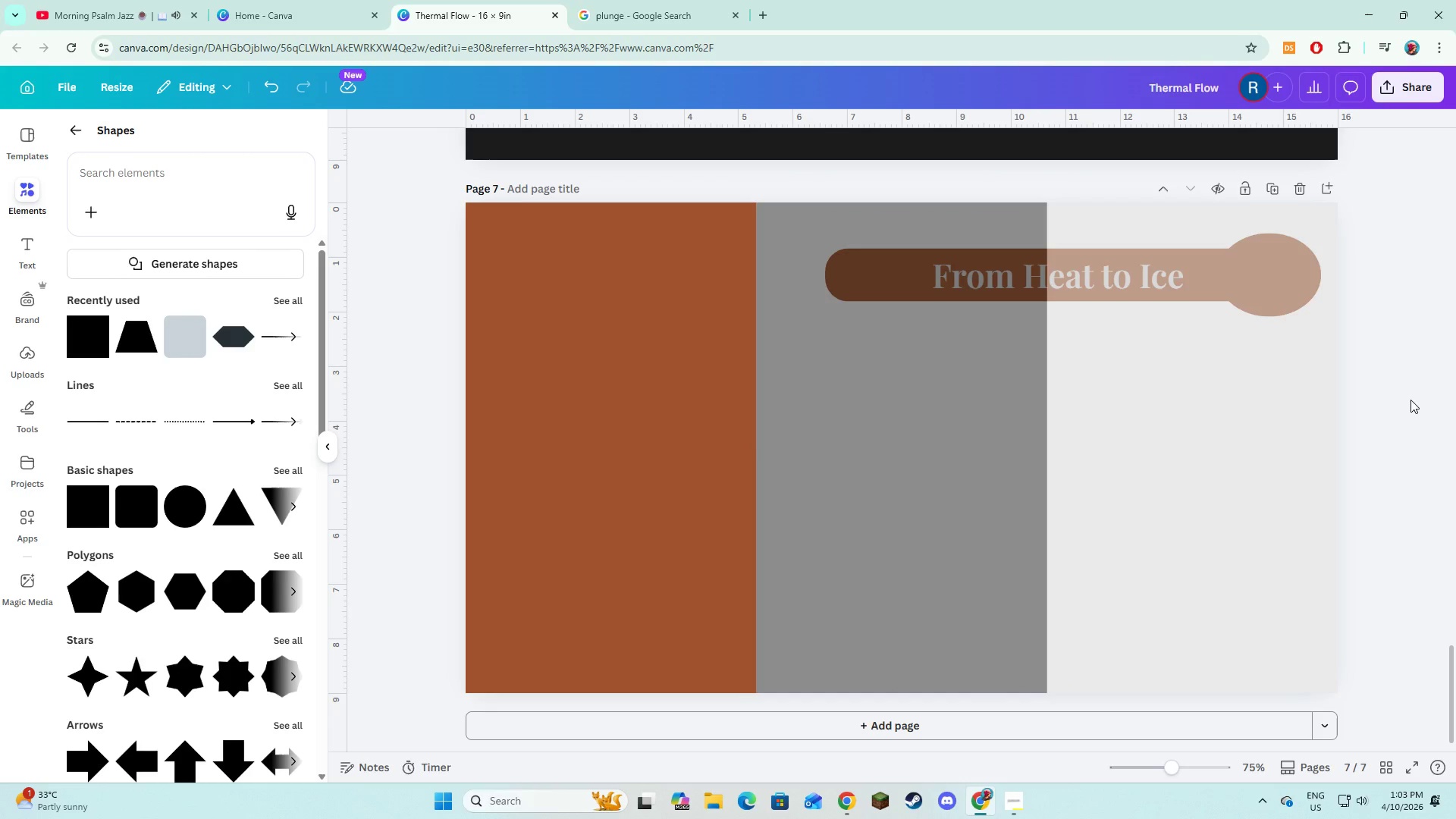 
left_click([1410, 400])
 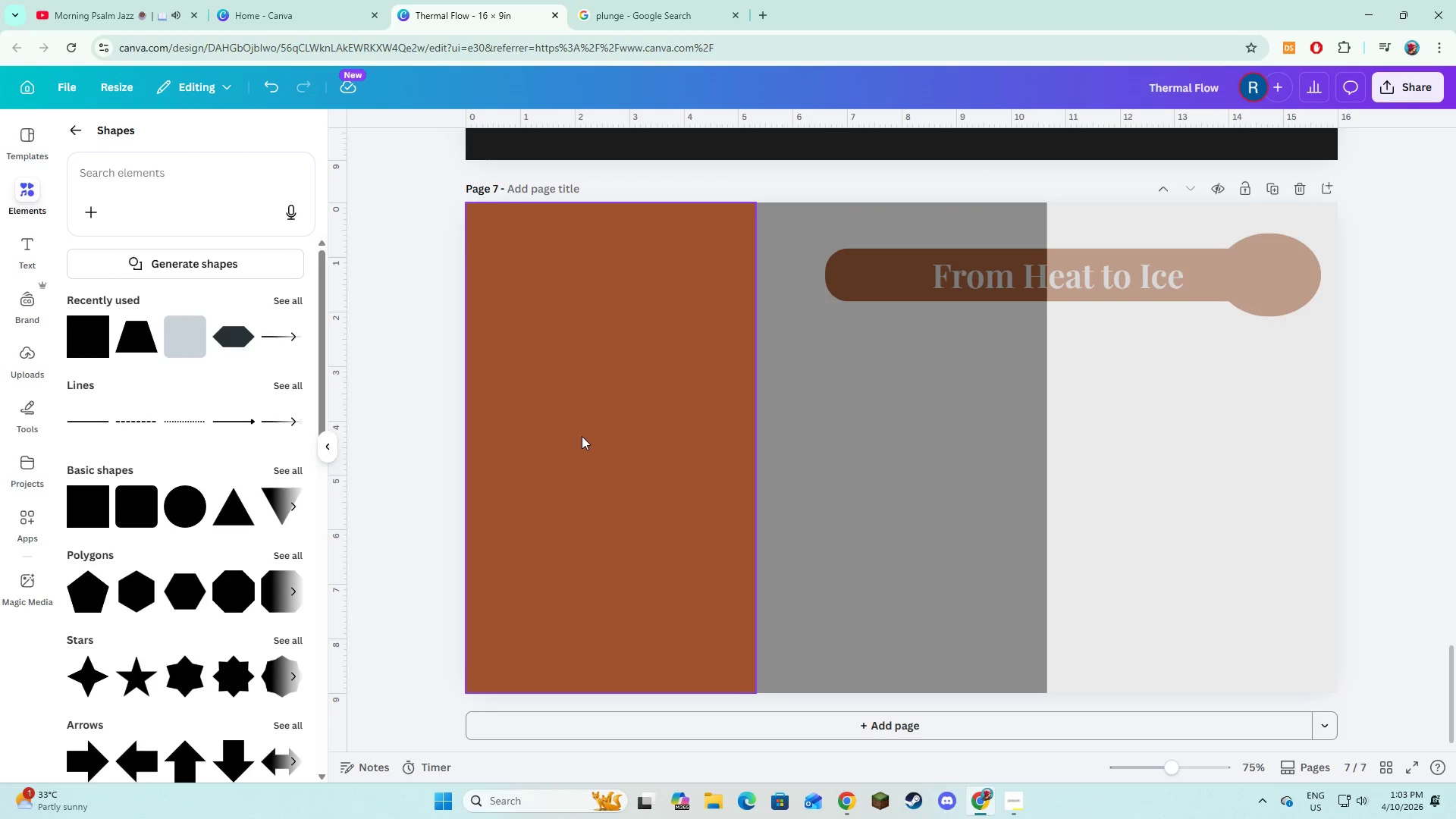 
left_click([582, 436])
 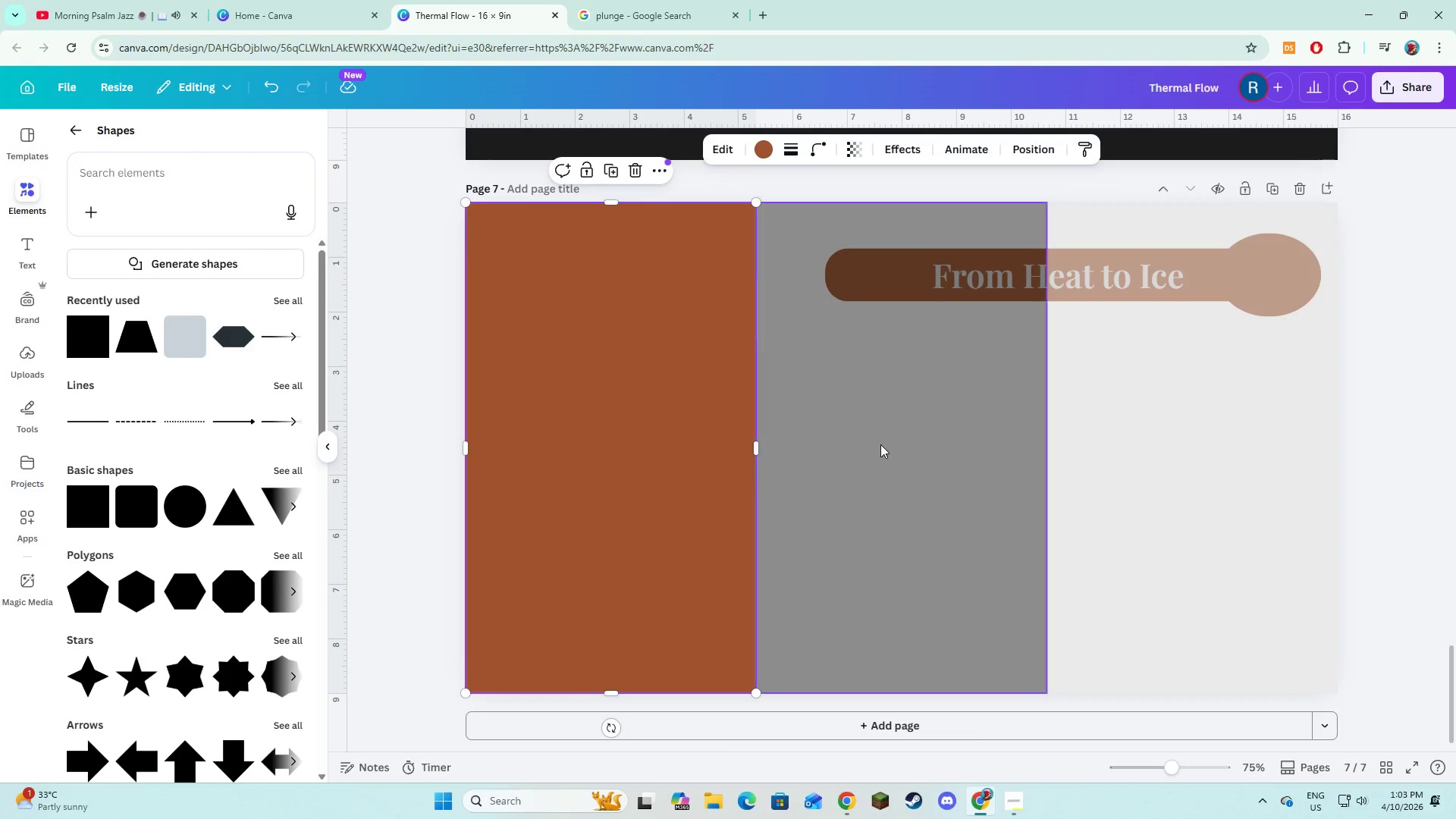 
hold_key(key=ShiftLeft, duration=1.53)
triple_click([1184, 504])
 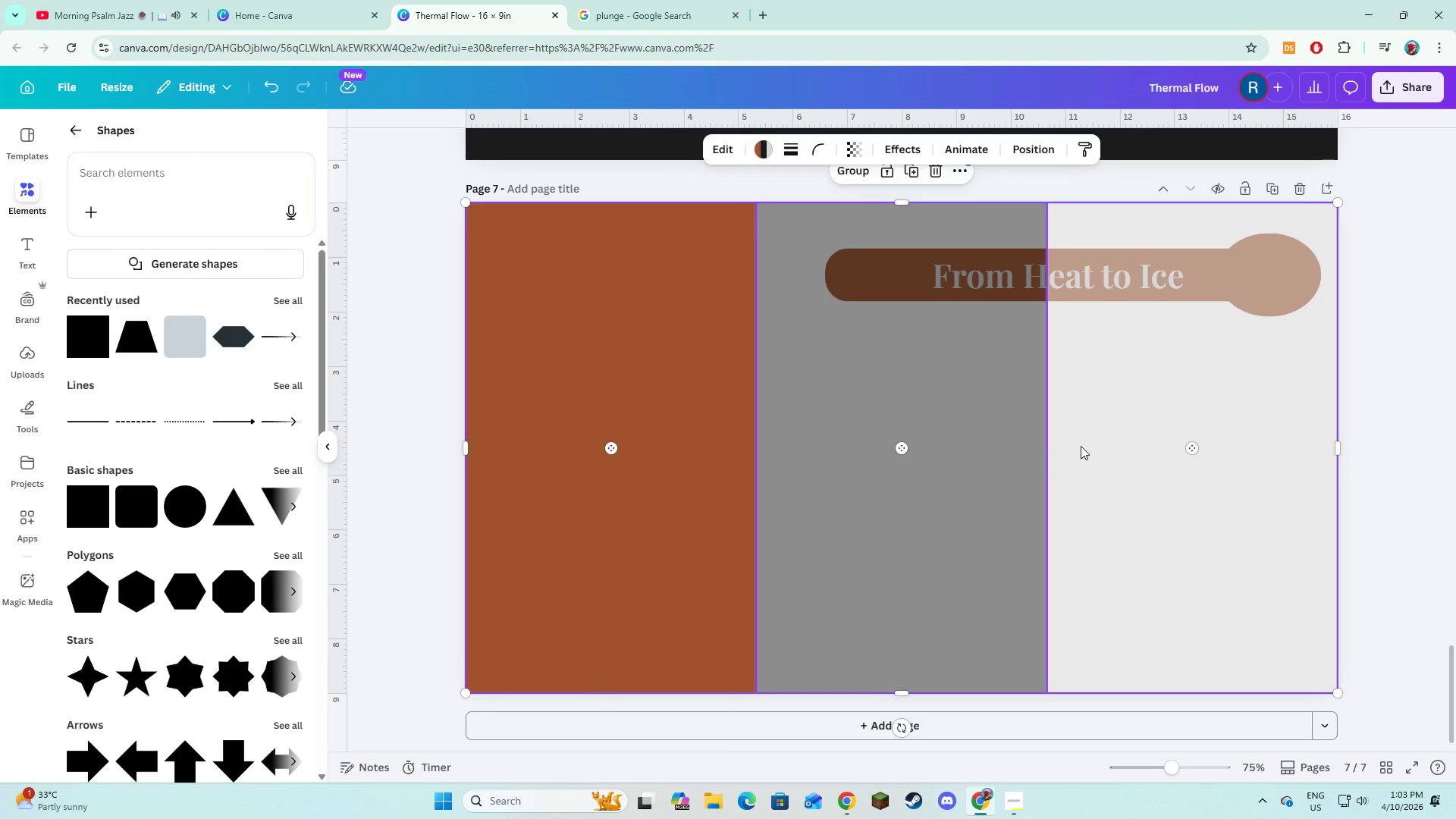 
hold_key(key=ShiftLeft, duration=1.5)
 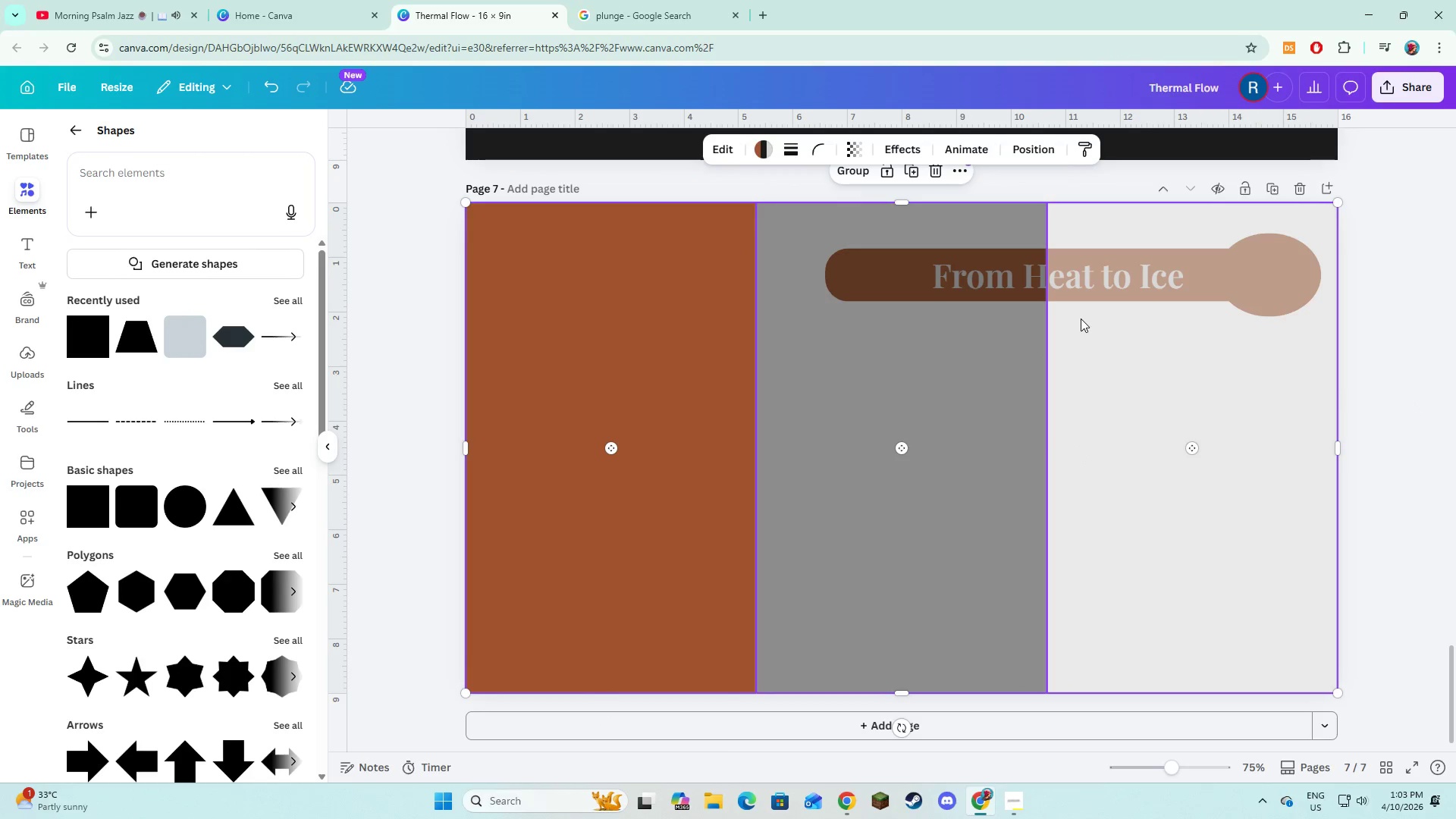 
hold_key(key=ShiftLeft, duration=1.5)
 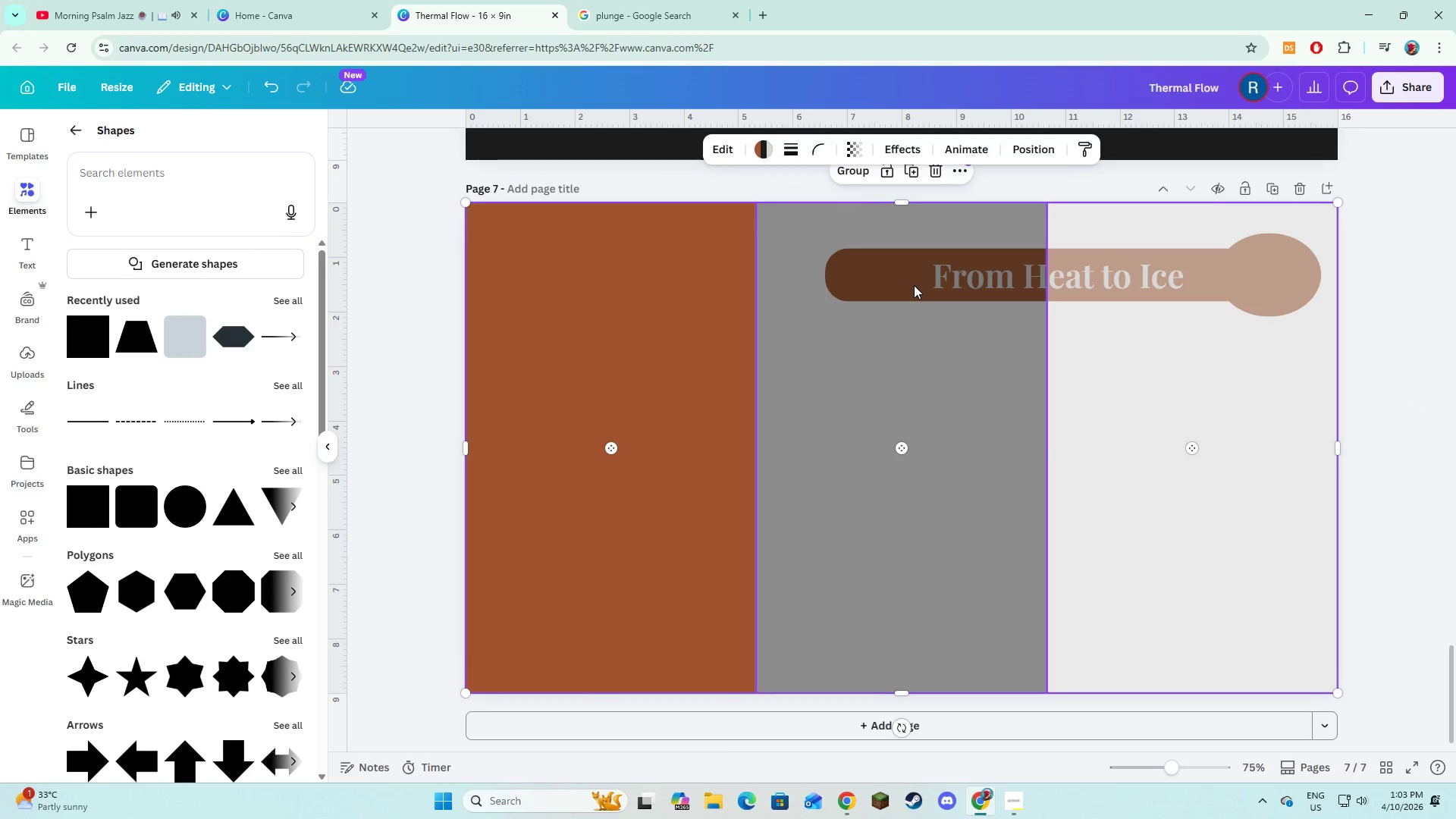 
hold_key(key=ShiftLeft, duration=1.52)
 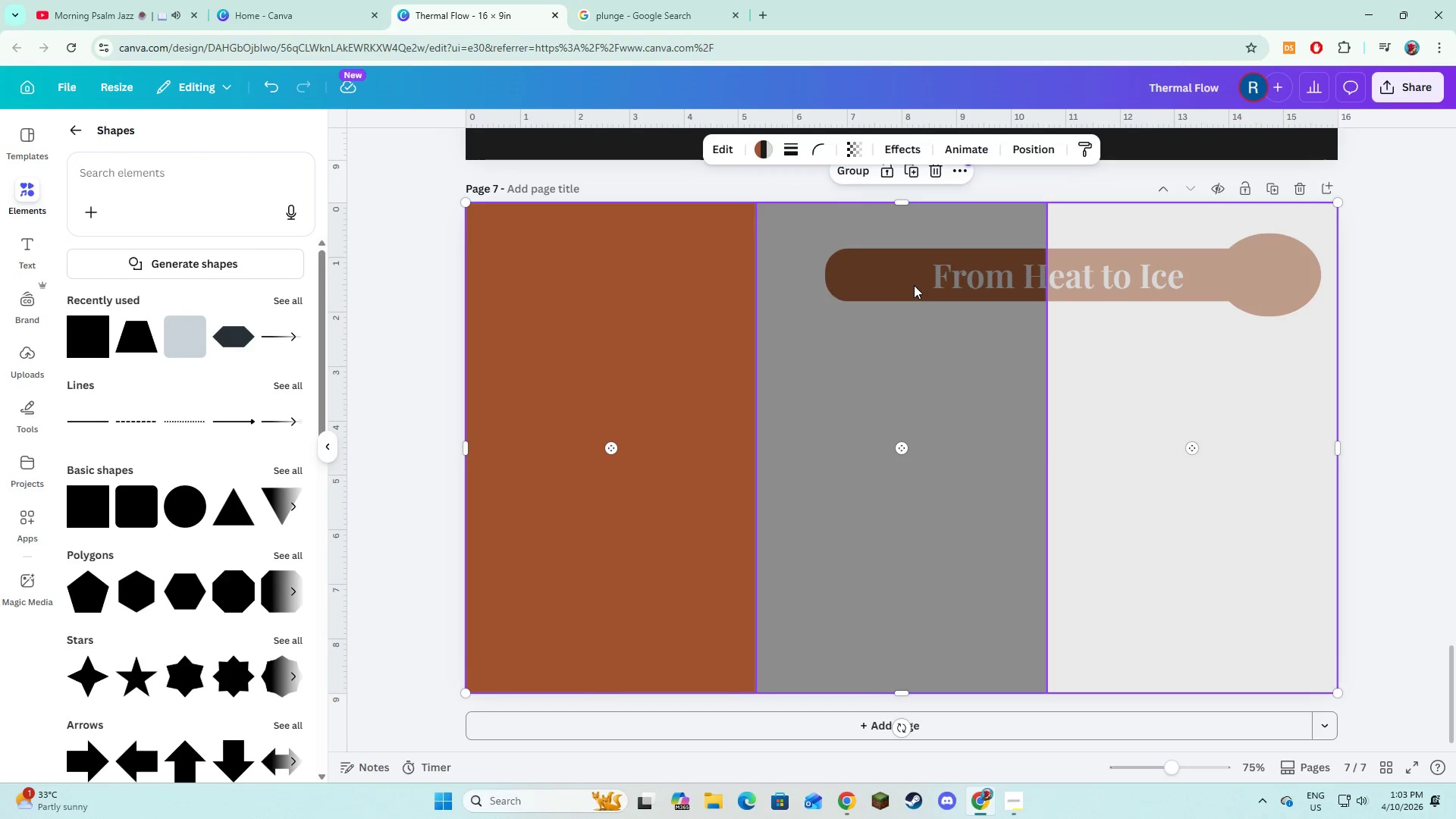 
hold_key(key=ShiftLeft, duration=1.51)
 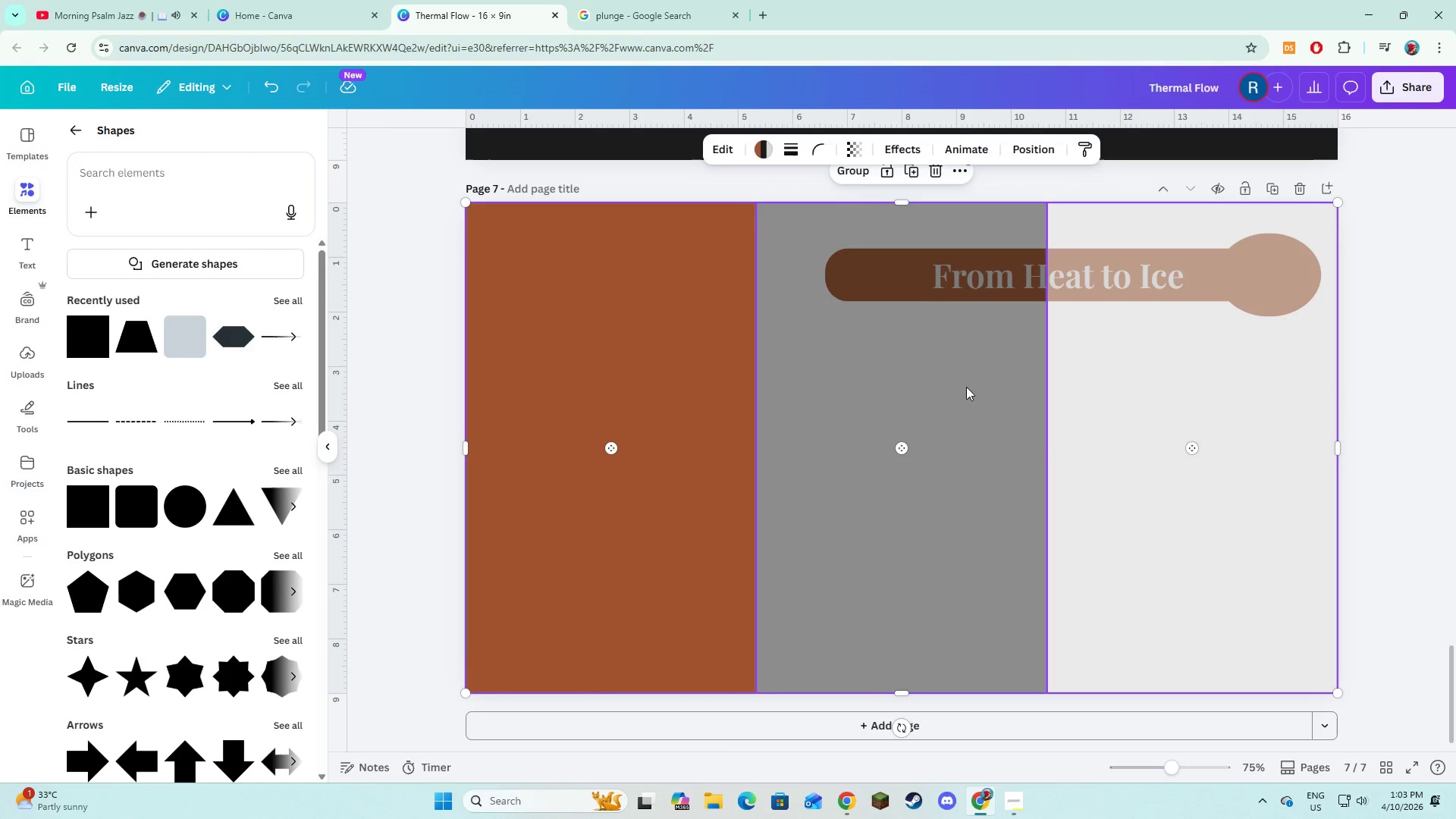 
hold_key(key=ShiftLeft, duration=0.33)
 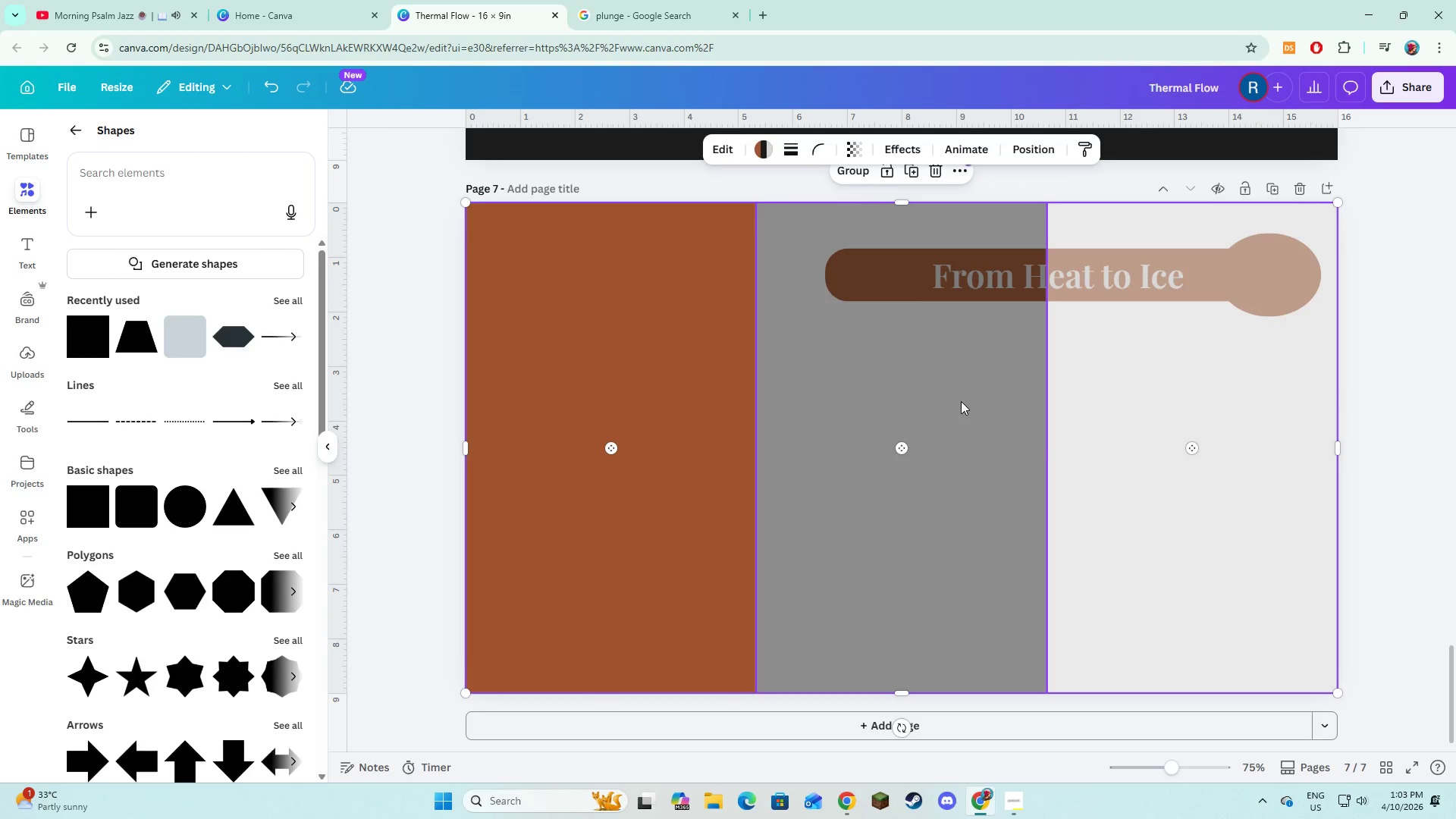 
right_click([961, 401])
 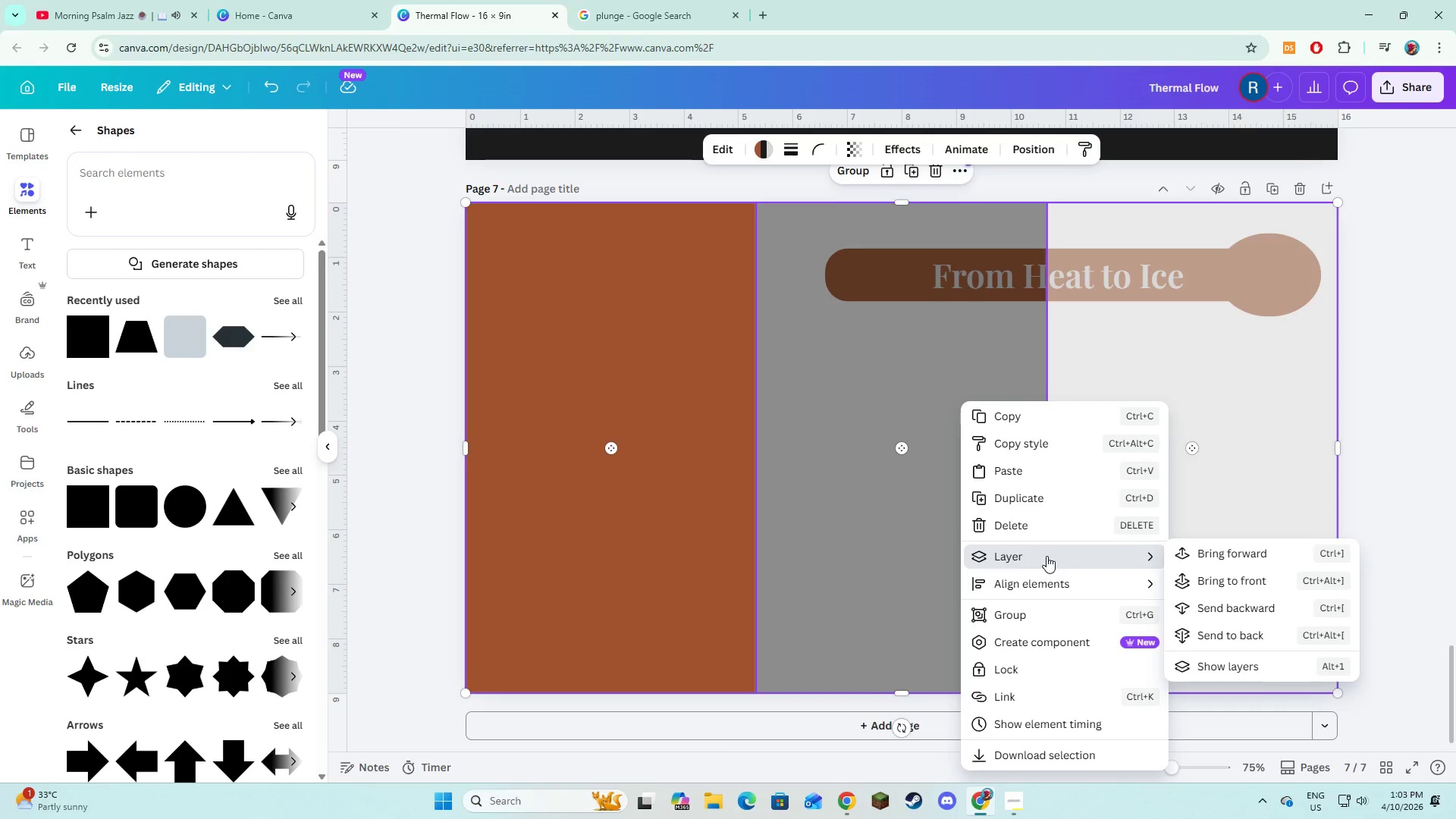 
left_click([1210, 633])
 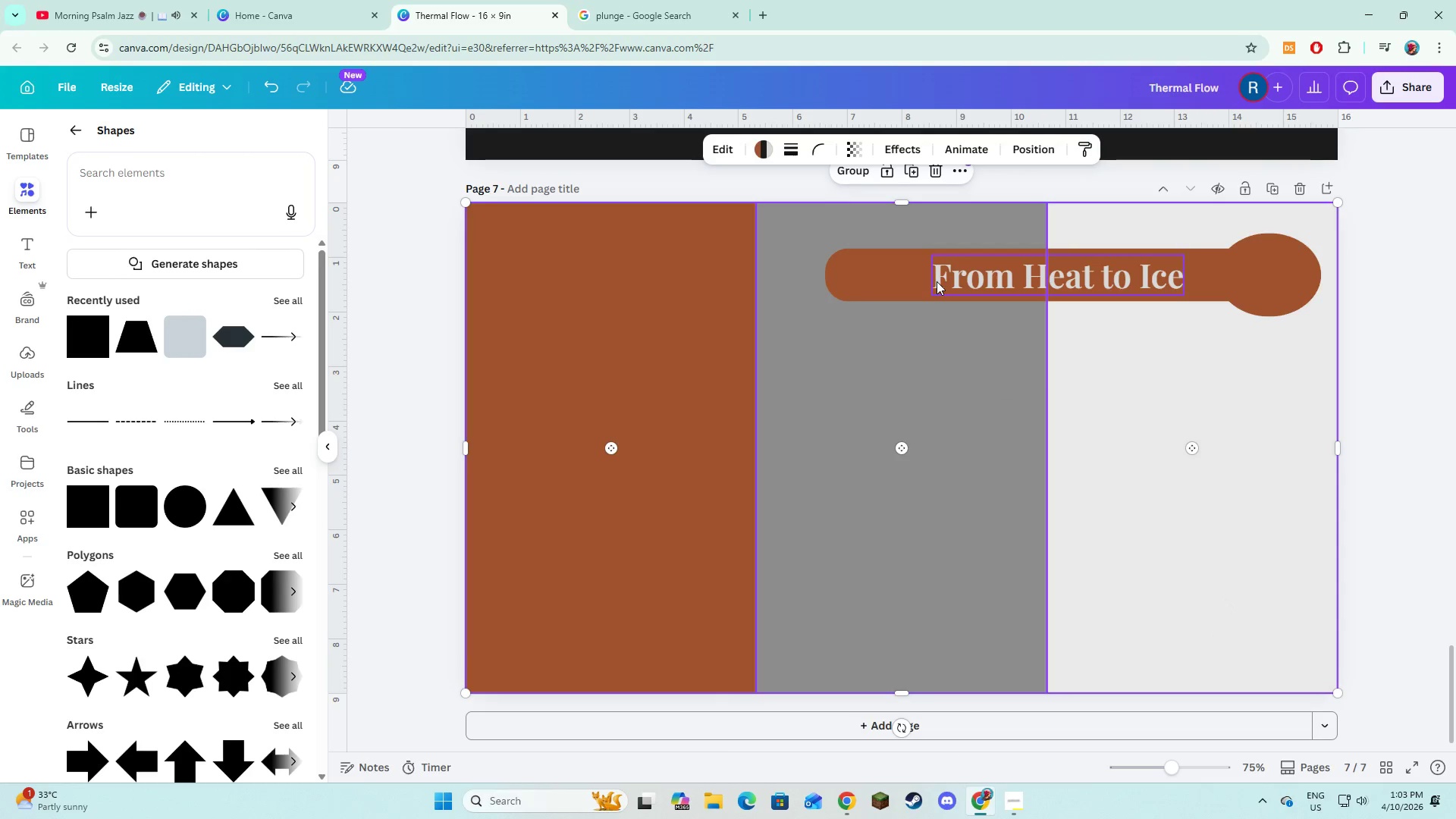 
left_click([1447, 444])
 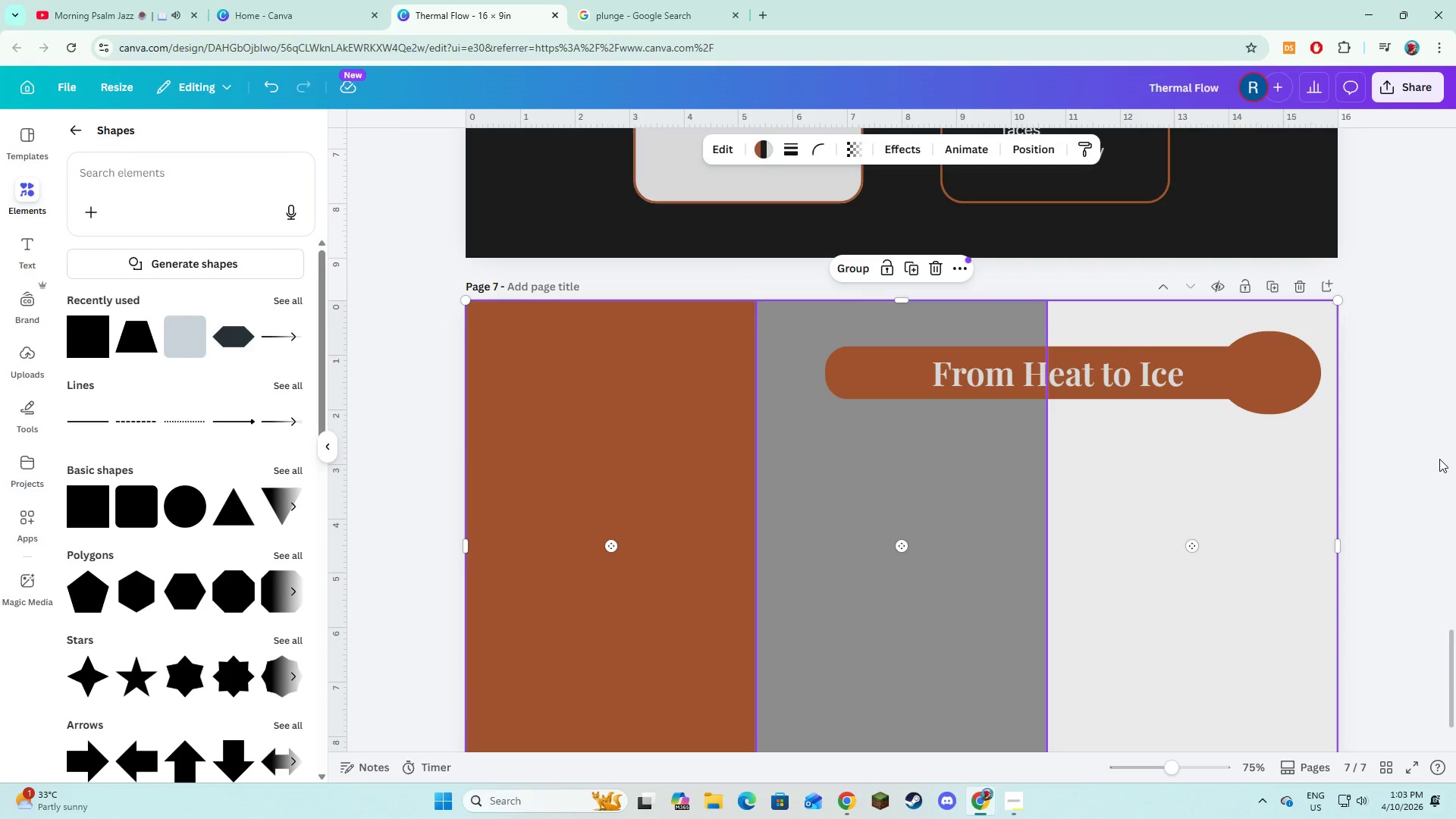 
left_click([1439, 459])
 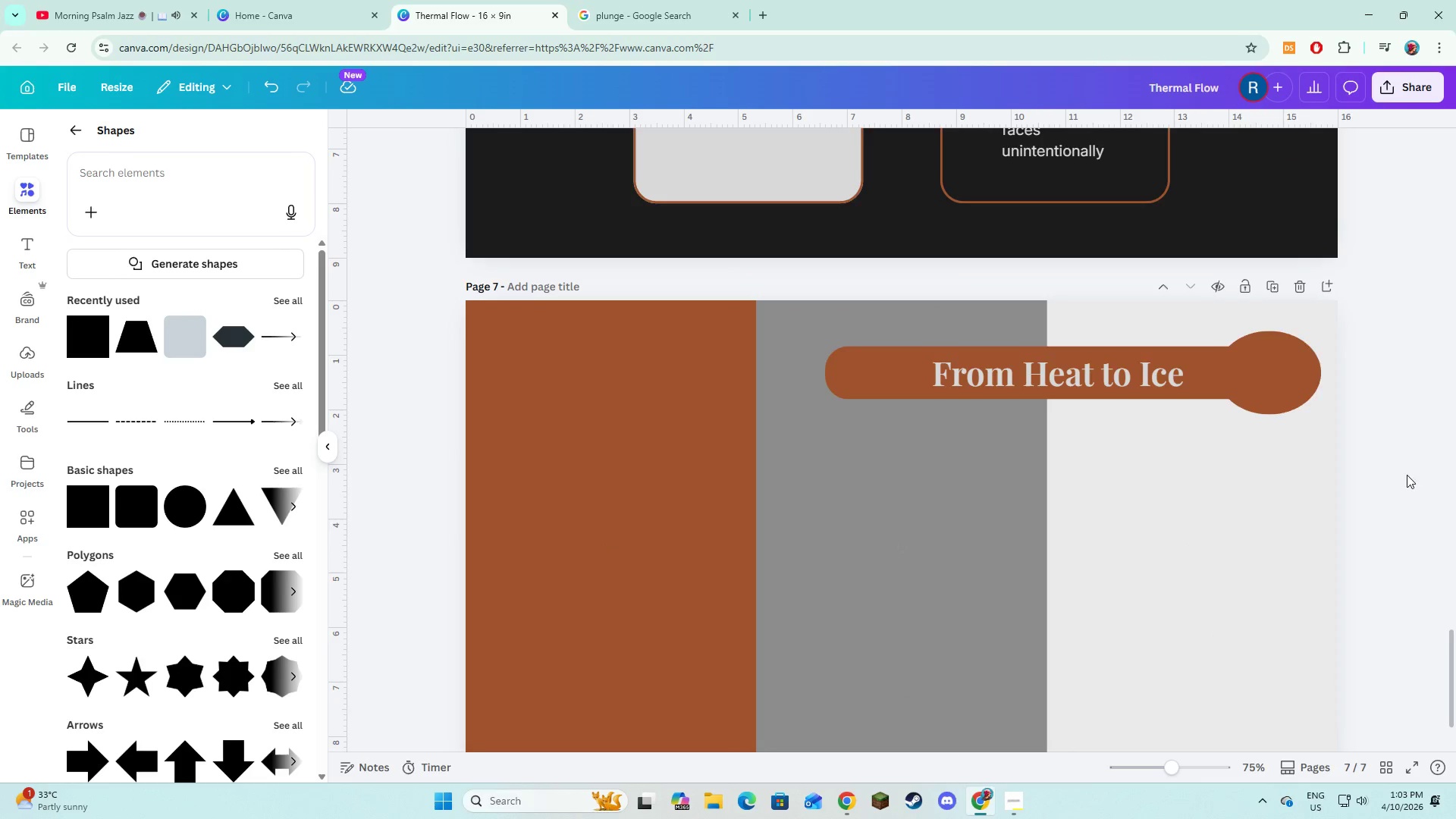 
scroll: coordinate [1407, 475], scroll_direction: down, amount: 3.0
 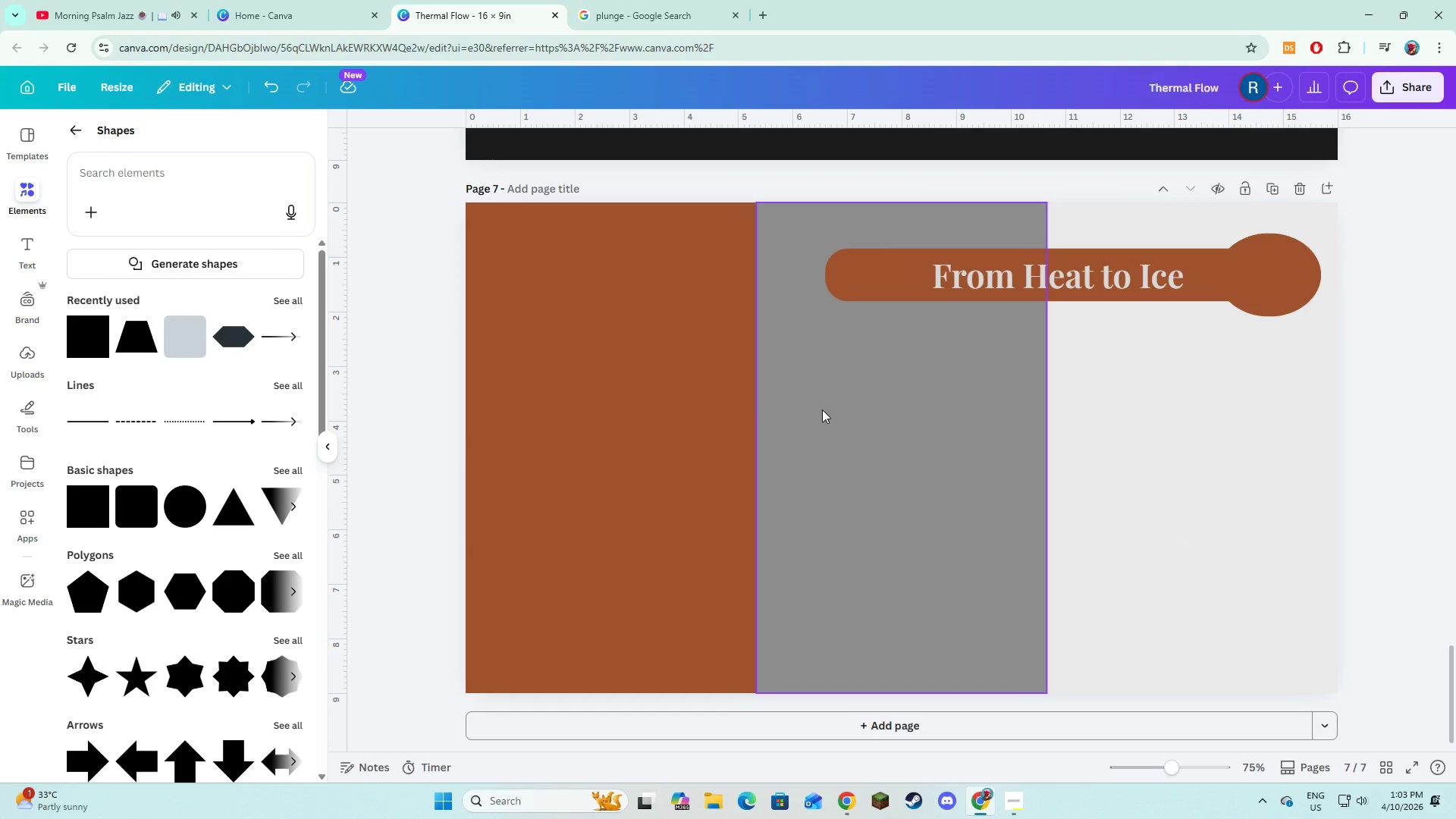 
left_click([823, 410])
 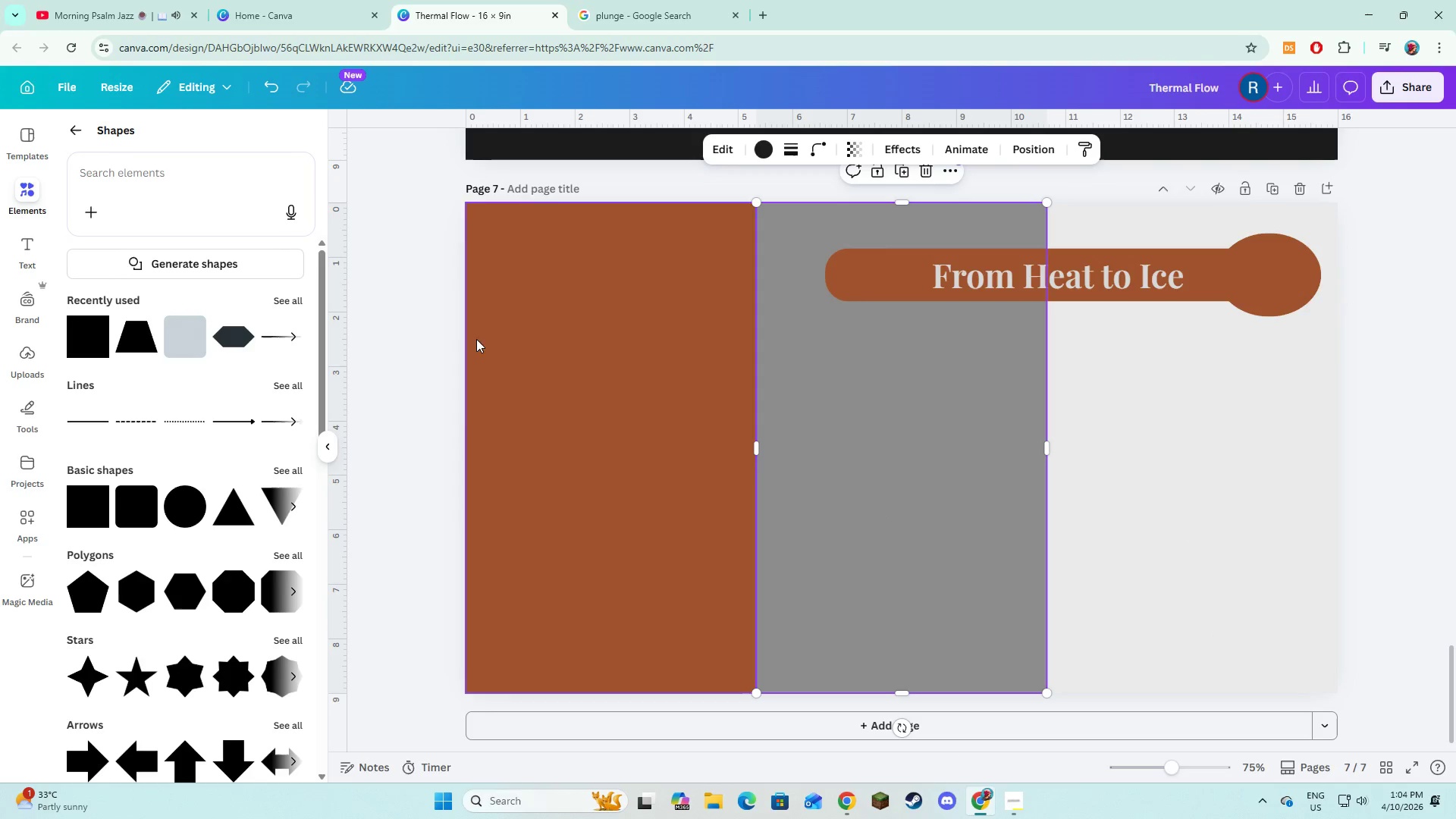 
left_click_drag(start_coordinate=[400, 337], to_coordinate=[1294, 525])
 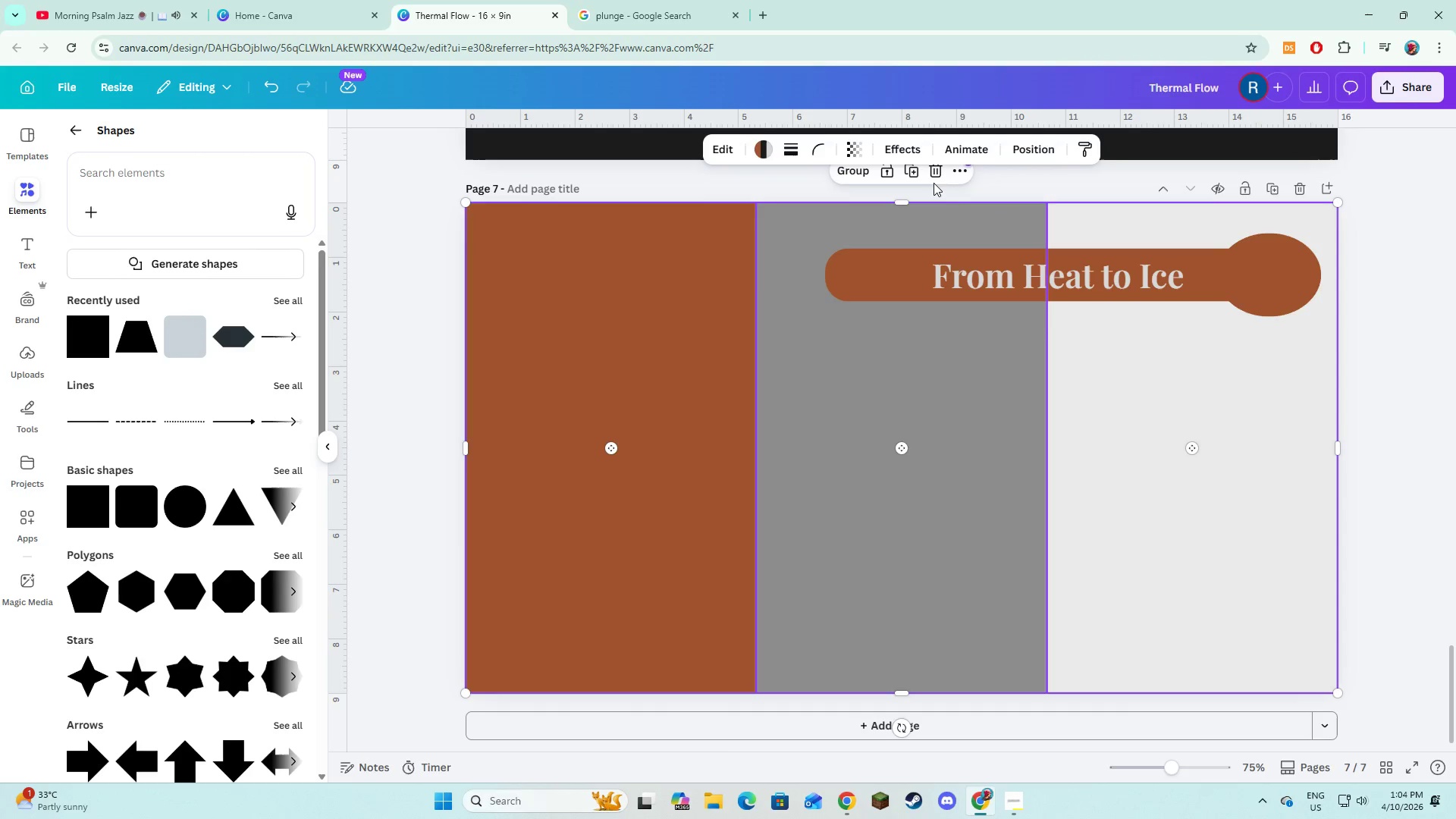 
left_click([791, 457])
 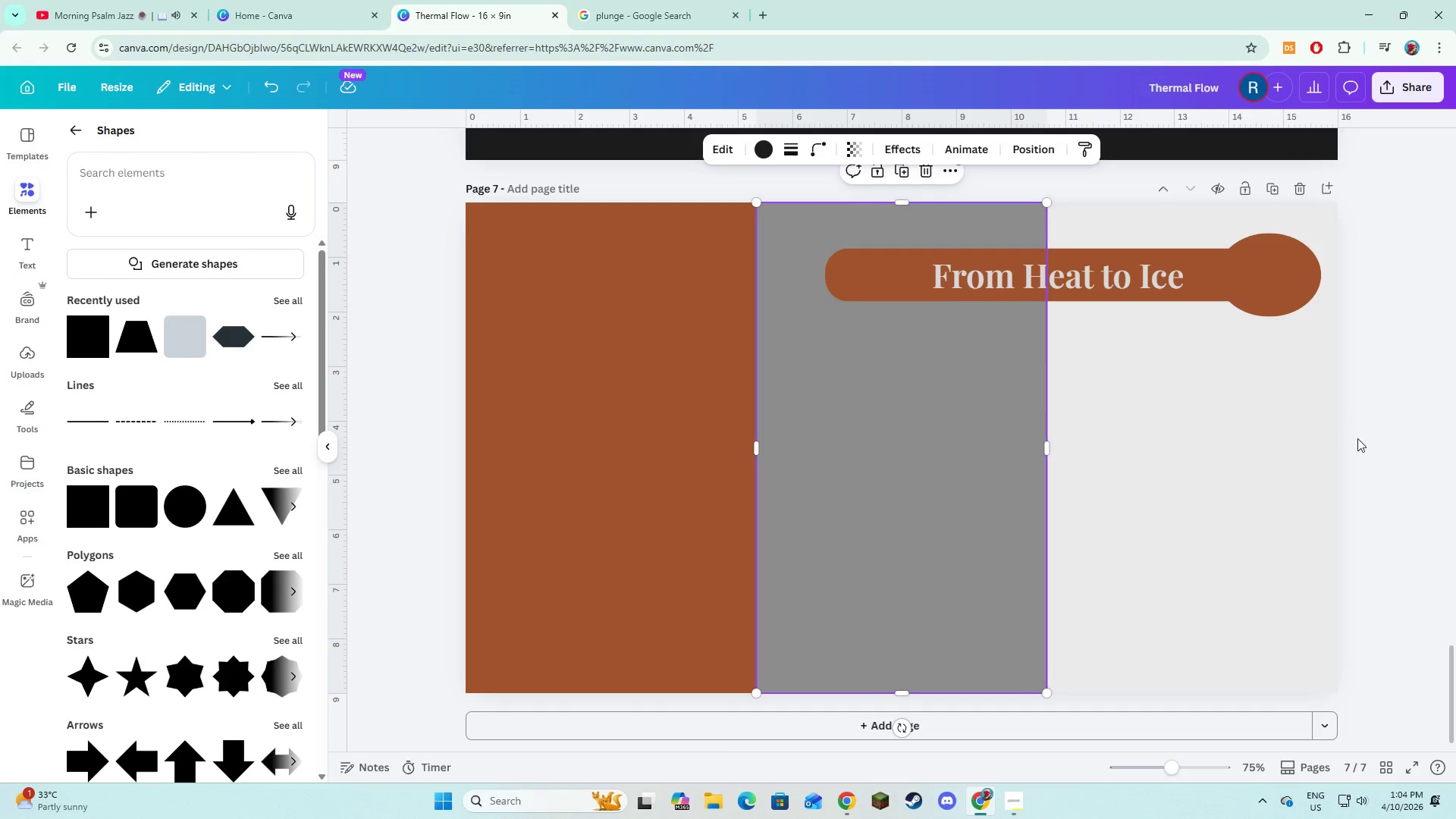 
left_click([1371, 470])
 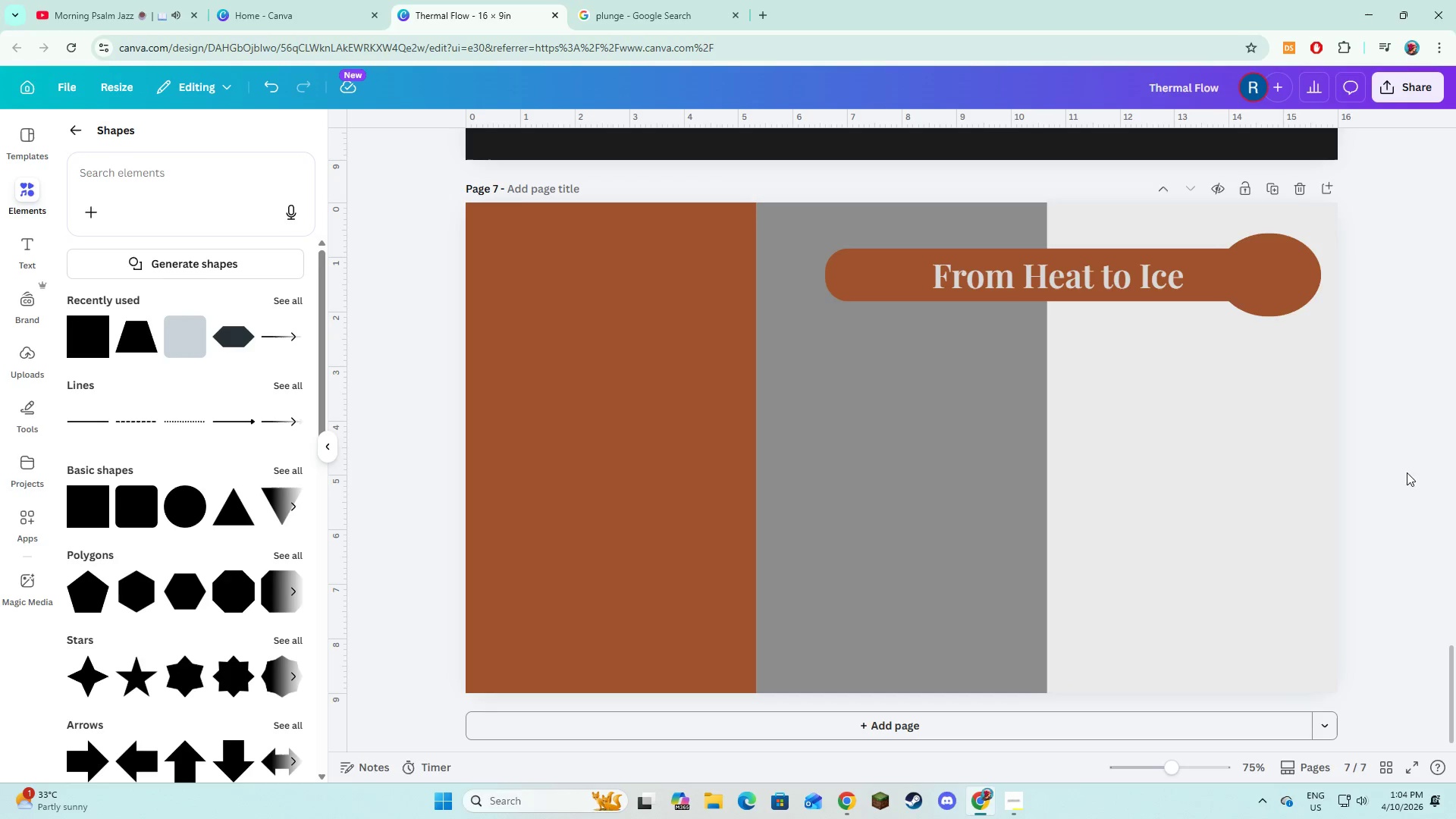 
wait(6.45)
 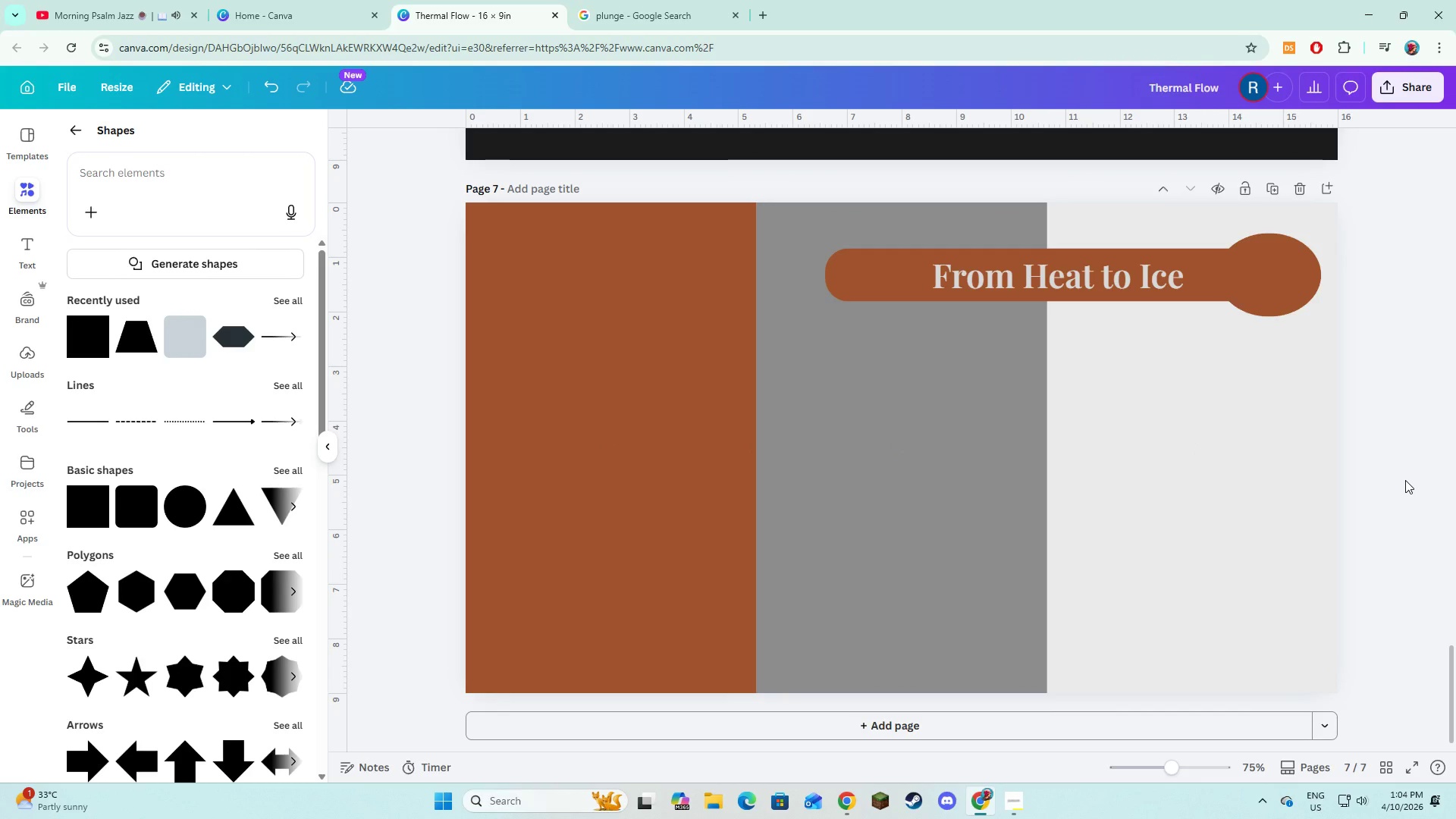 
left_click([1412, 571])
 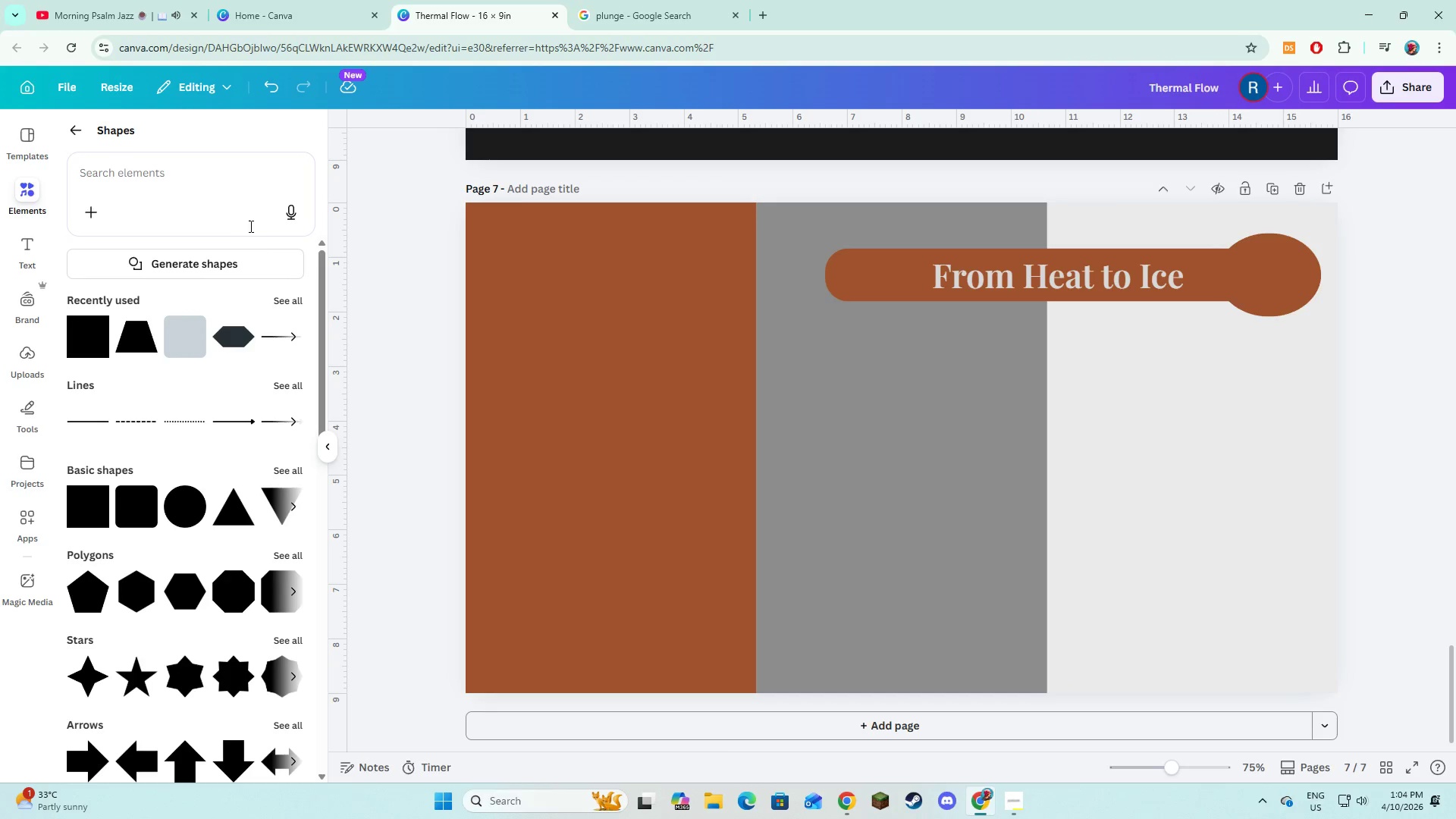 
left_click([26, 255])
 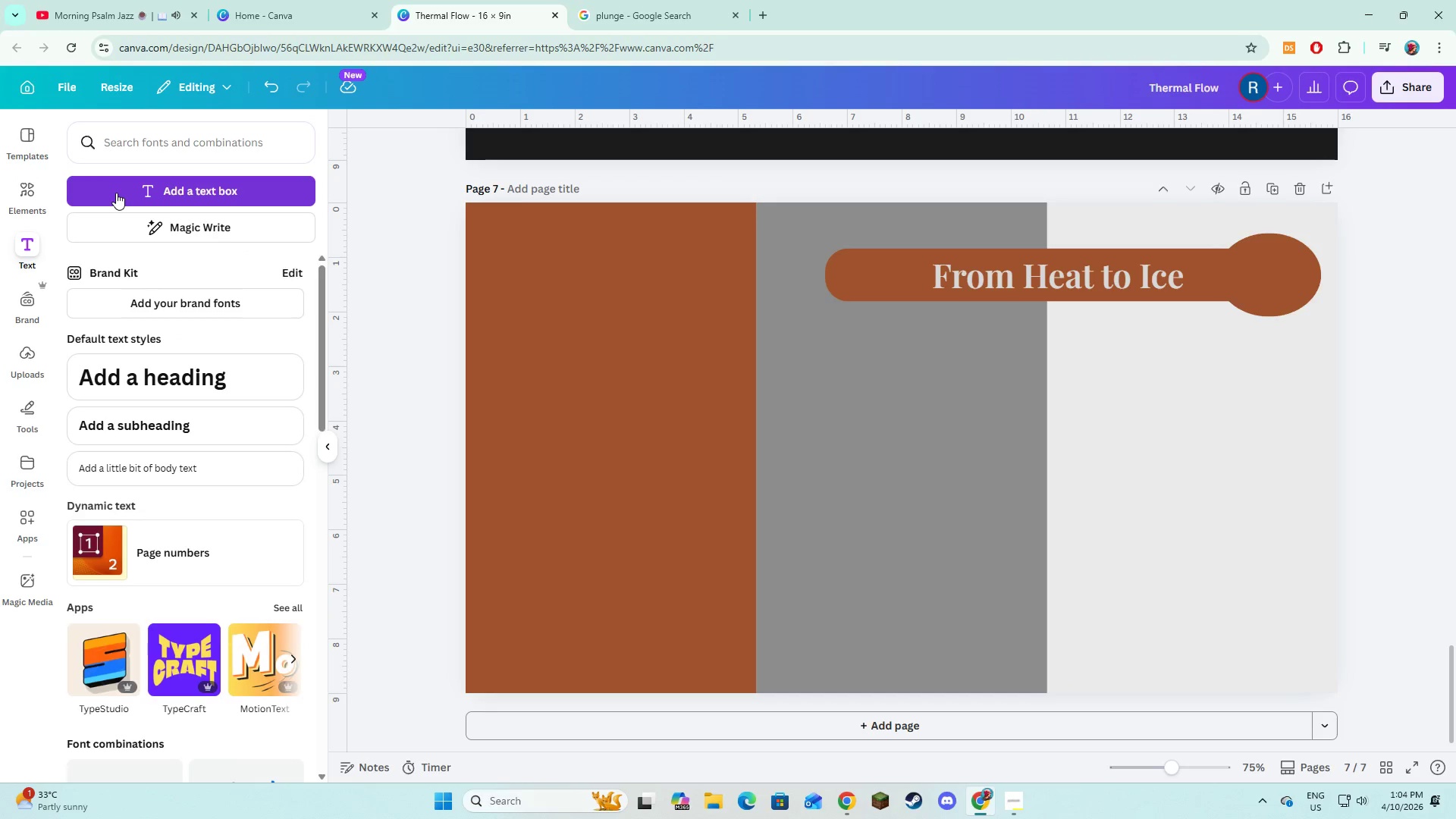 
left_click([116, 193])
 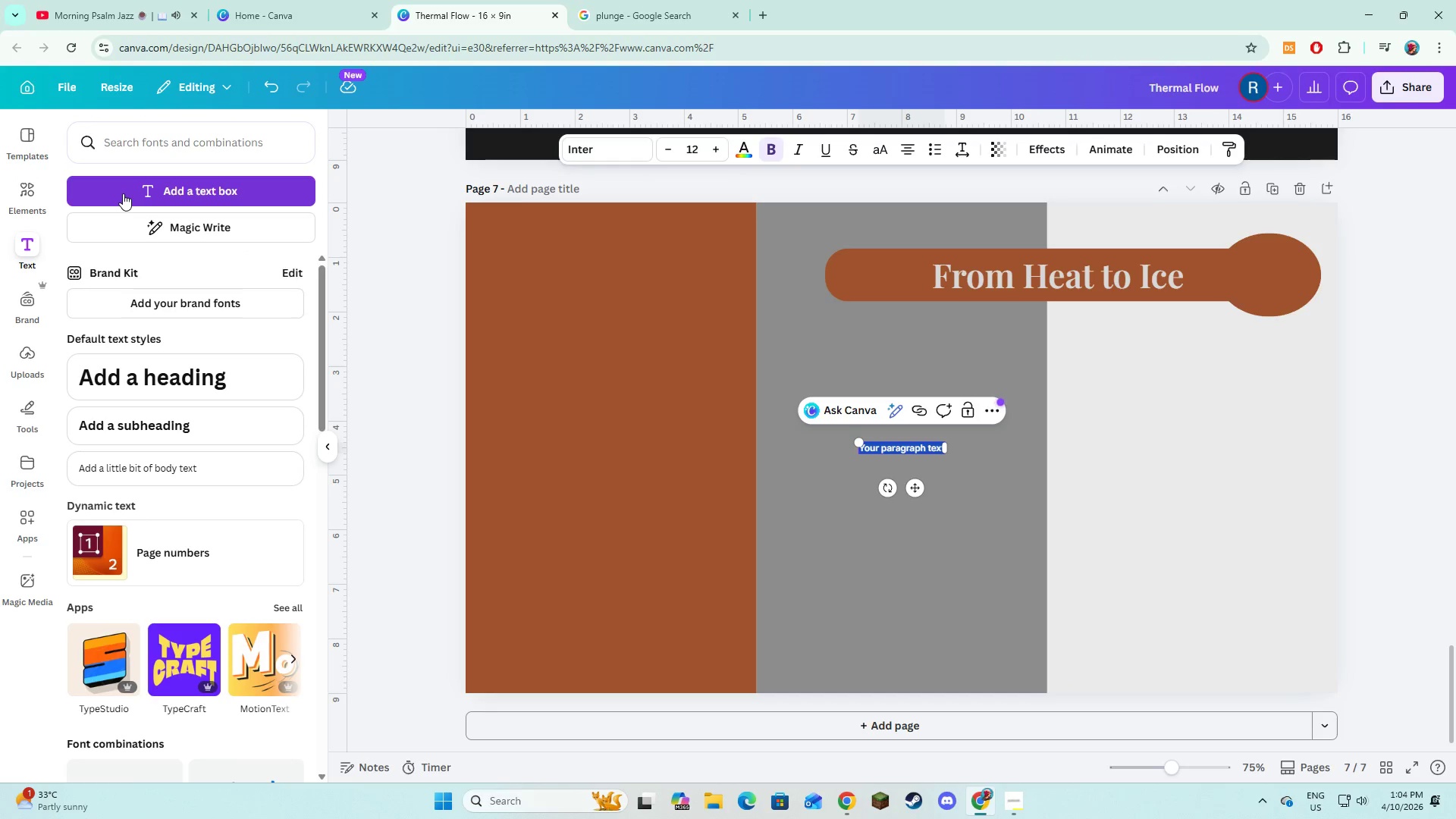 
type(Control begins where comfort ends.)
 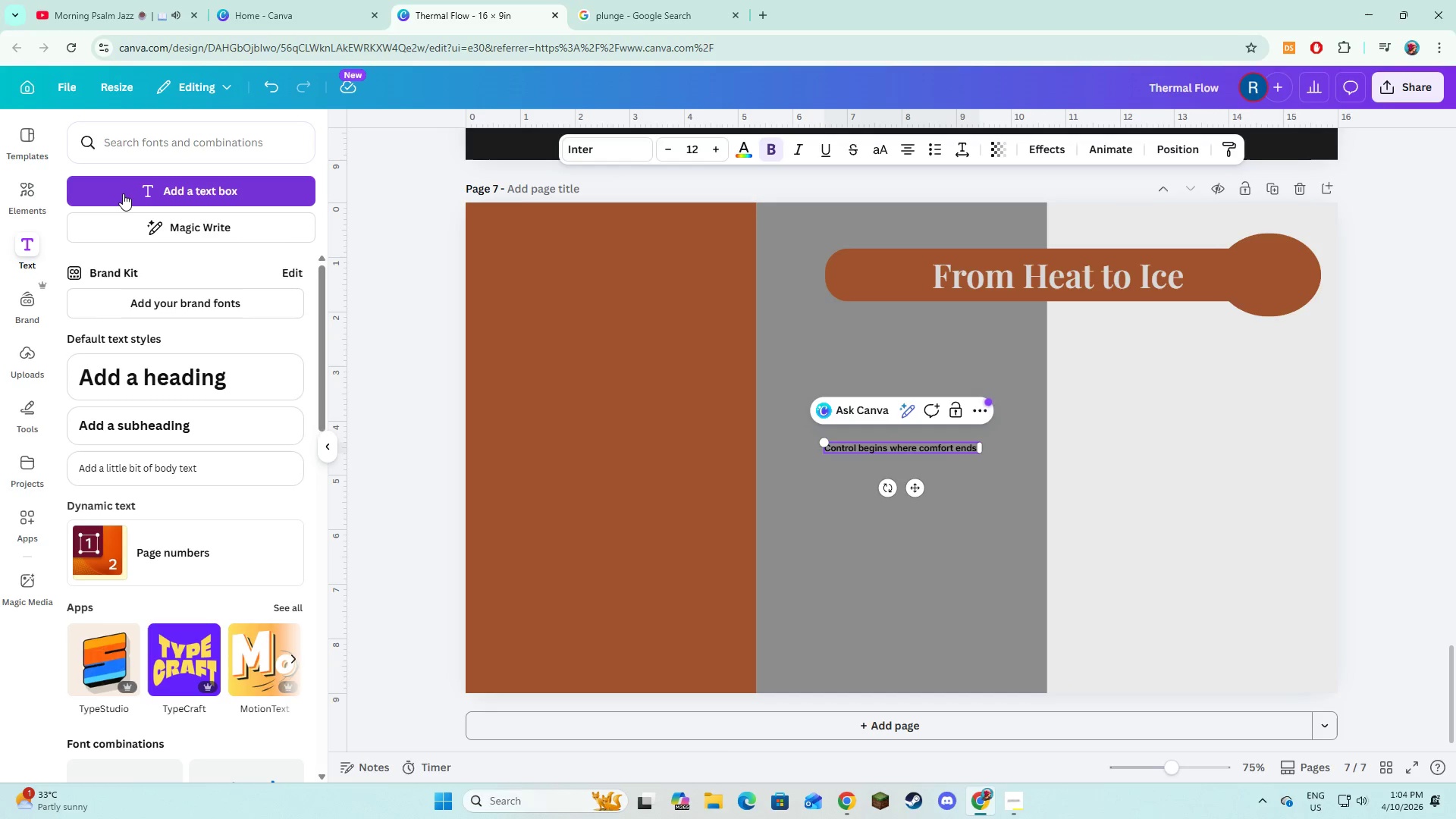 
key(Control+A)
 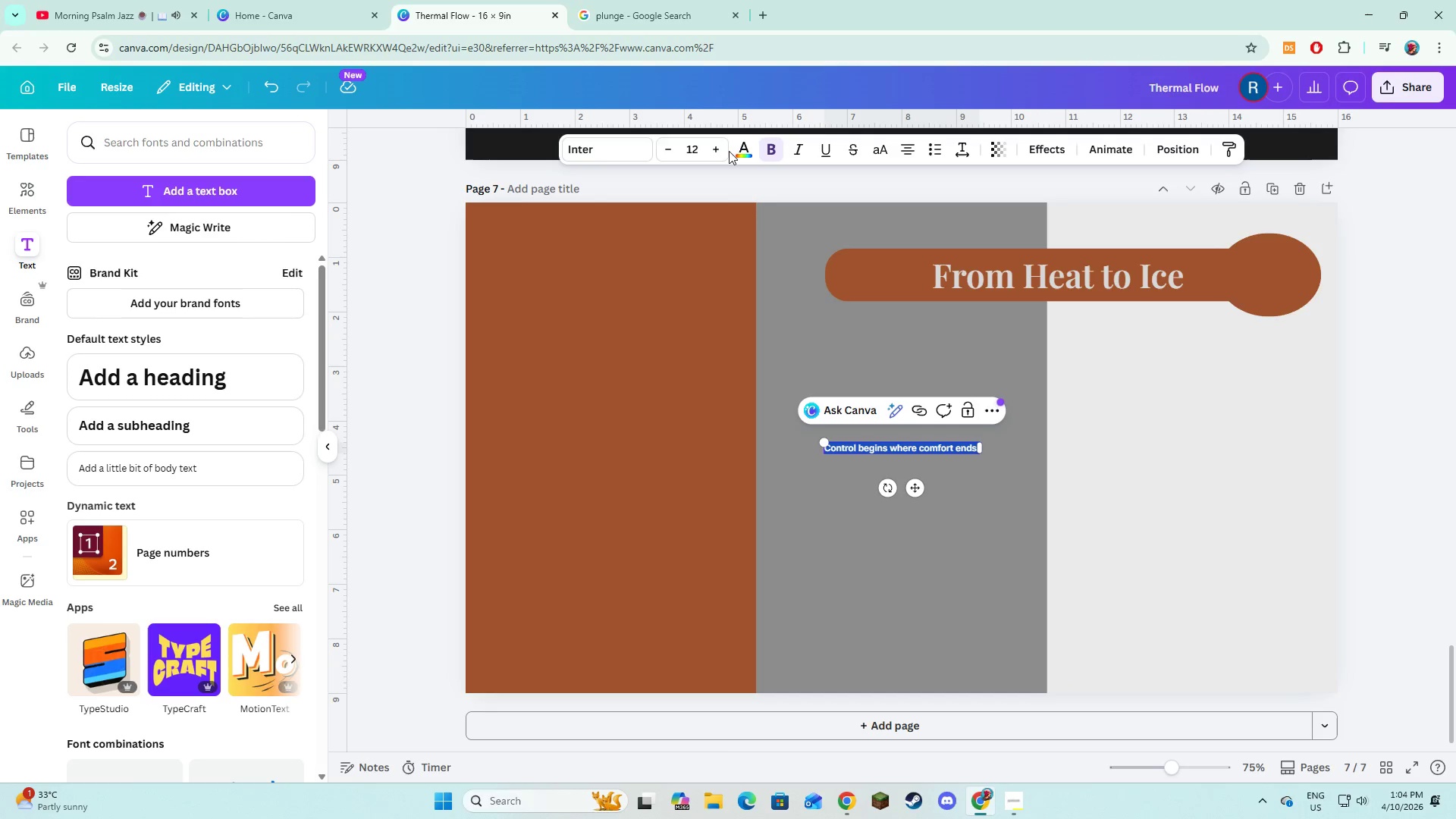 
double_click([723, 151])
 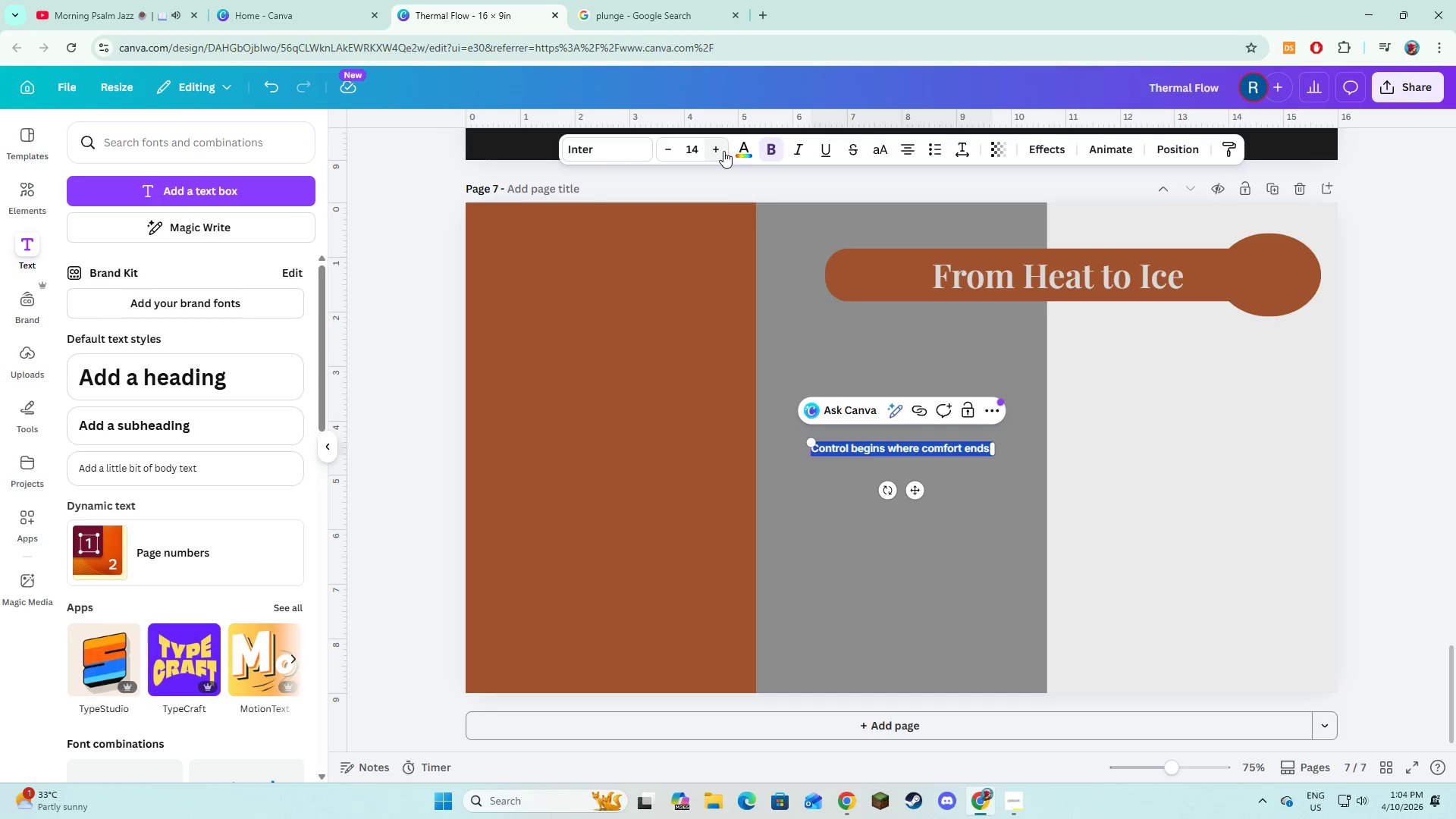 
triple_click([723, 151])
 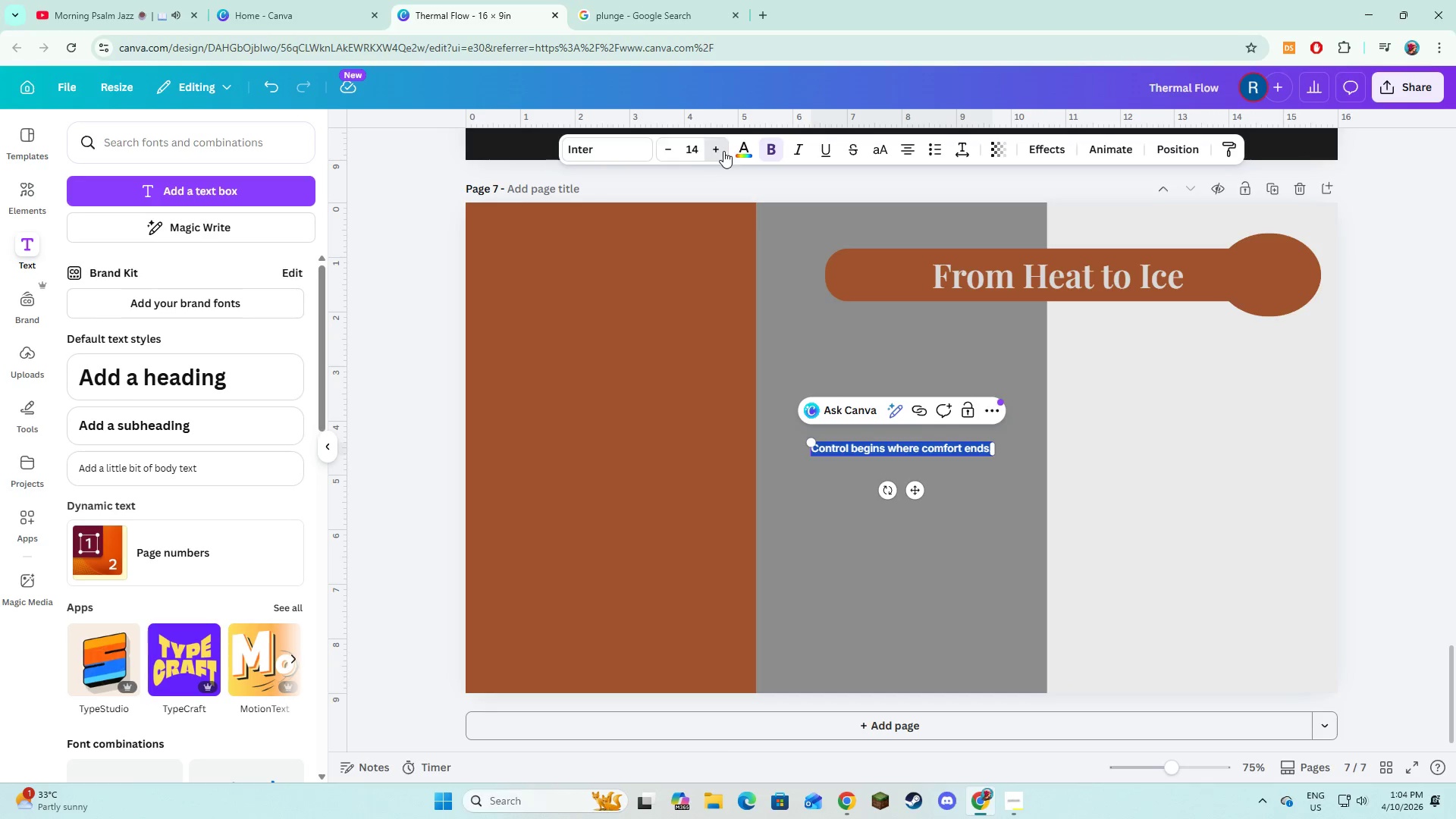 
left_click_drag(start_coordinate=[723, 151], to_coordinate=[723, 155])
 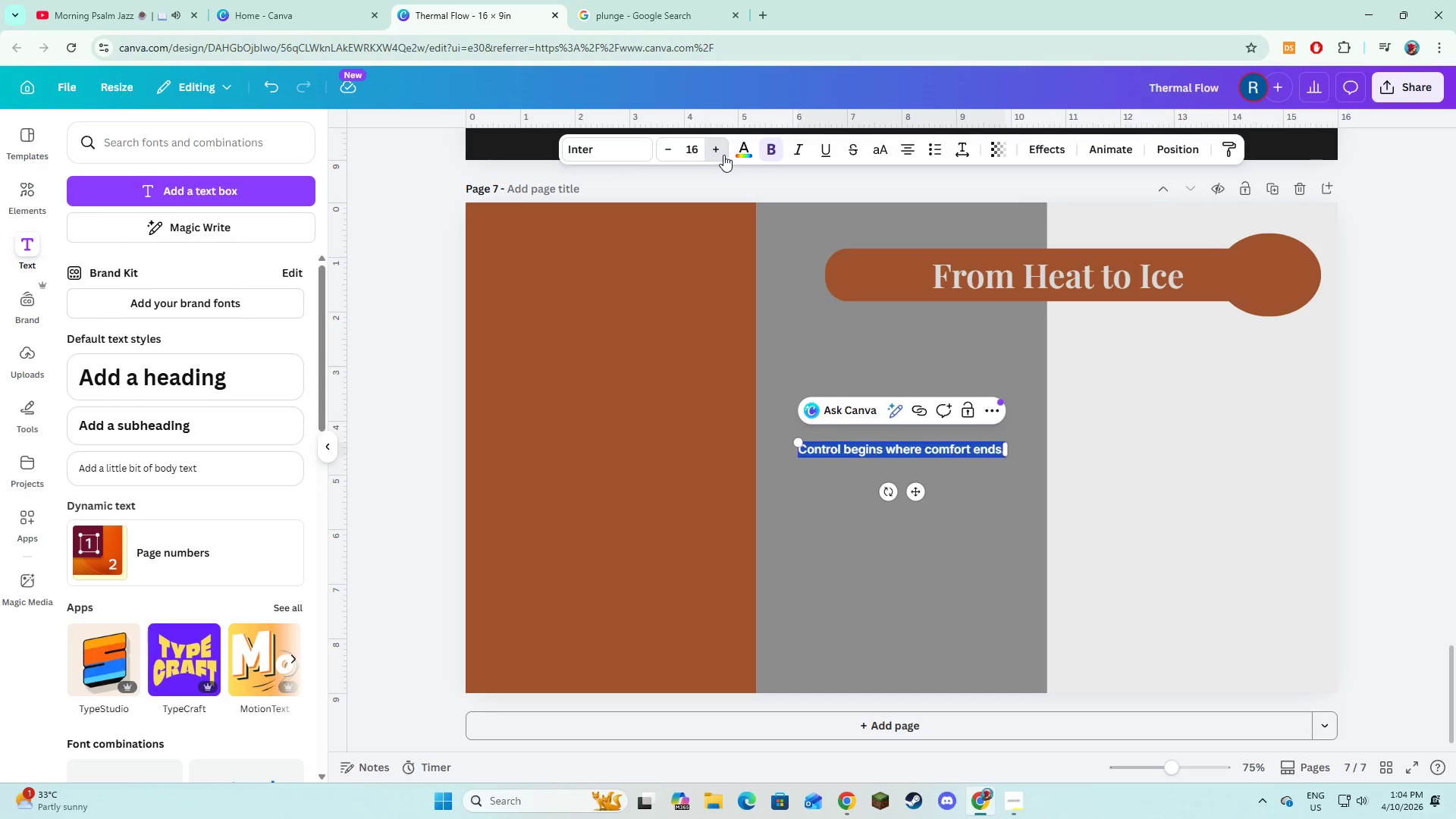 
triple_click([723, 155])
 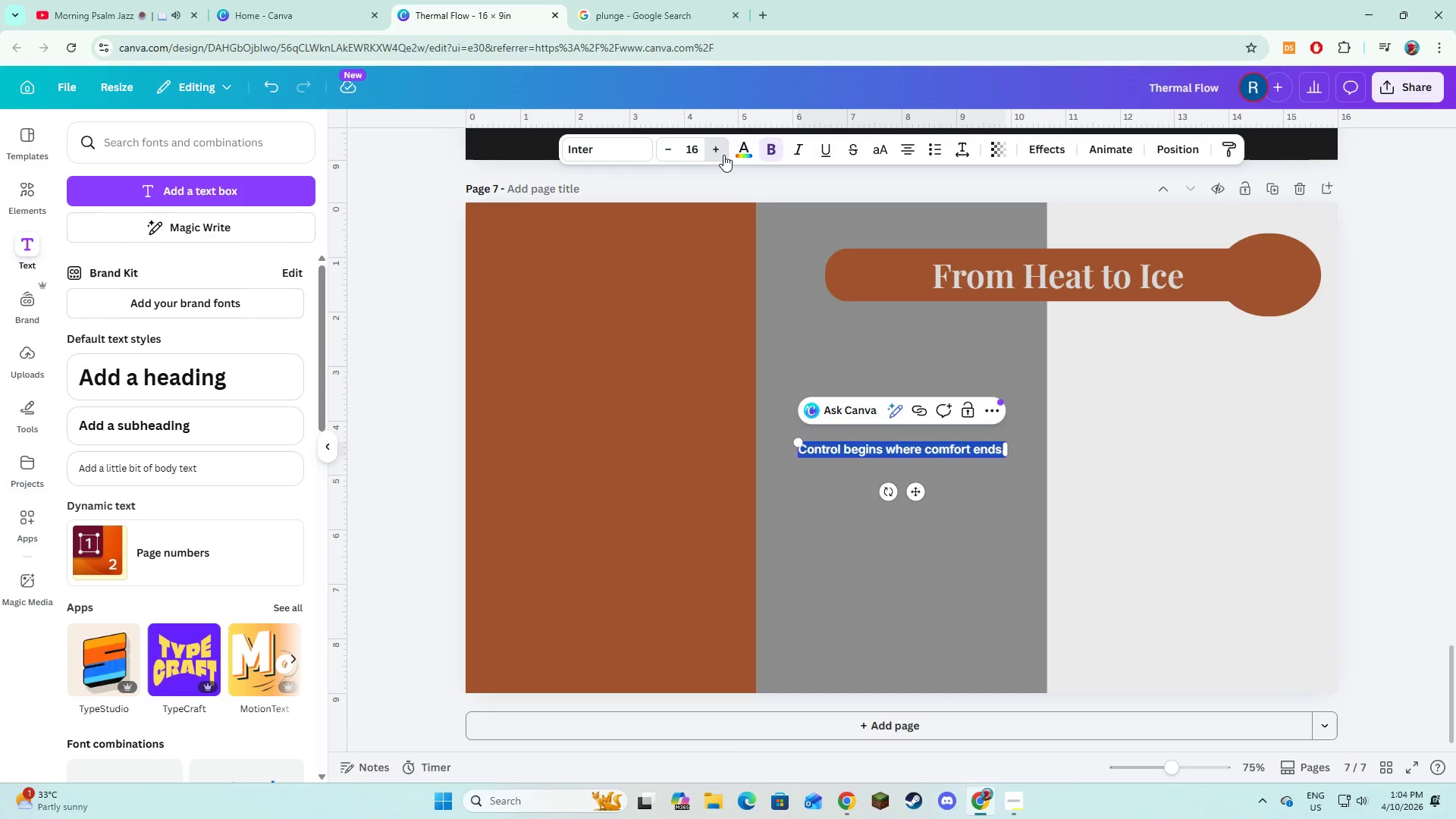 
triple_click([723, 155])
 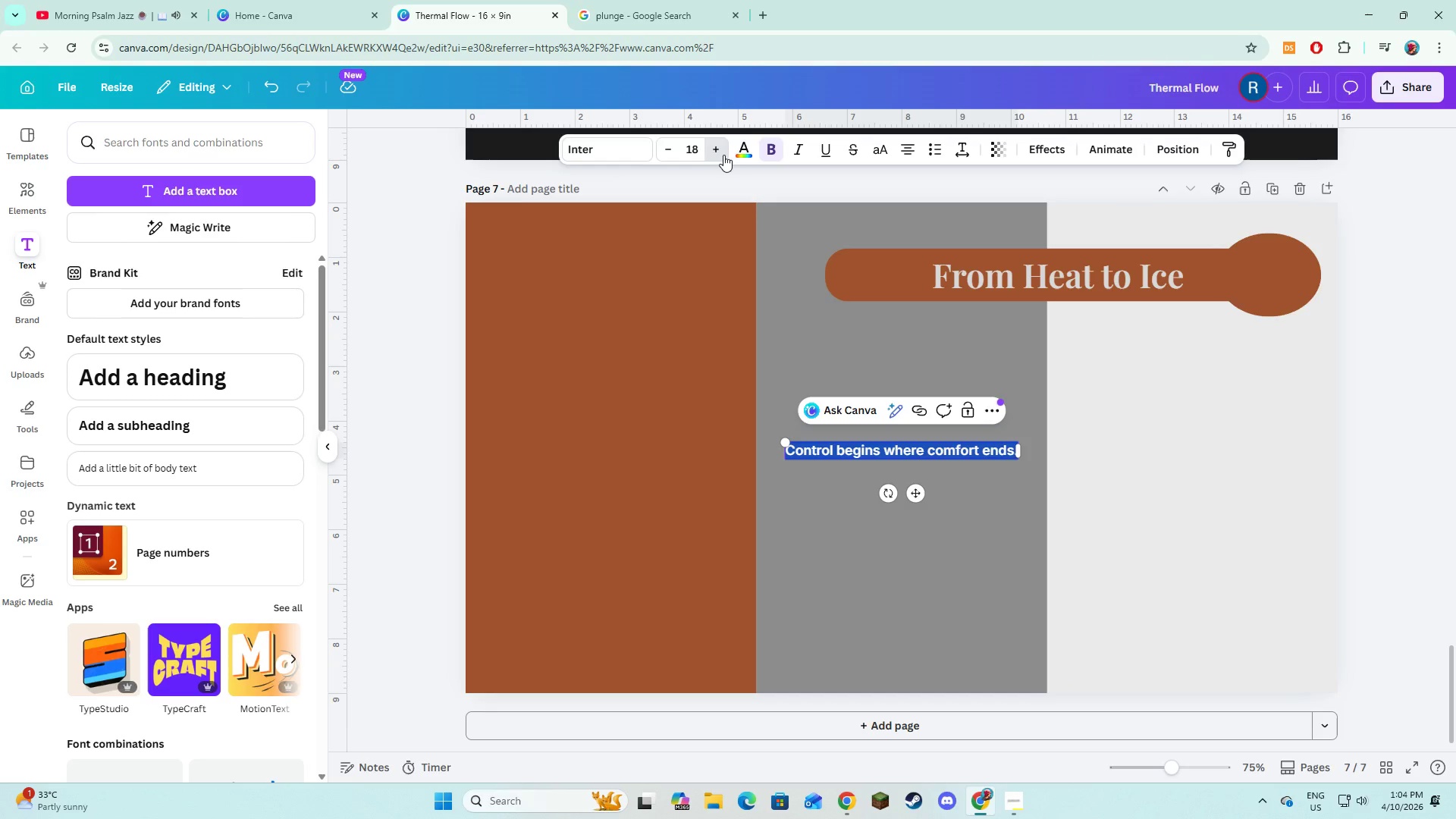 
triple_click([723, 155])
 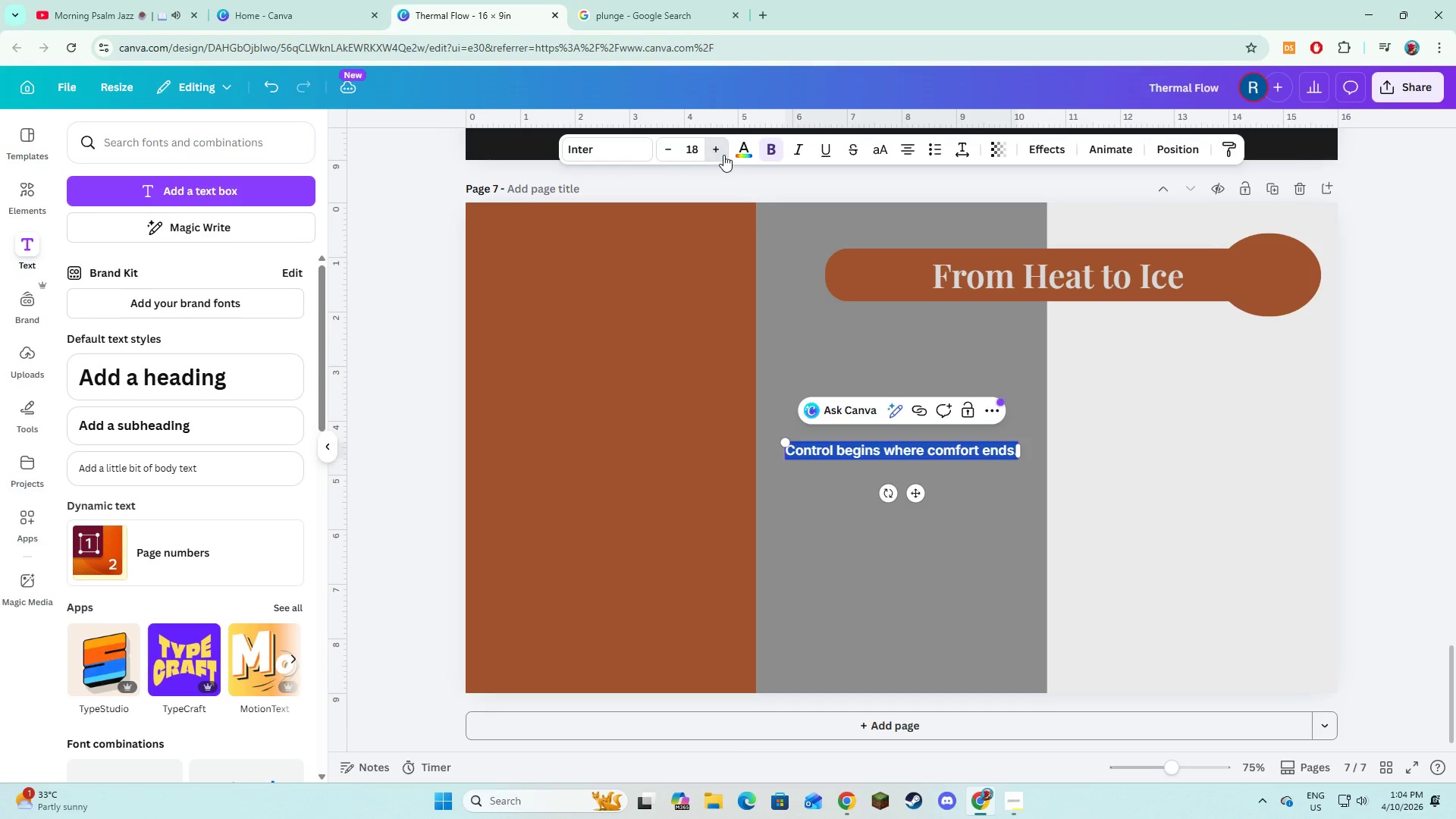 
triple_click([723, 155])
 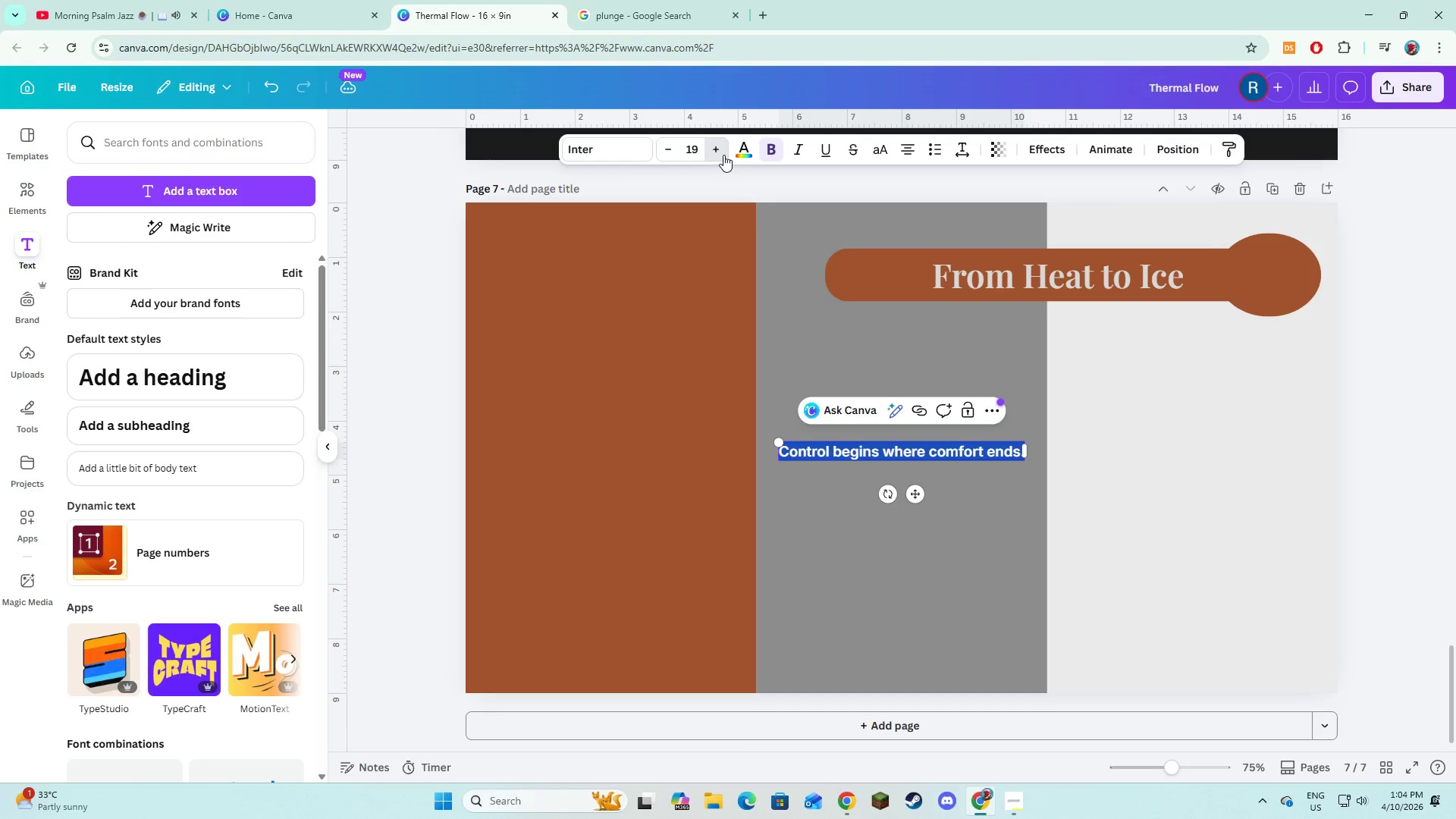 
triple_click([723, 155])
 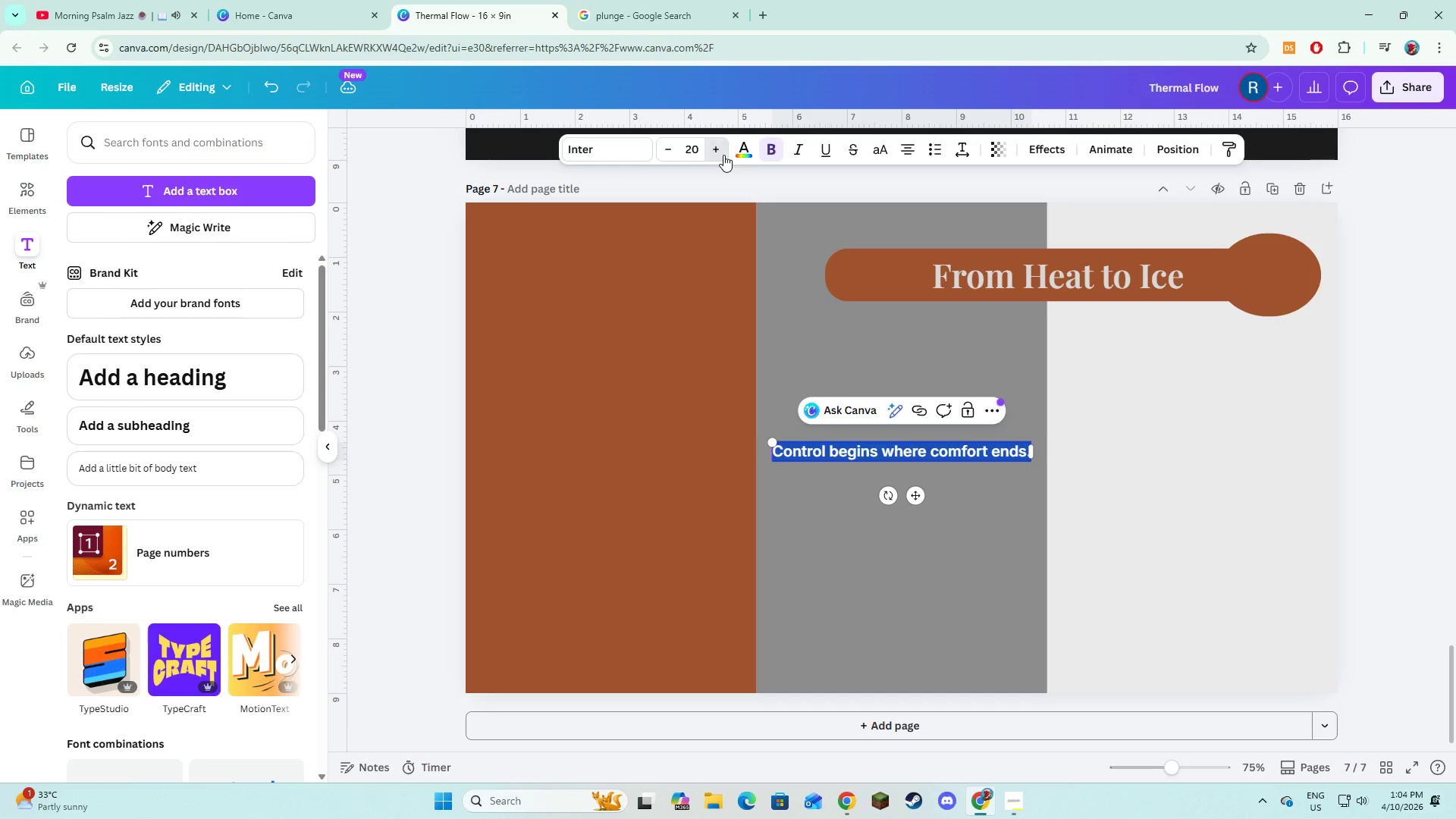 
triple_click([723, 155])
 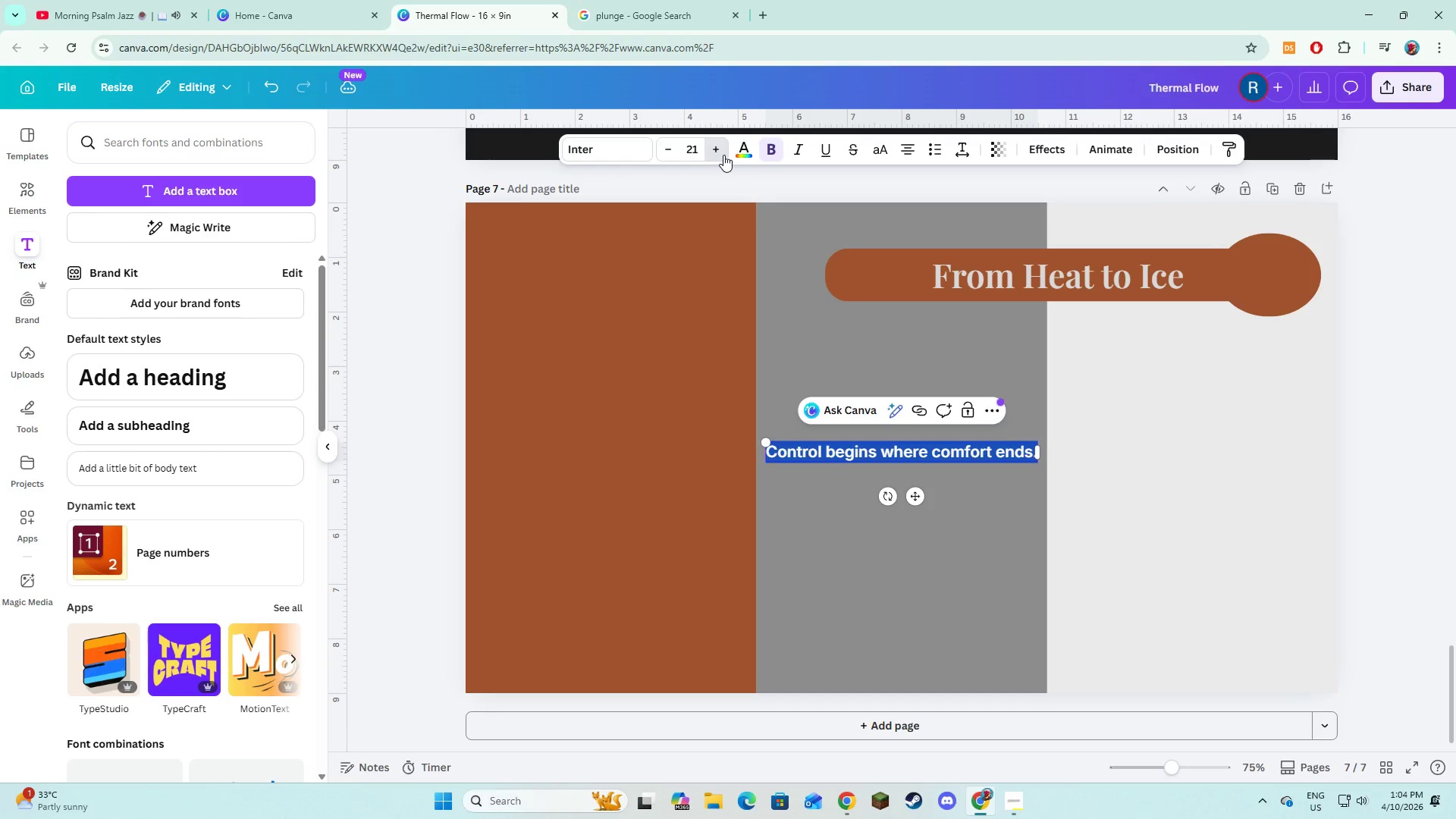 
triple_click([723, 155])
 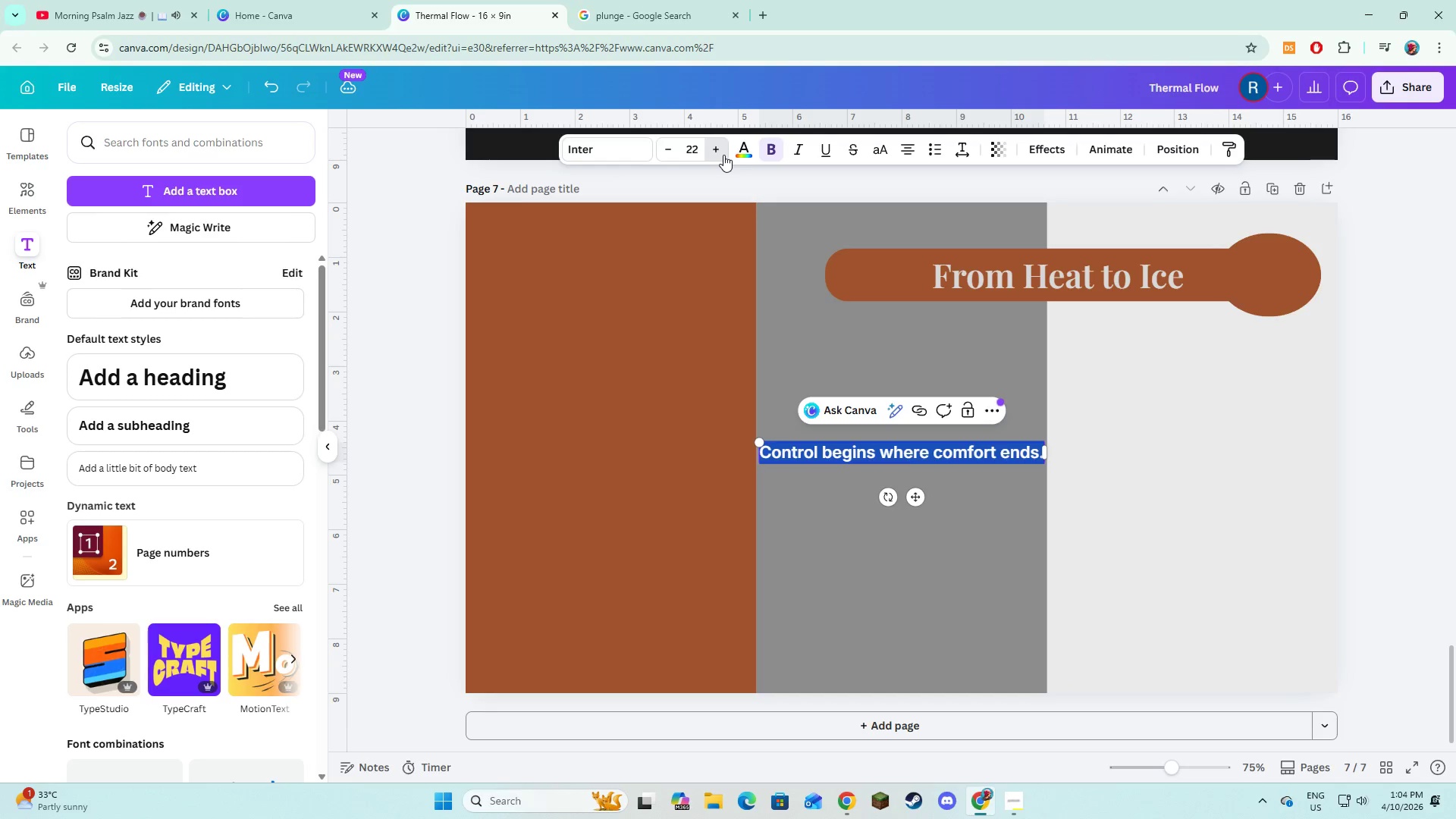 
triple_click([723, 155])
 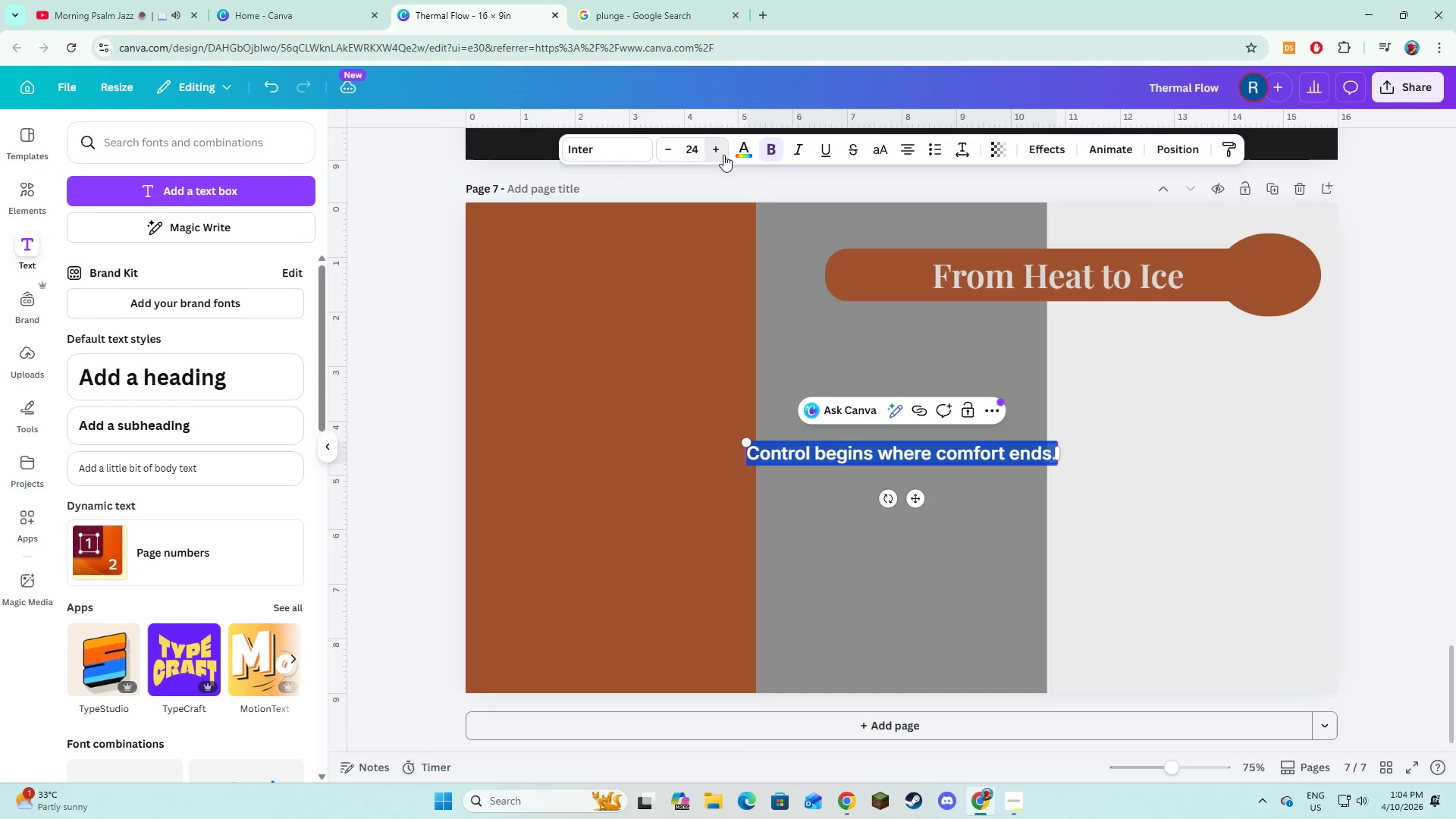 
triple_click([723, 155])
 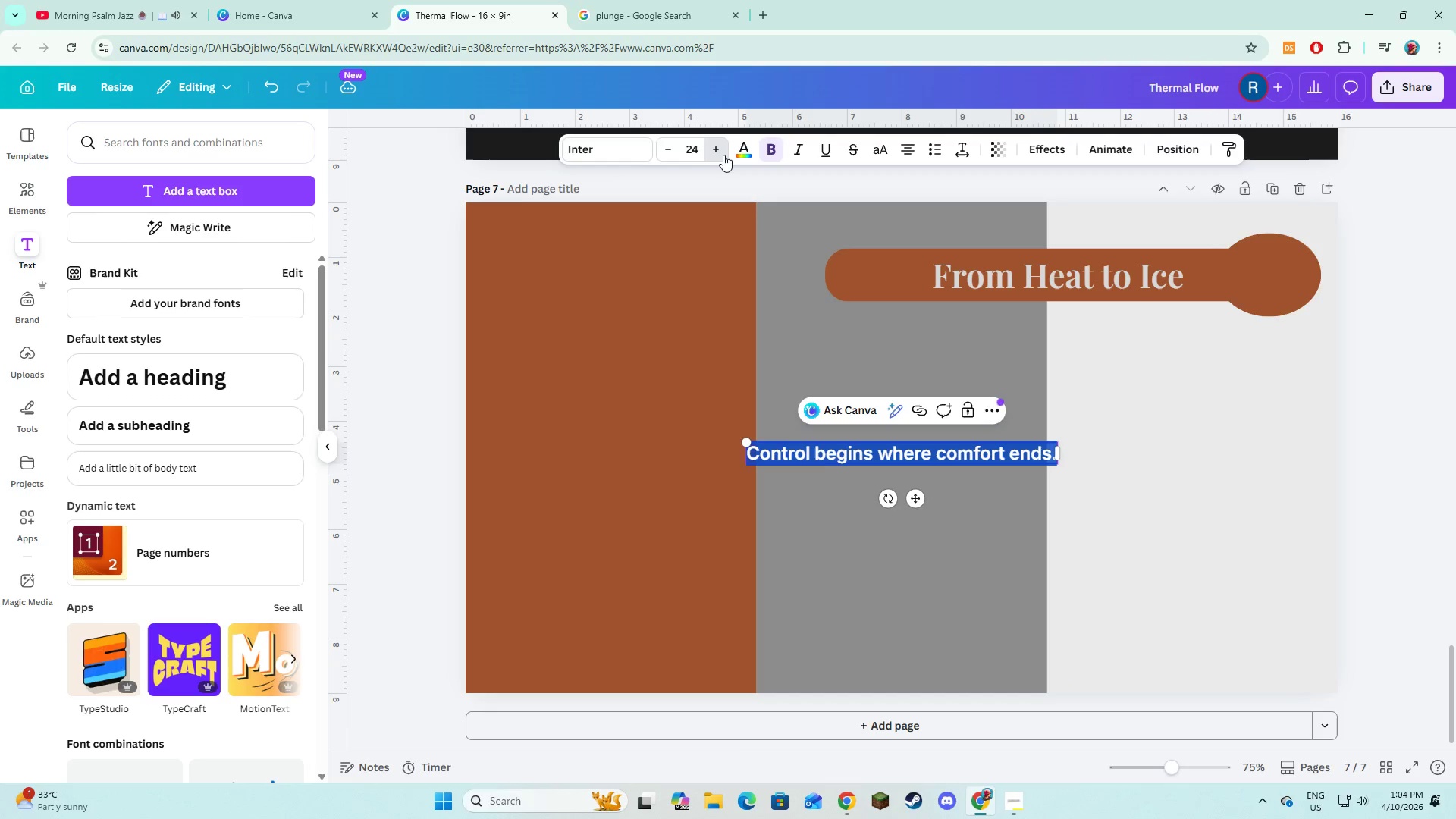 
triple_click([723, 155])
 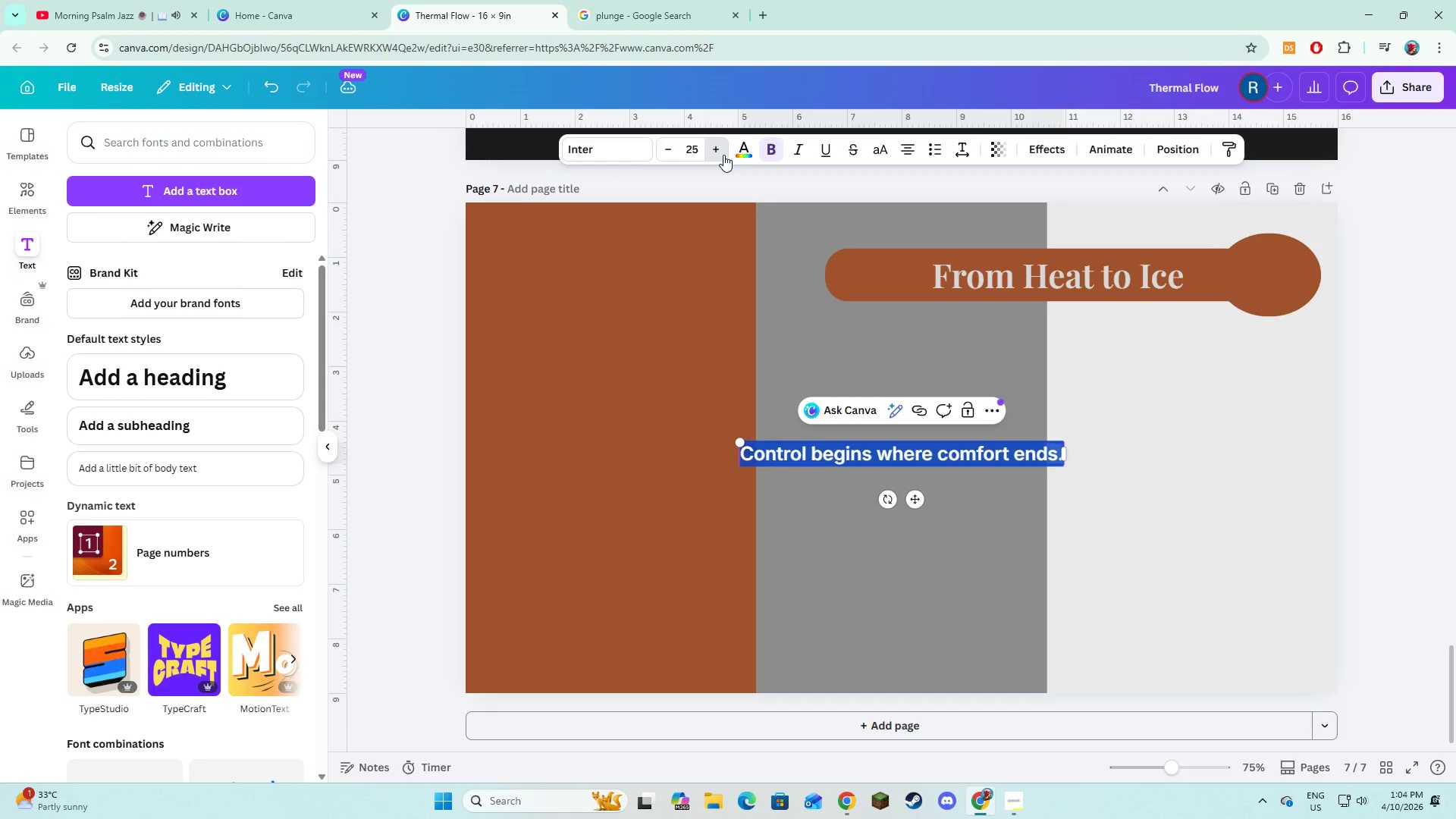 
triple_click([723, 155])
 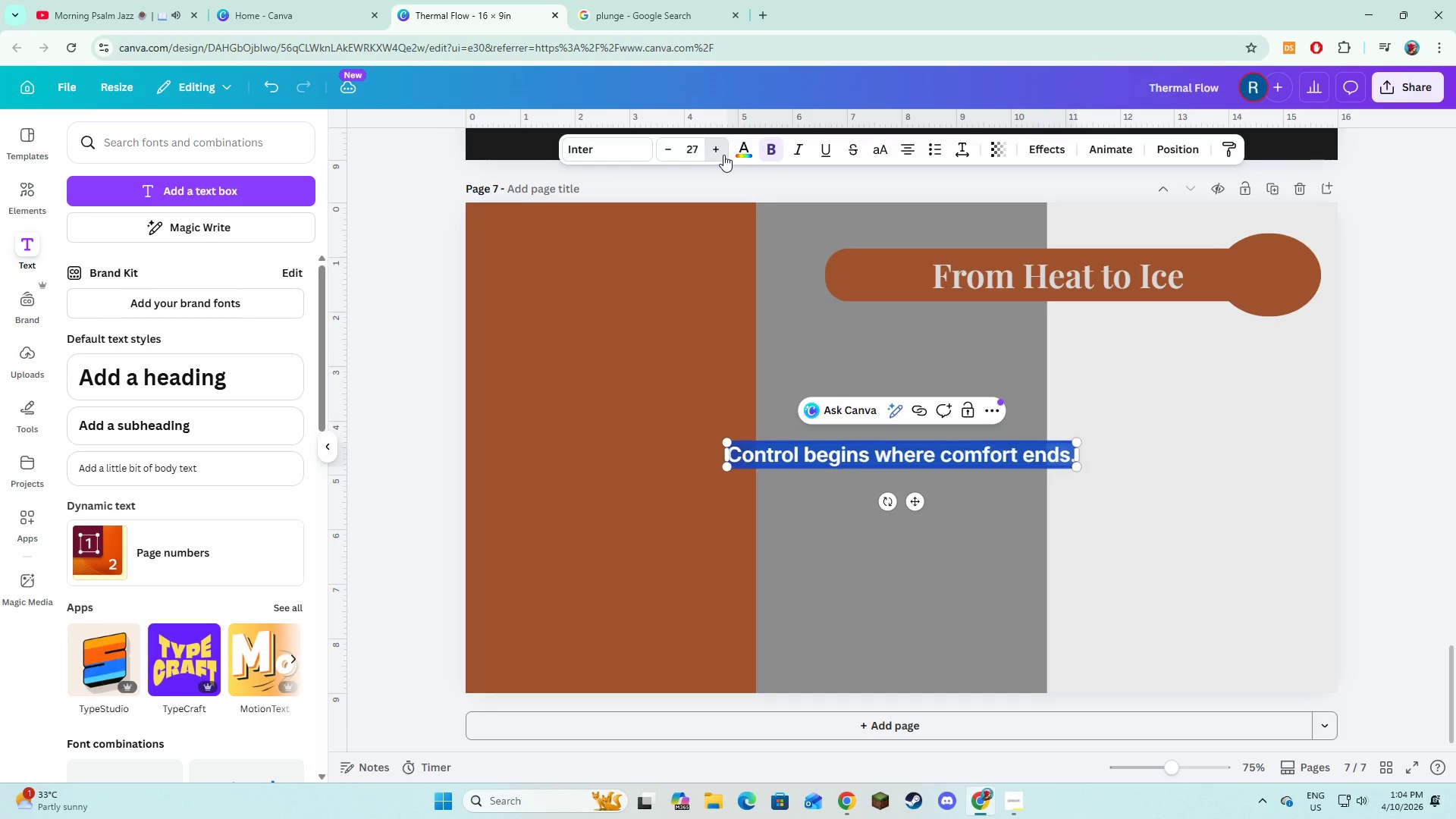 
triple_click([723, 155])
 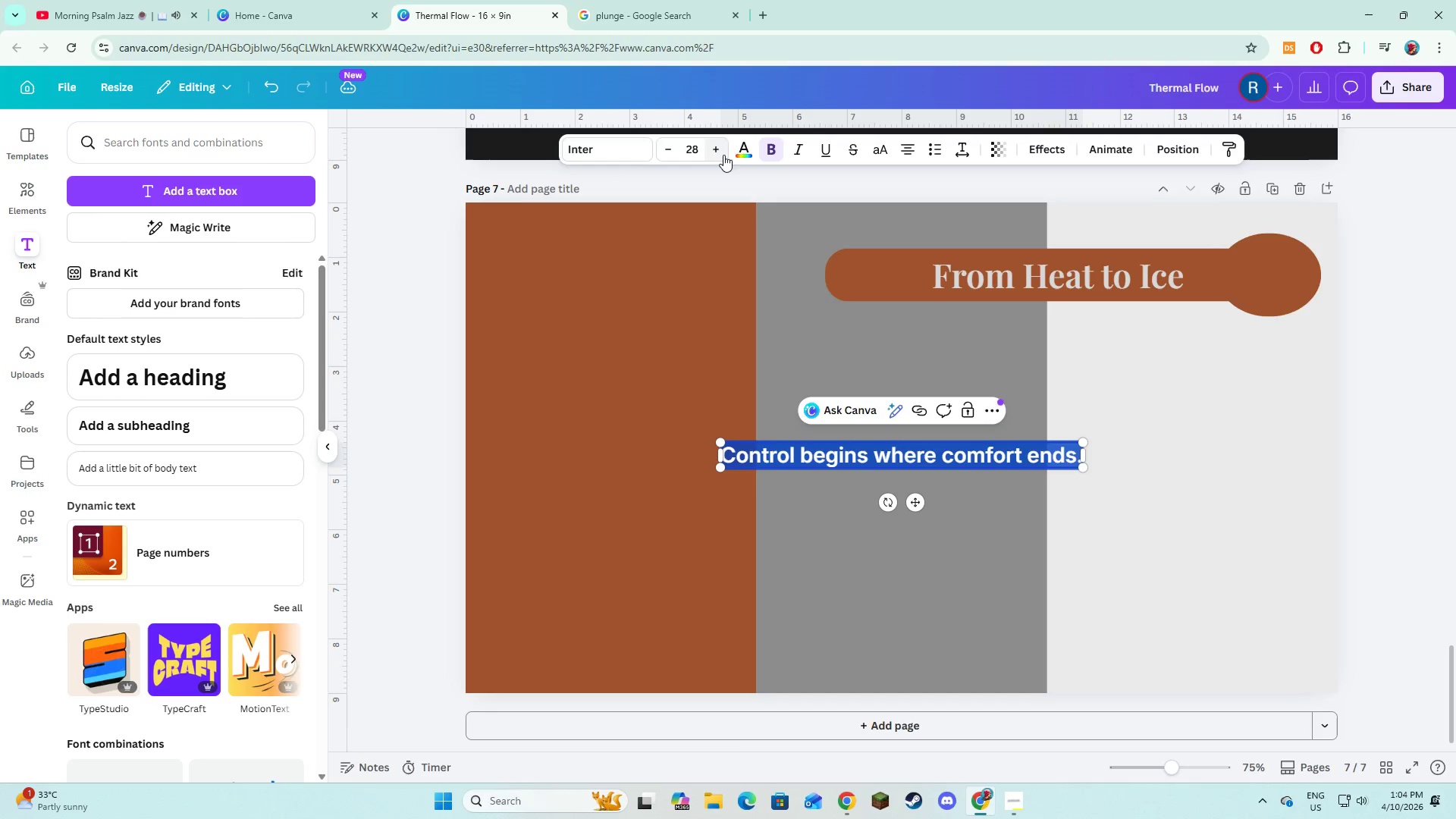 
triple_click([723, 155])
 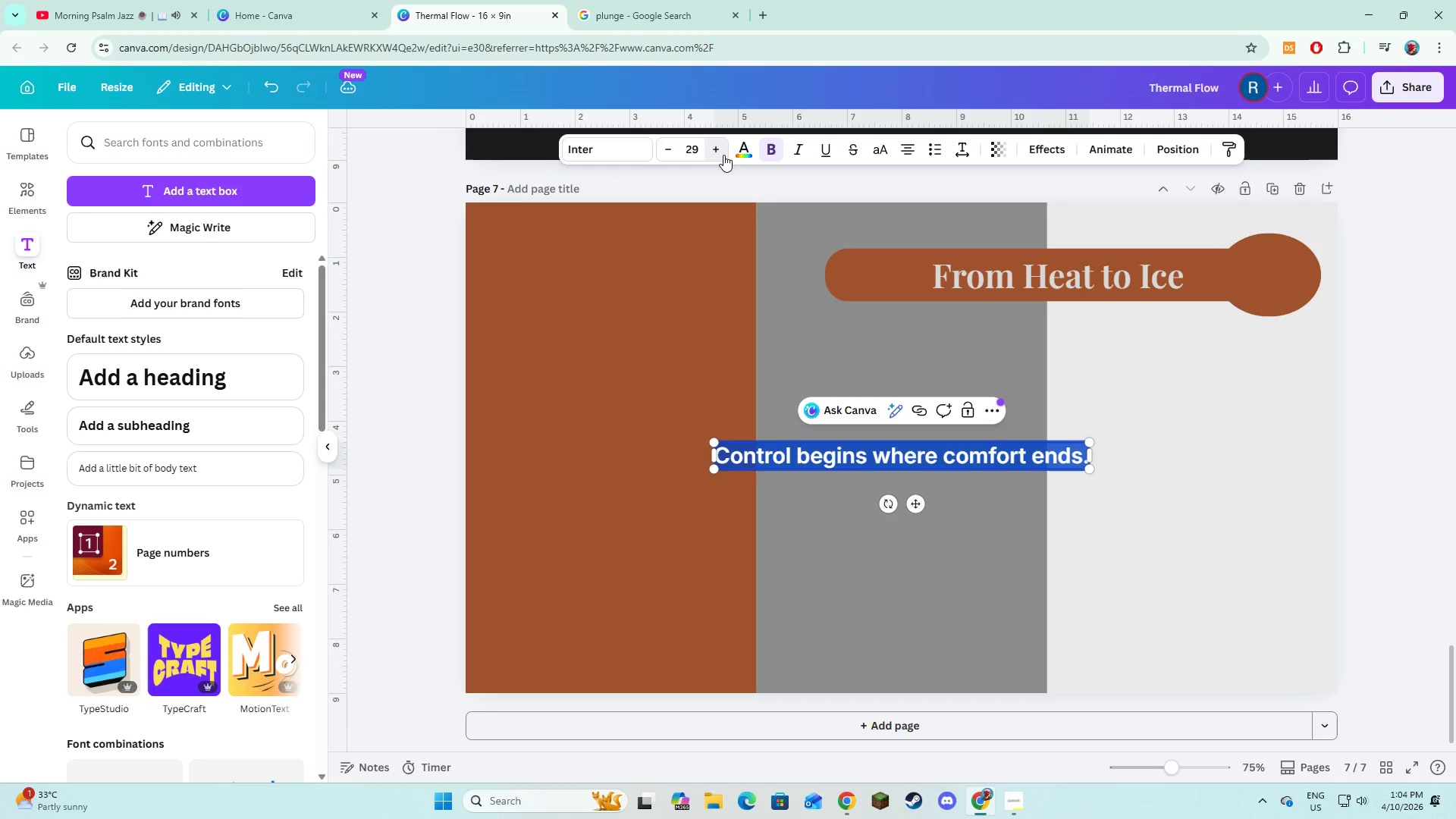 
triple_click([723, 155])
 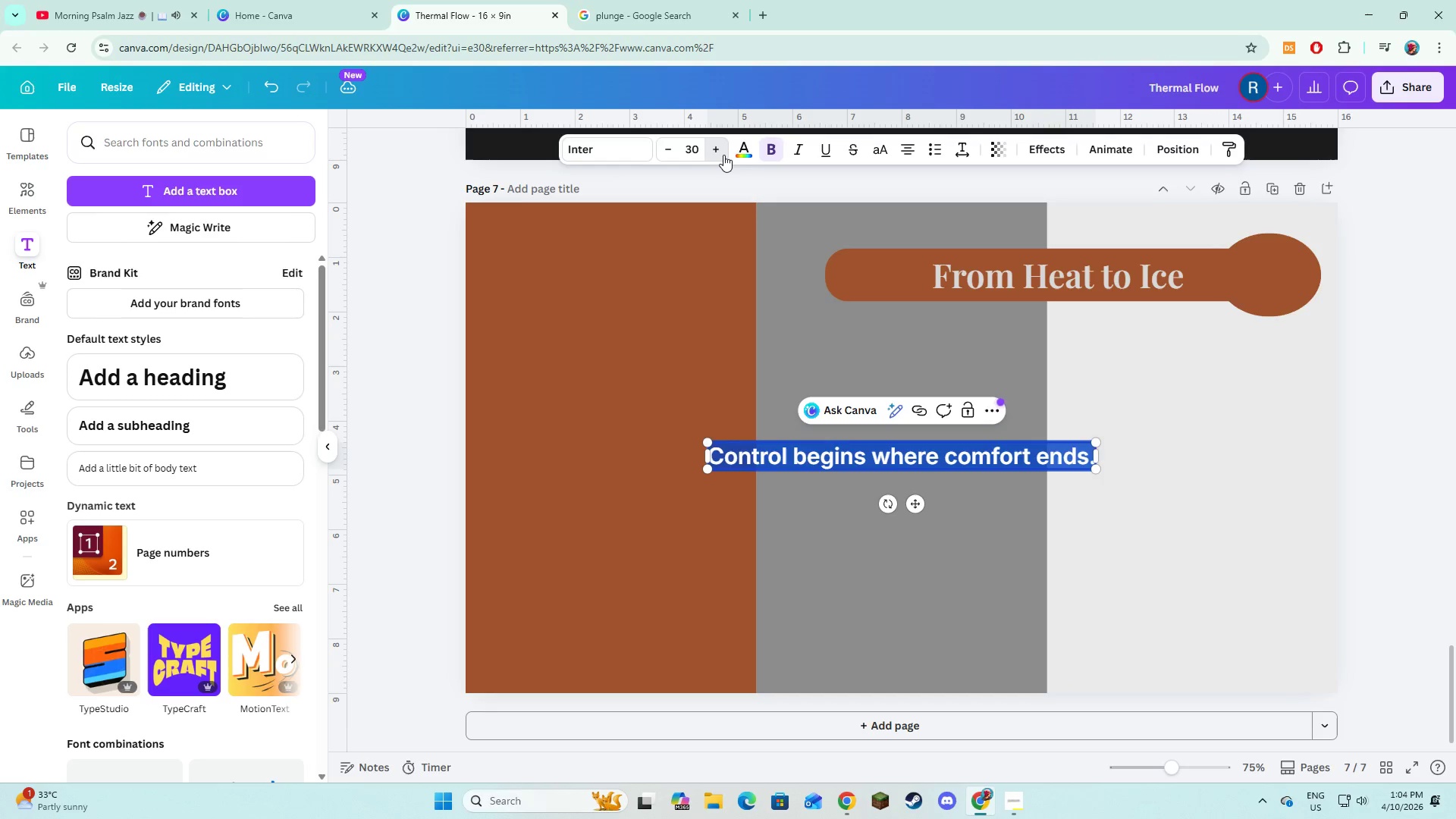 
triple_click([723, 155])
 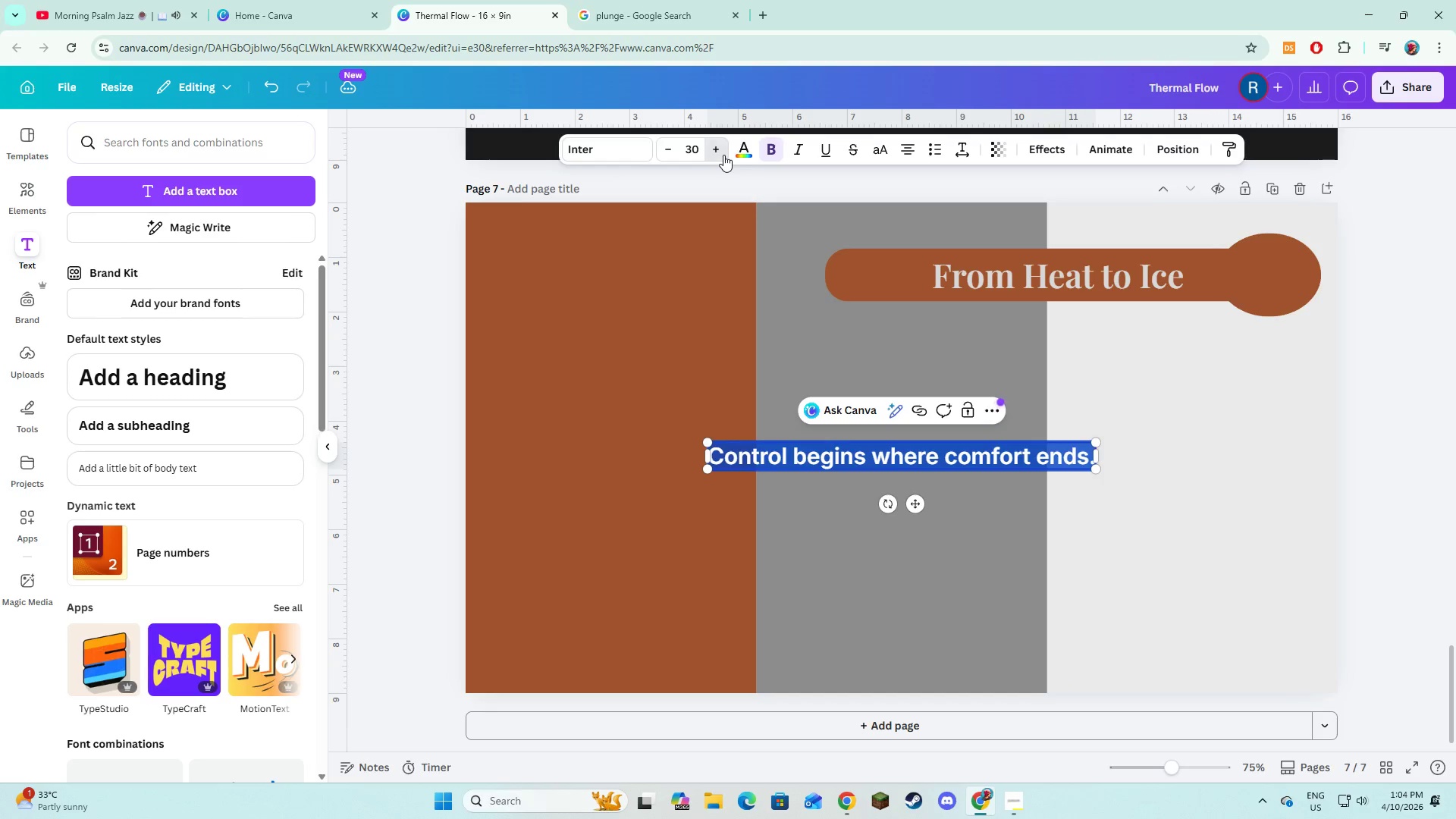 
triple_click([723, 155])
 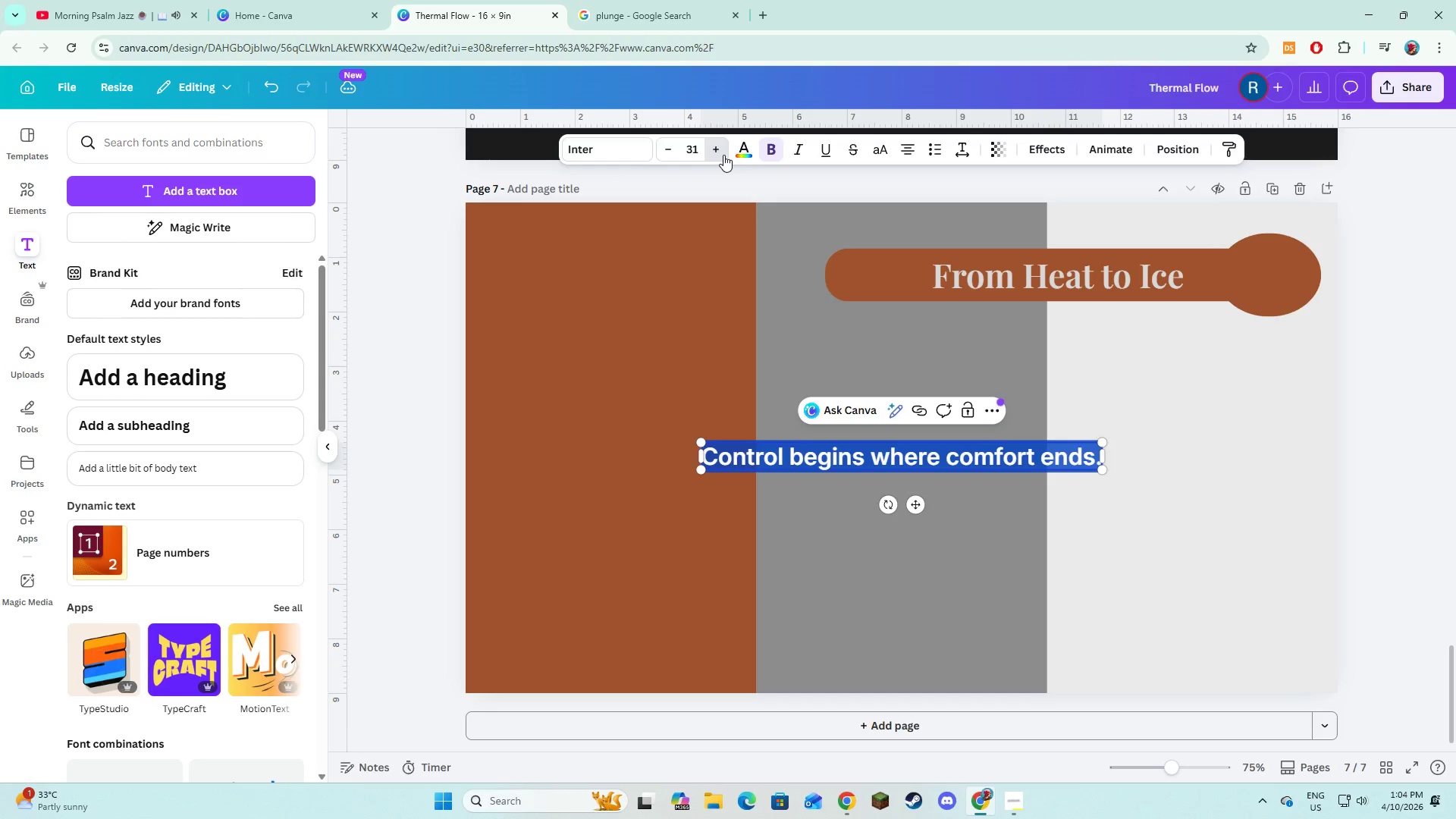 
triple_click([723, 155])
 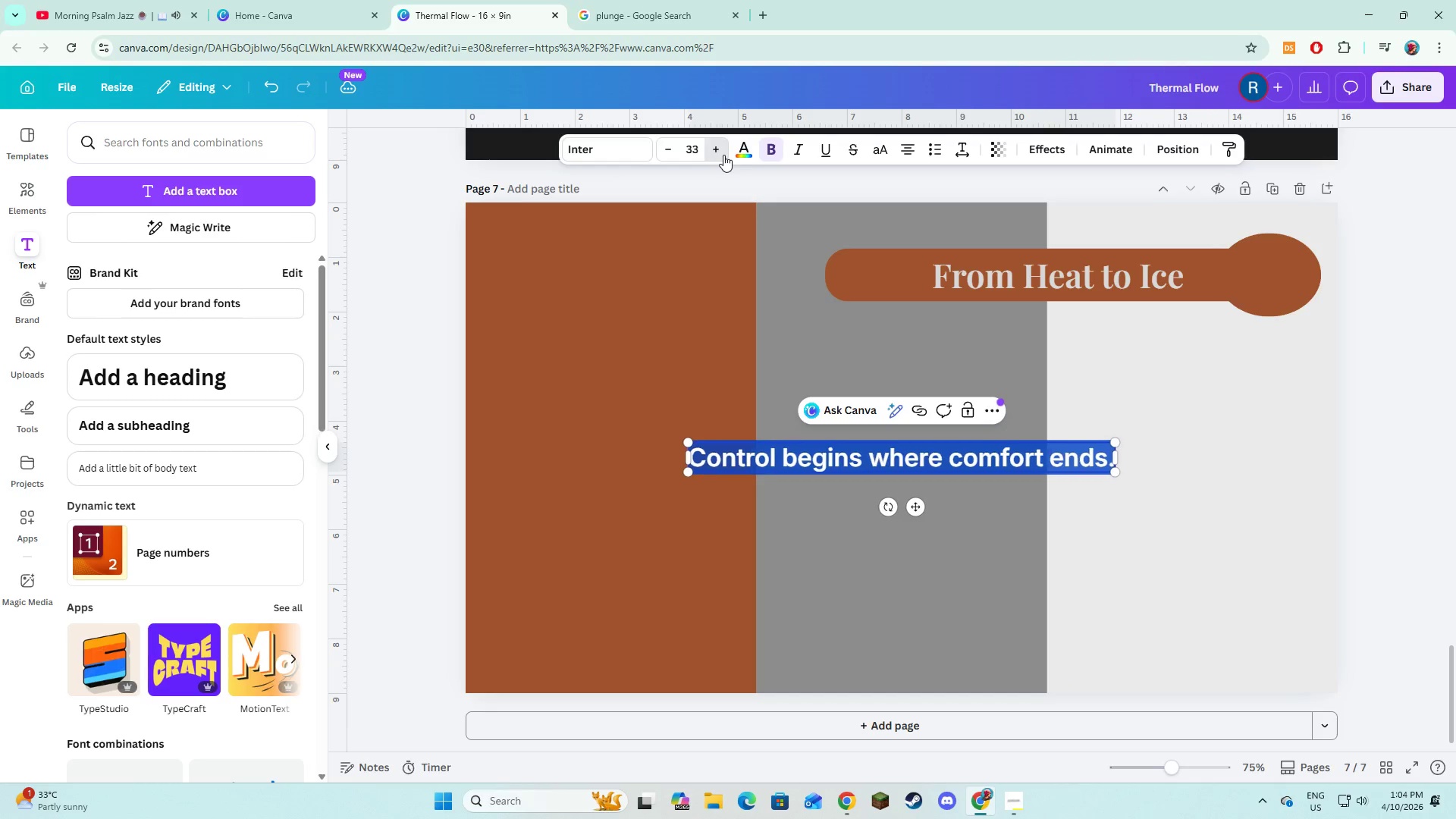 
triple_click([723, 155])
 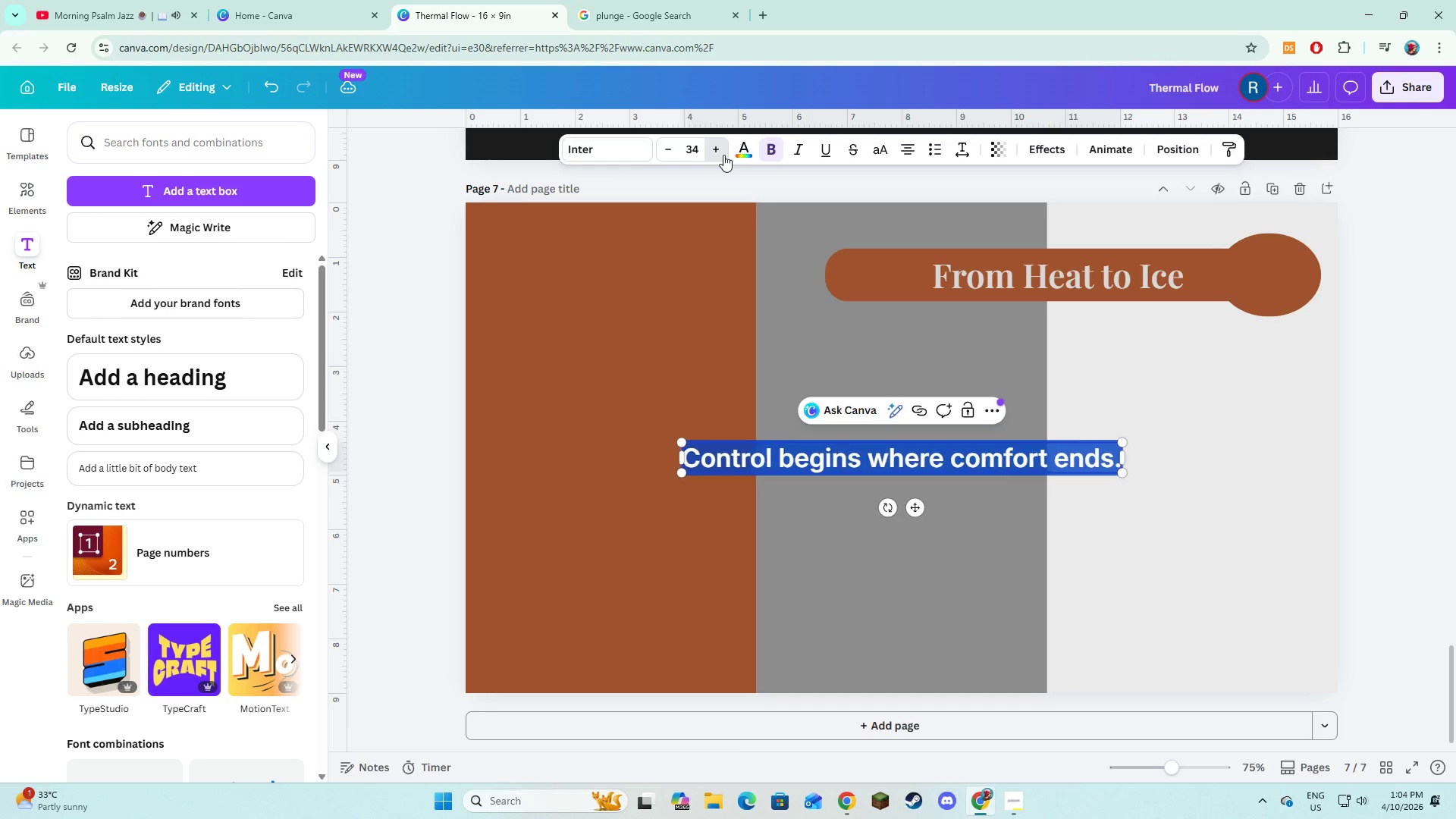 
triple_click([723, 155])
 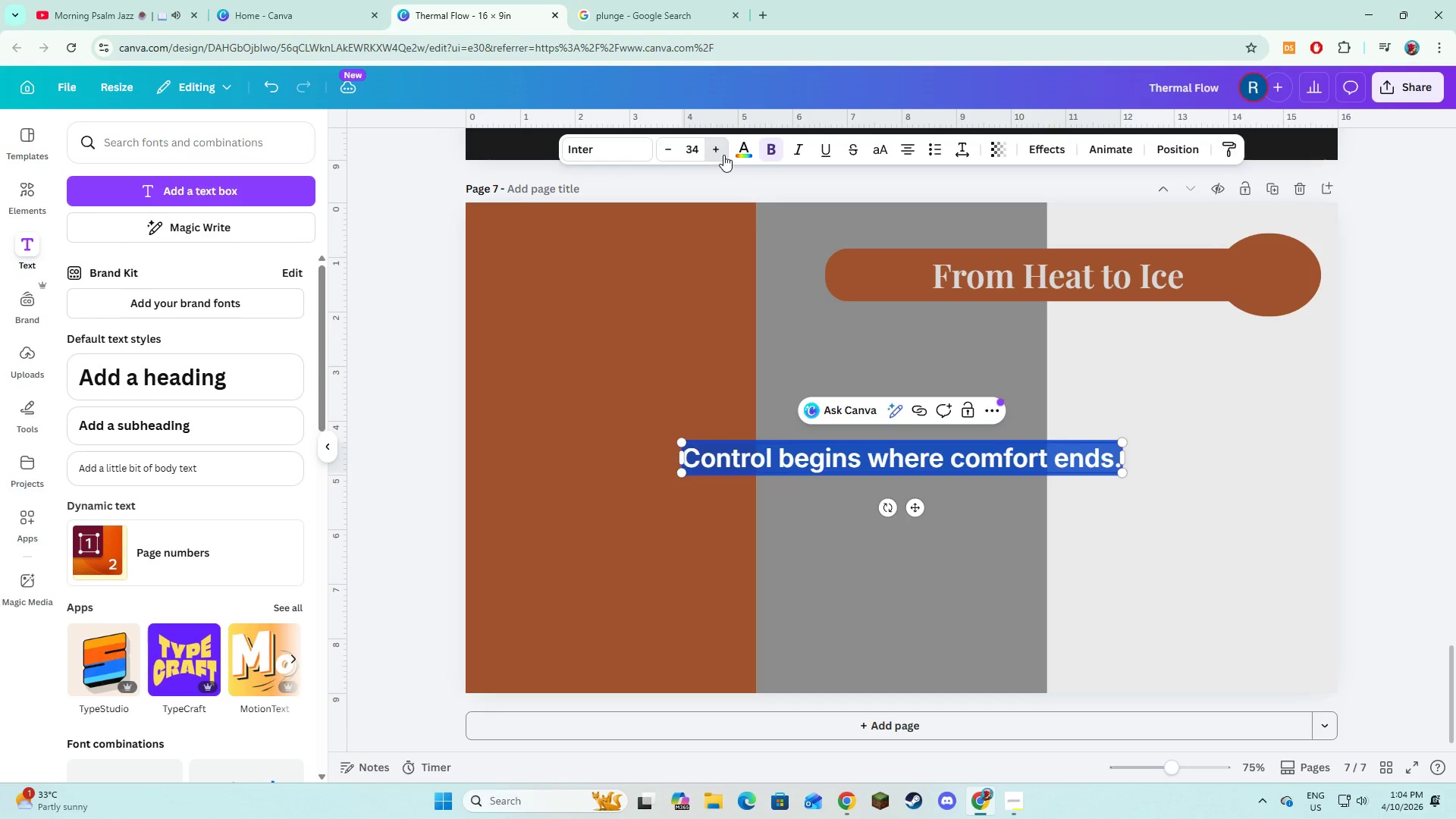 
triple_click([723, 155])
 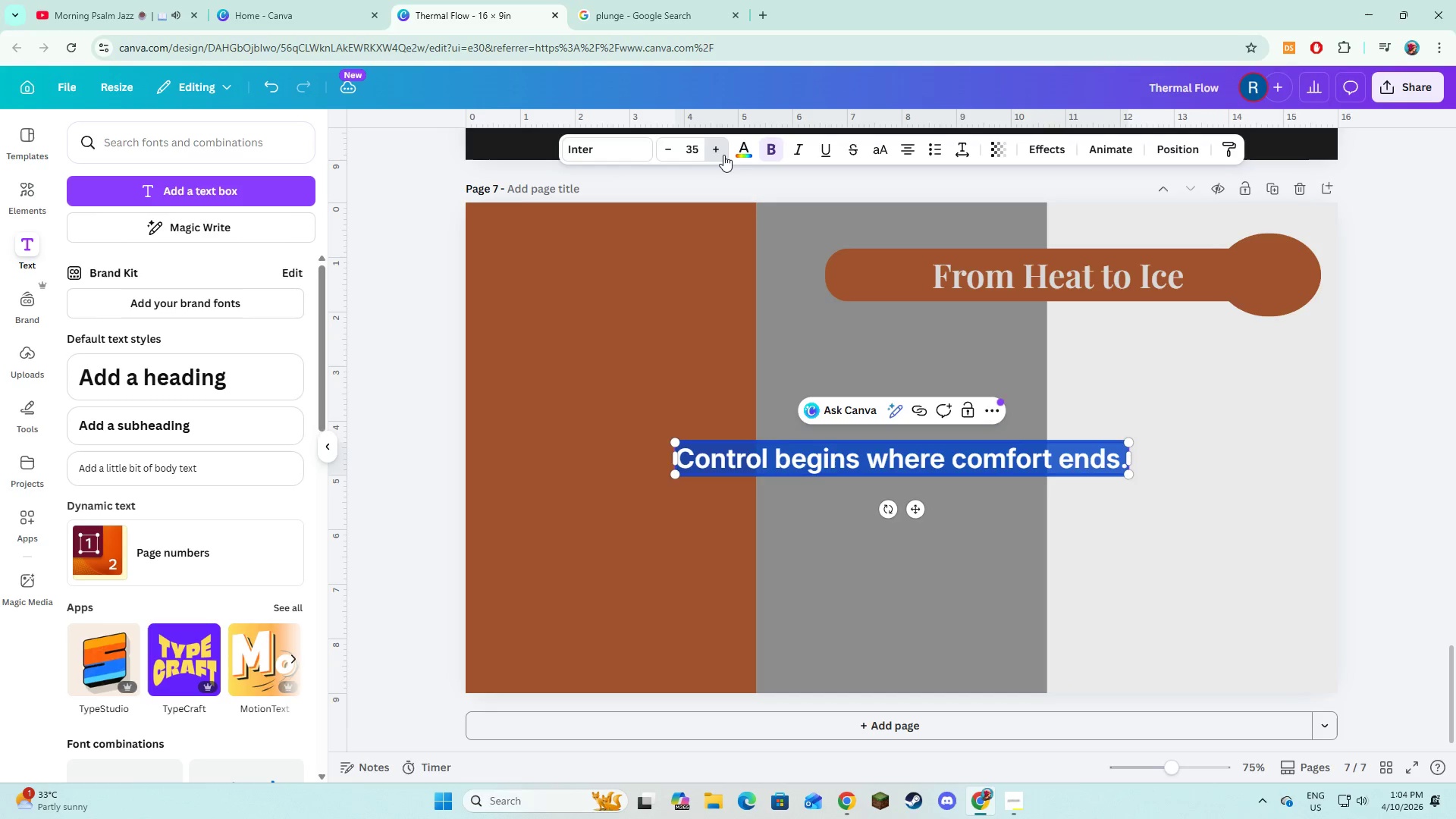 
triple_click([723, 155])
 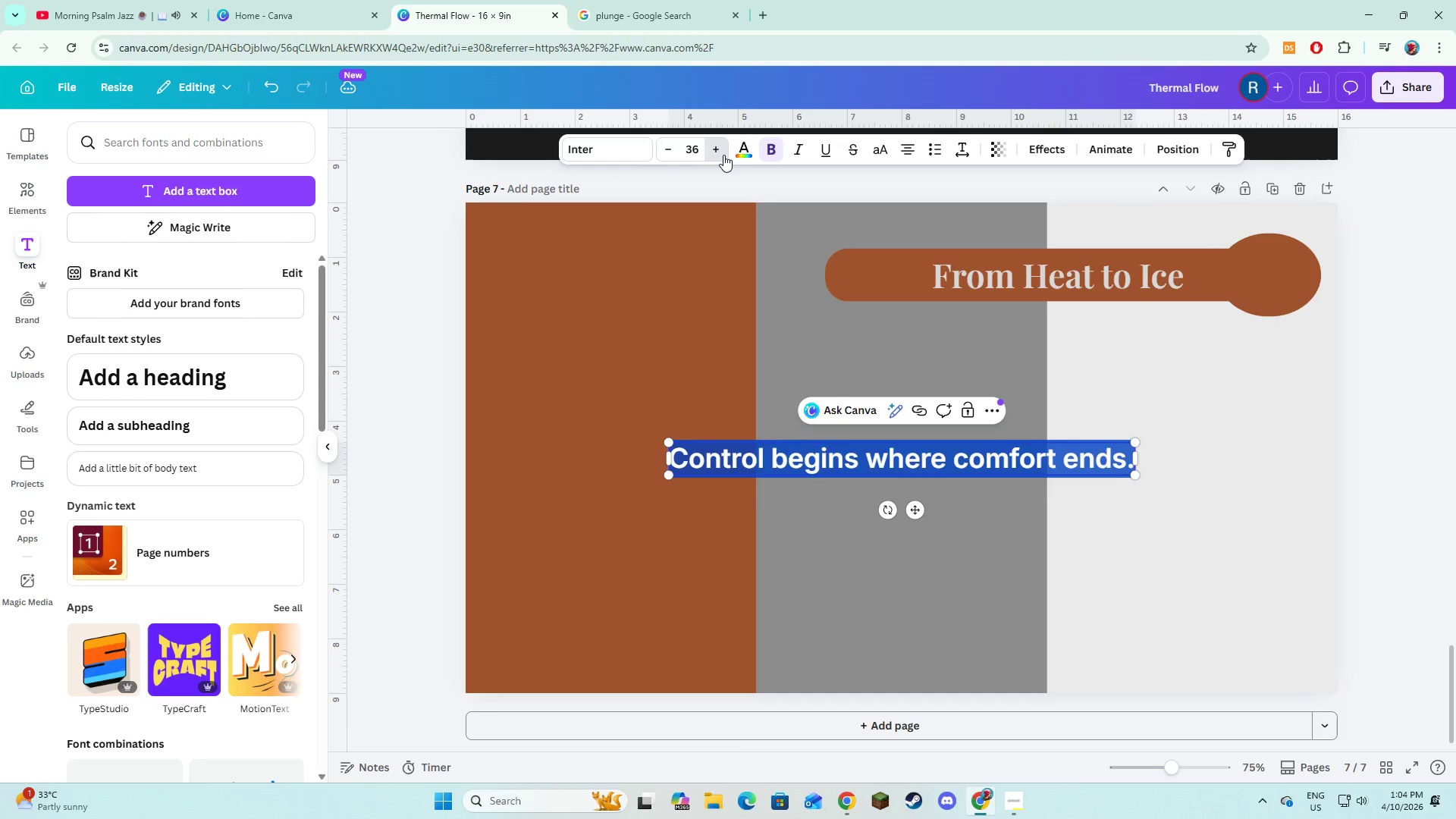 
triple_click([723, 155])
 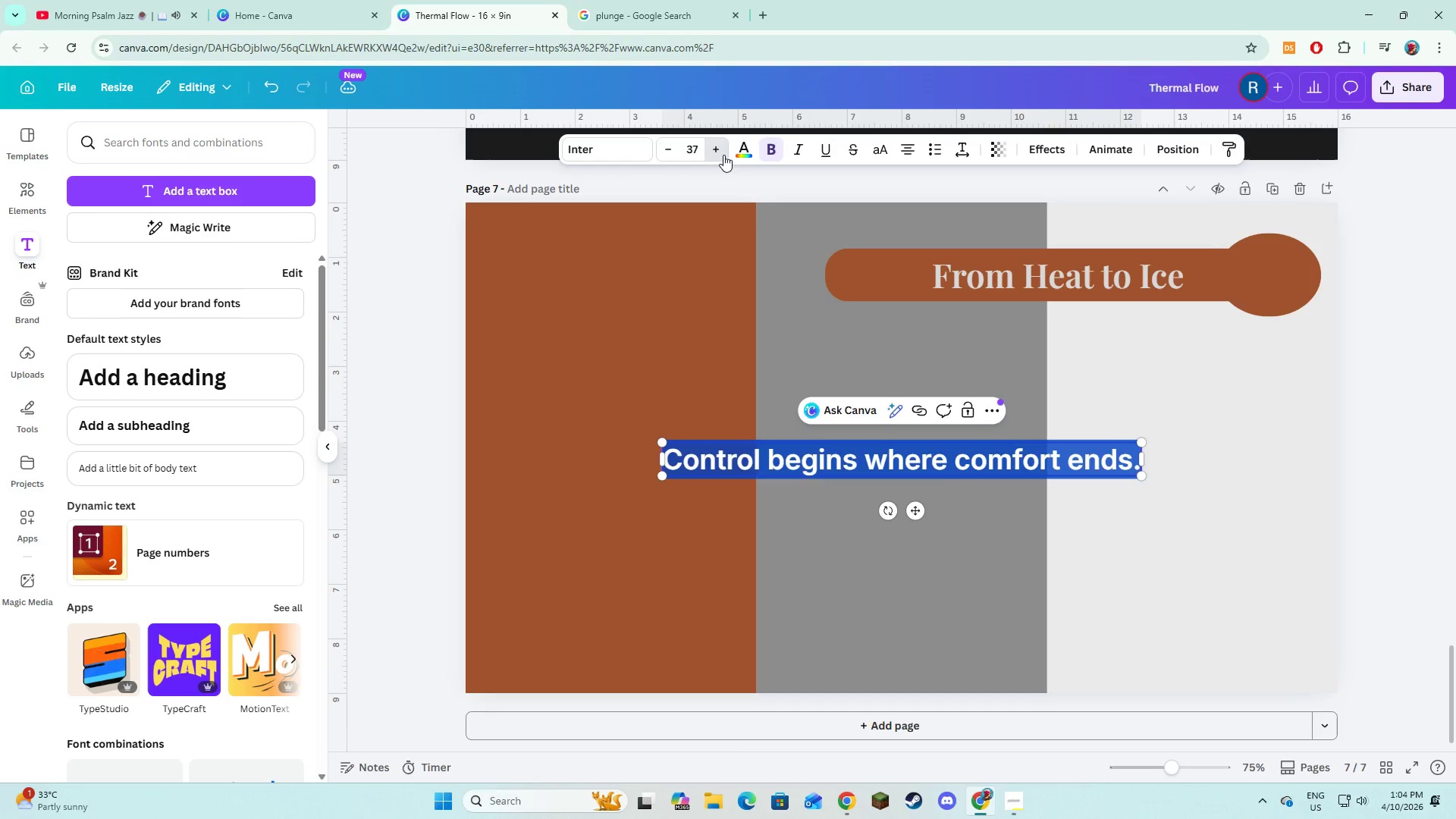 
triple_click([723, 155])
 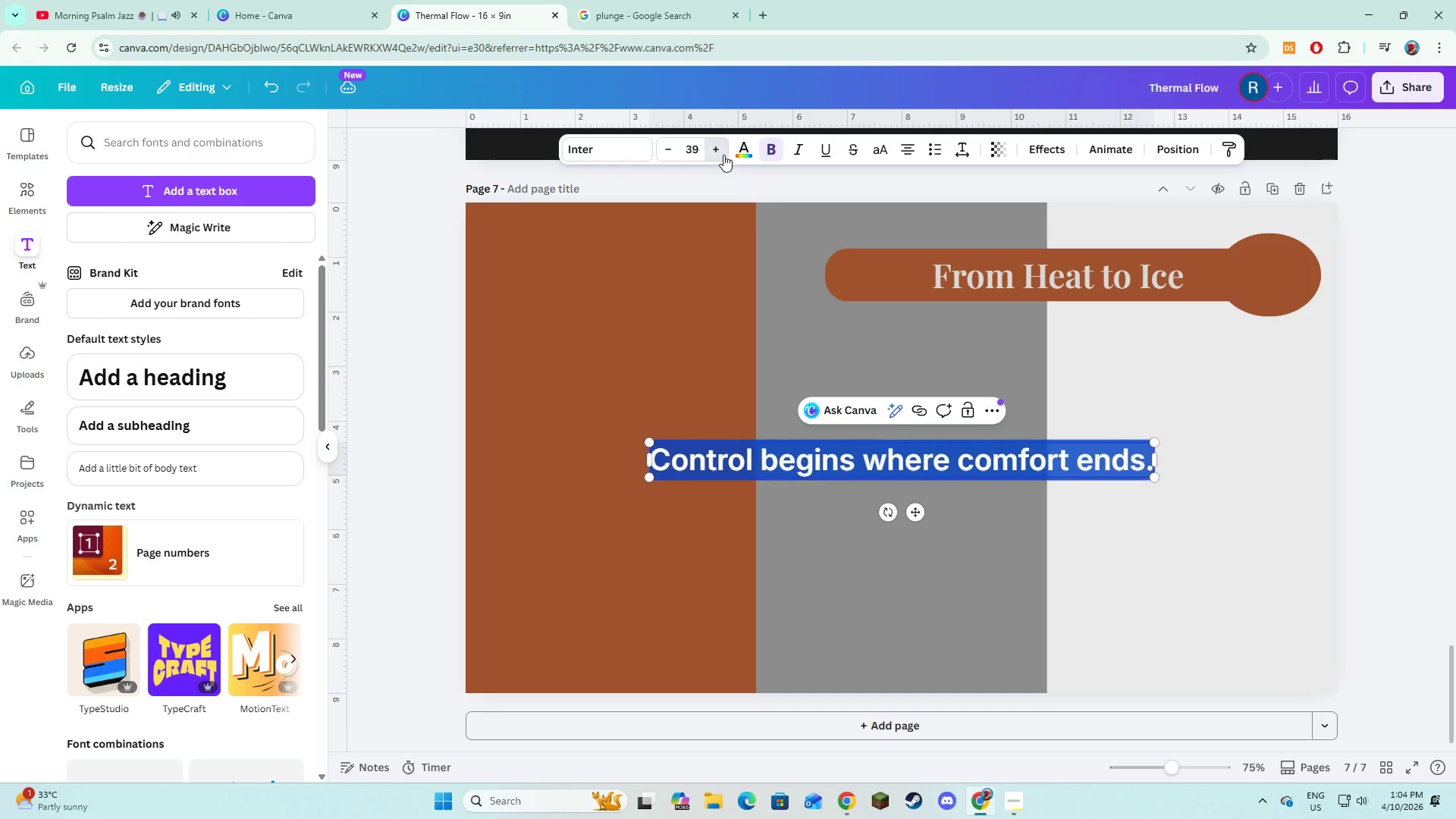 
triple_click([723, 155])
 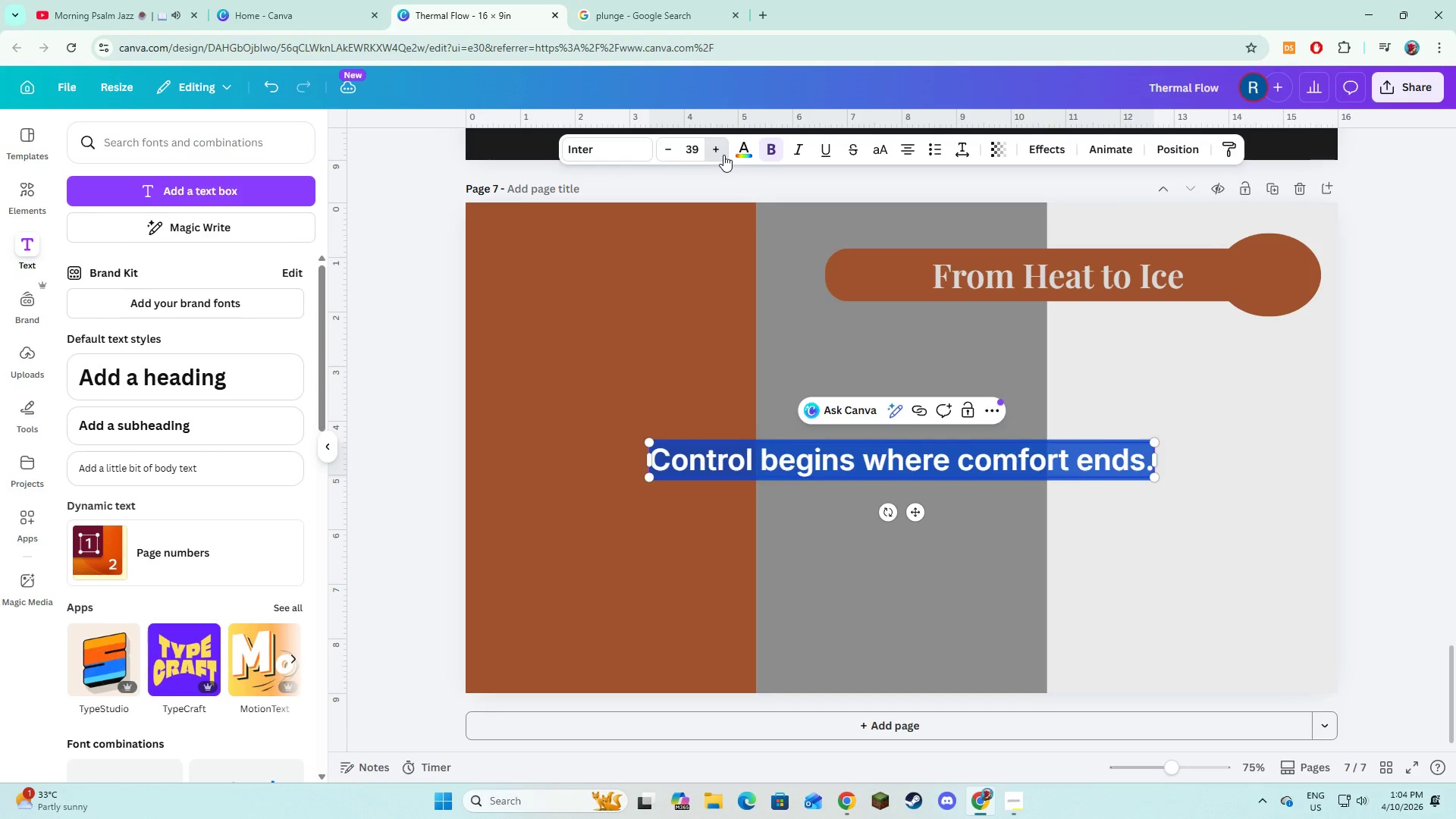 
triple_click([723, 155])
 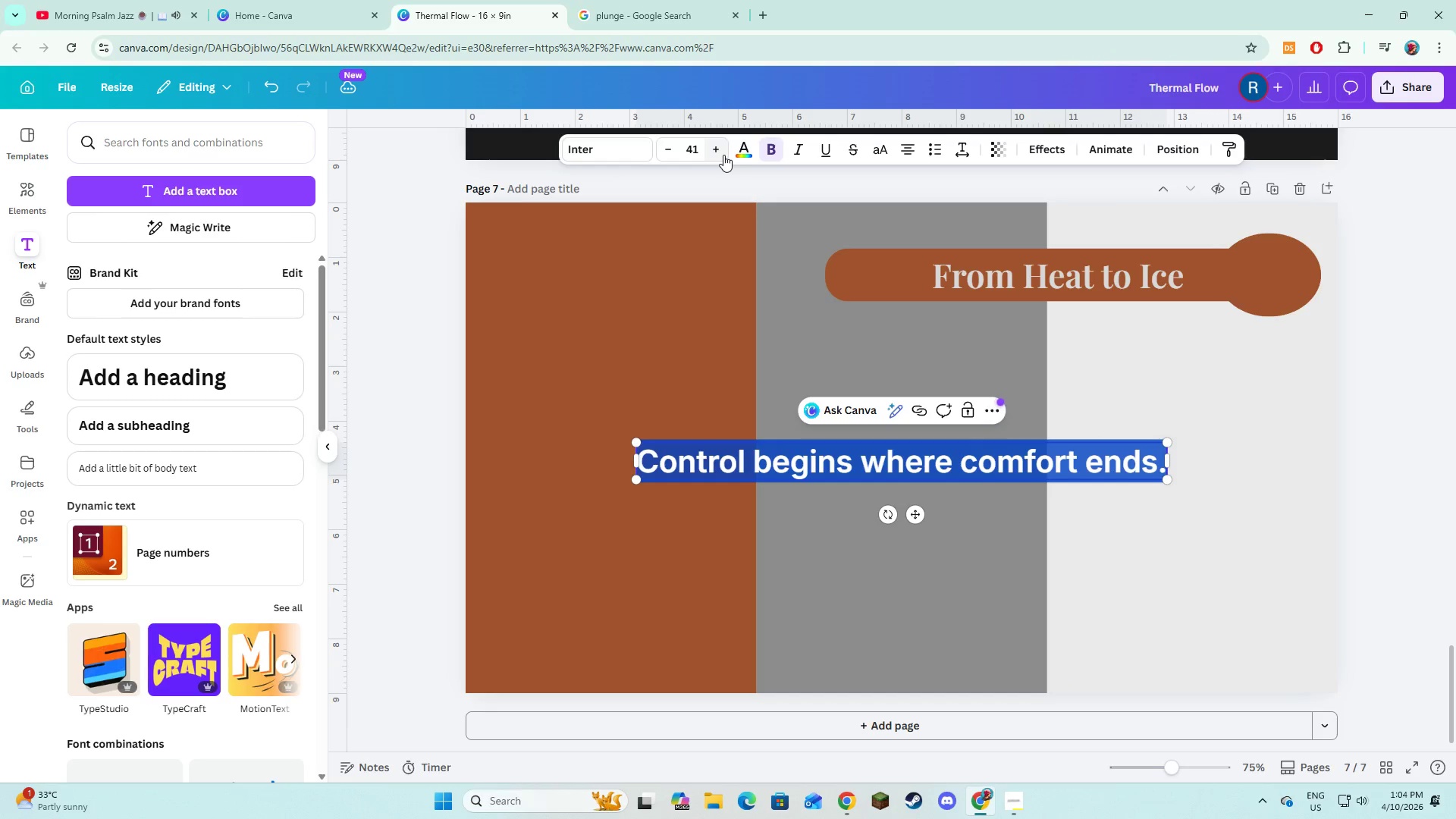 
triple_click([723, 155])
 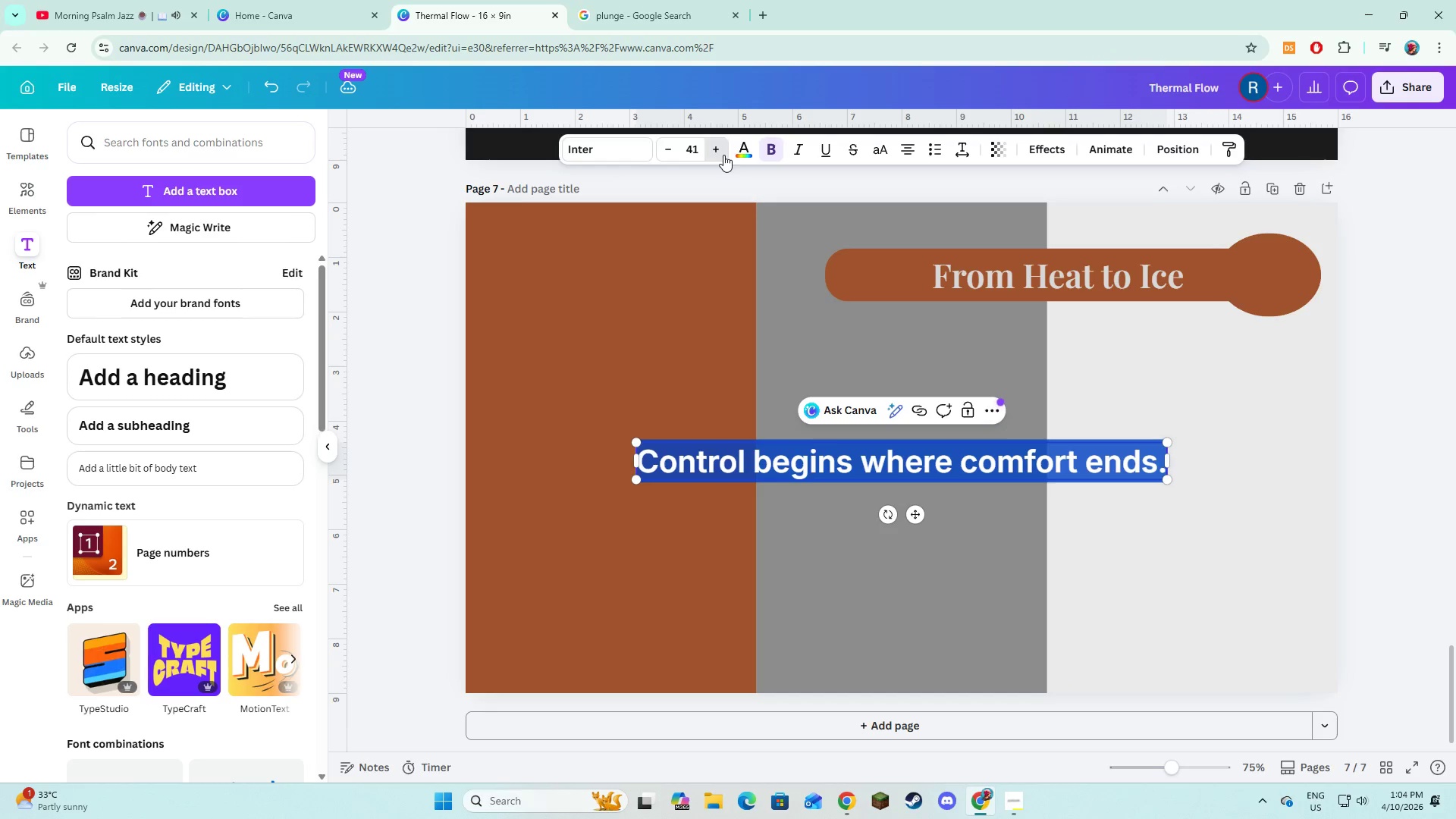 
triple_click([723, 155])
 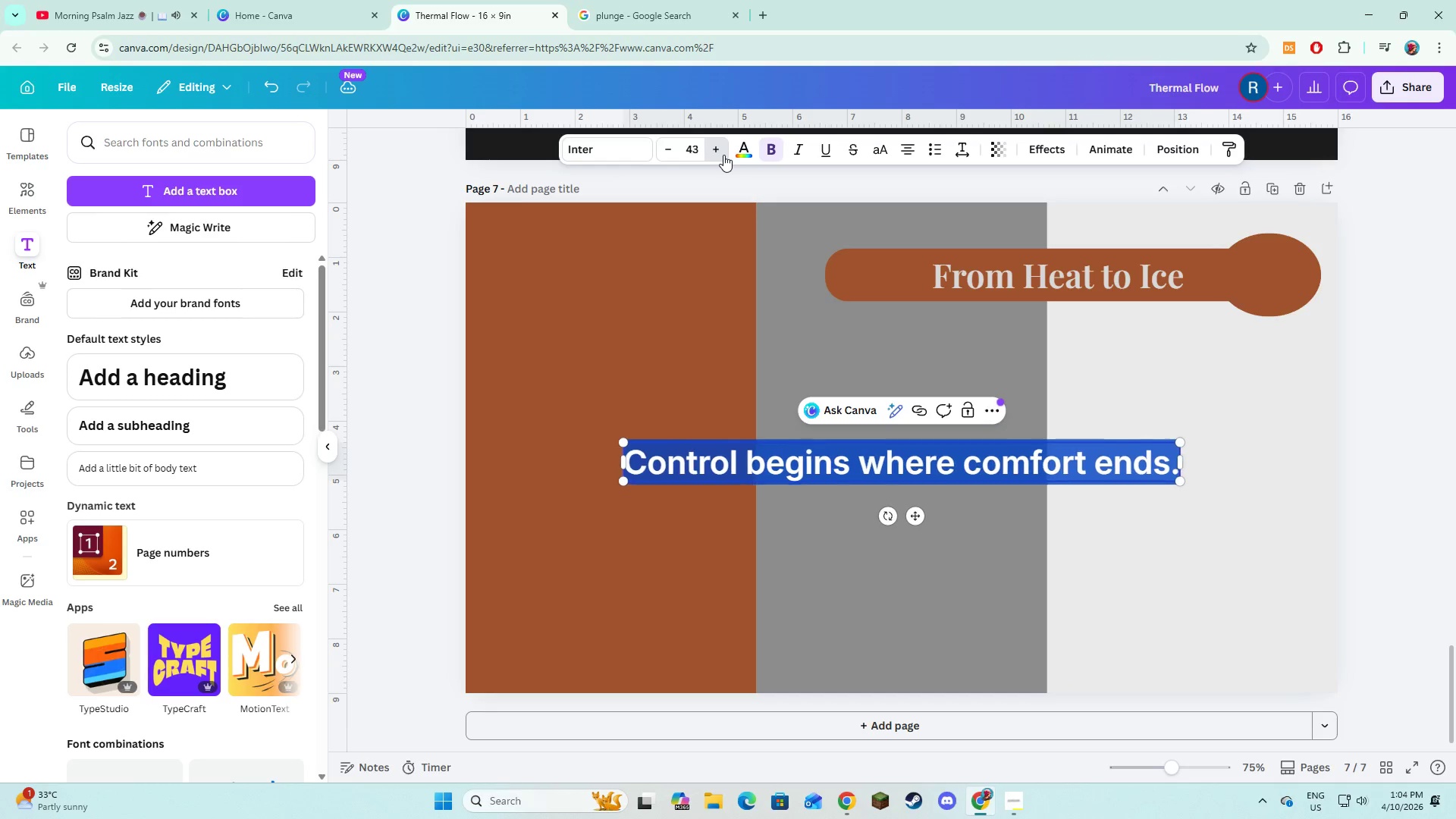 
triple_click([723, 155])
 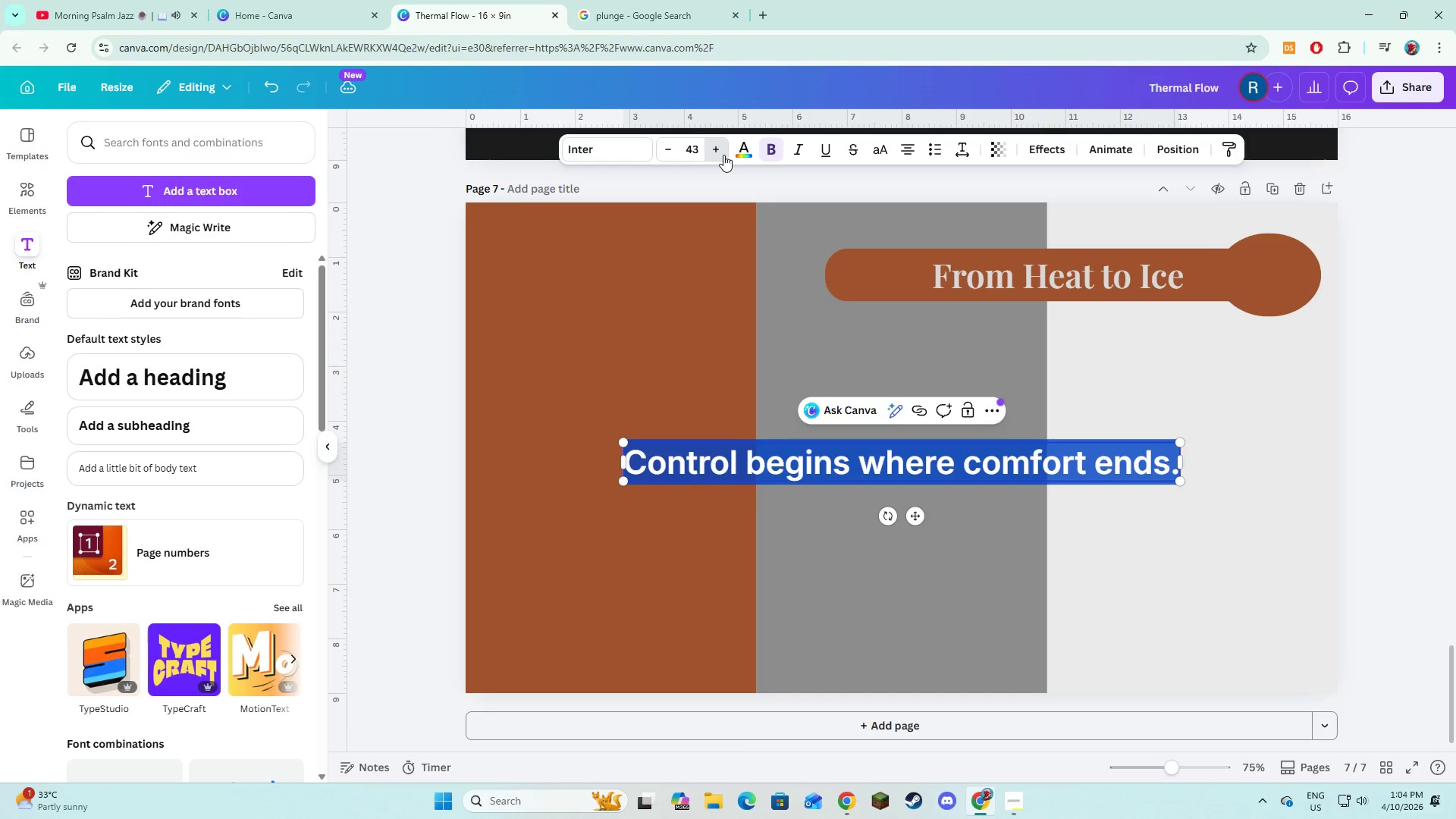 
triple_click([723, 155])
 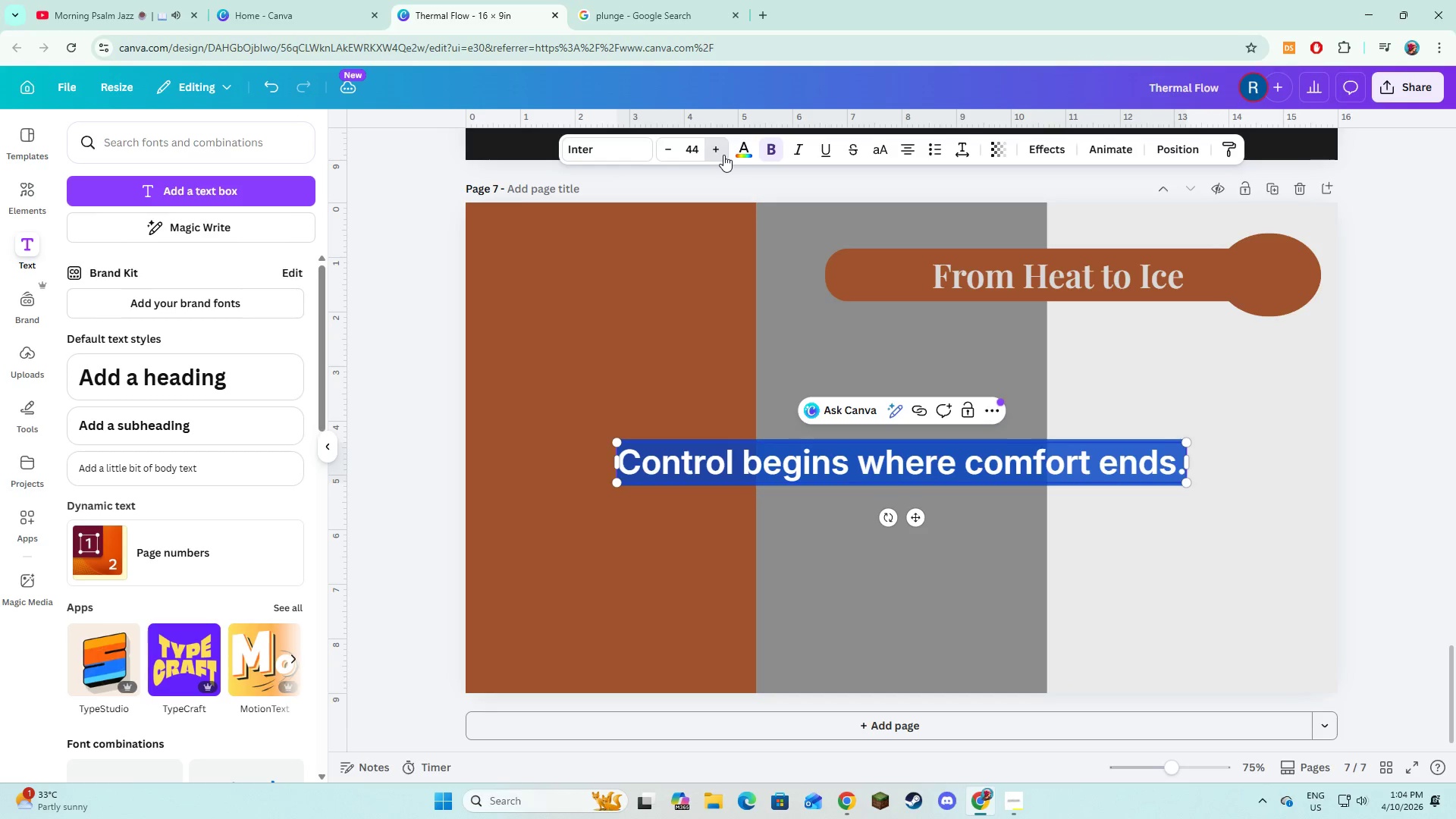 
triple_click([723, 155])
 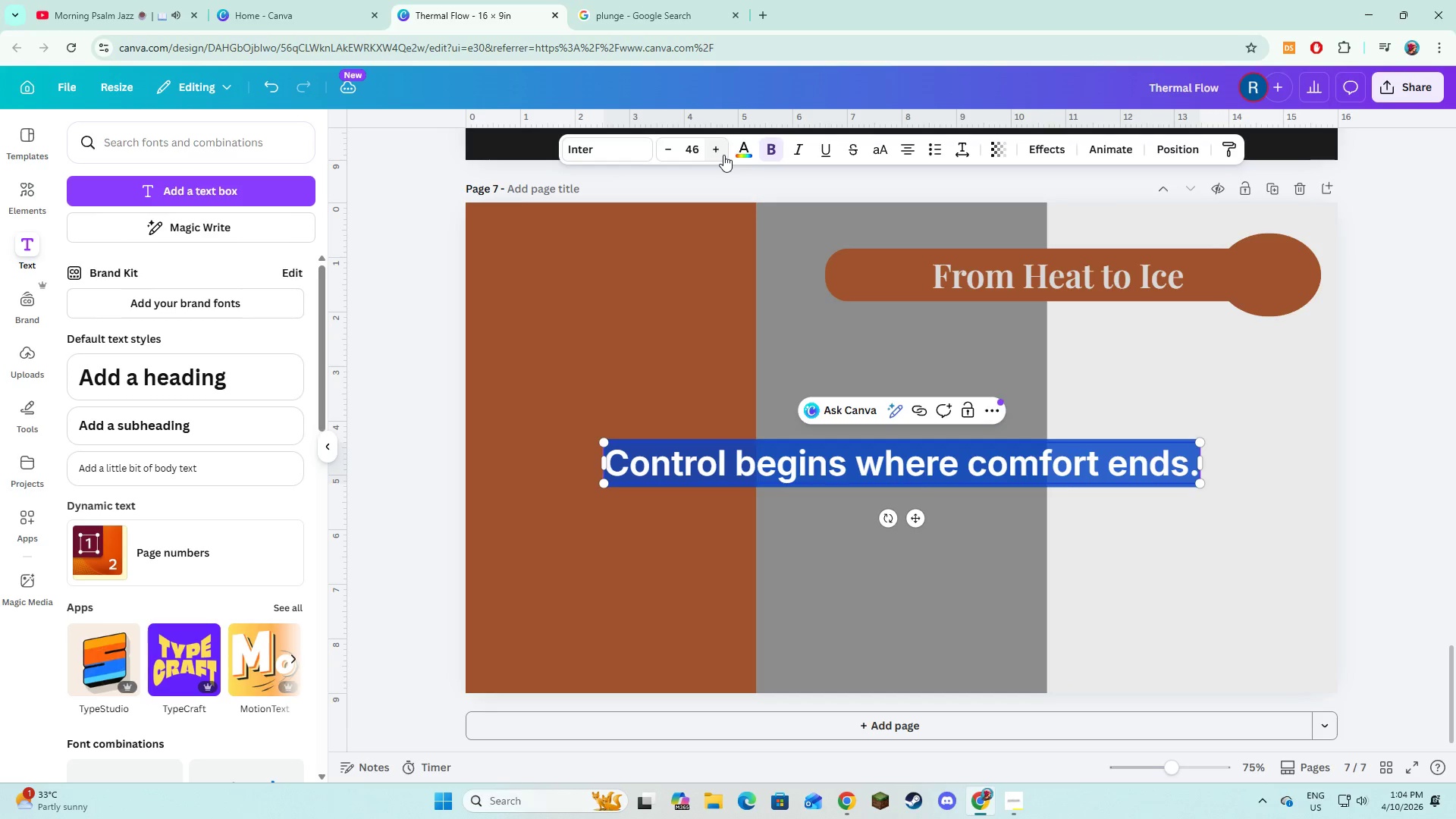 
triple_click([723, 155])
 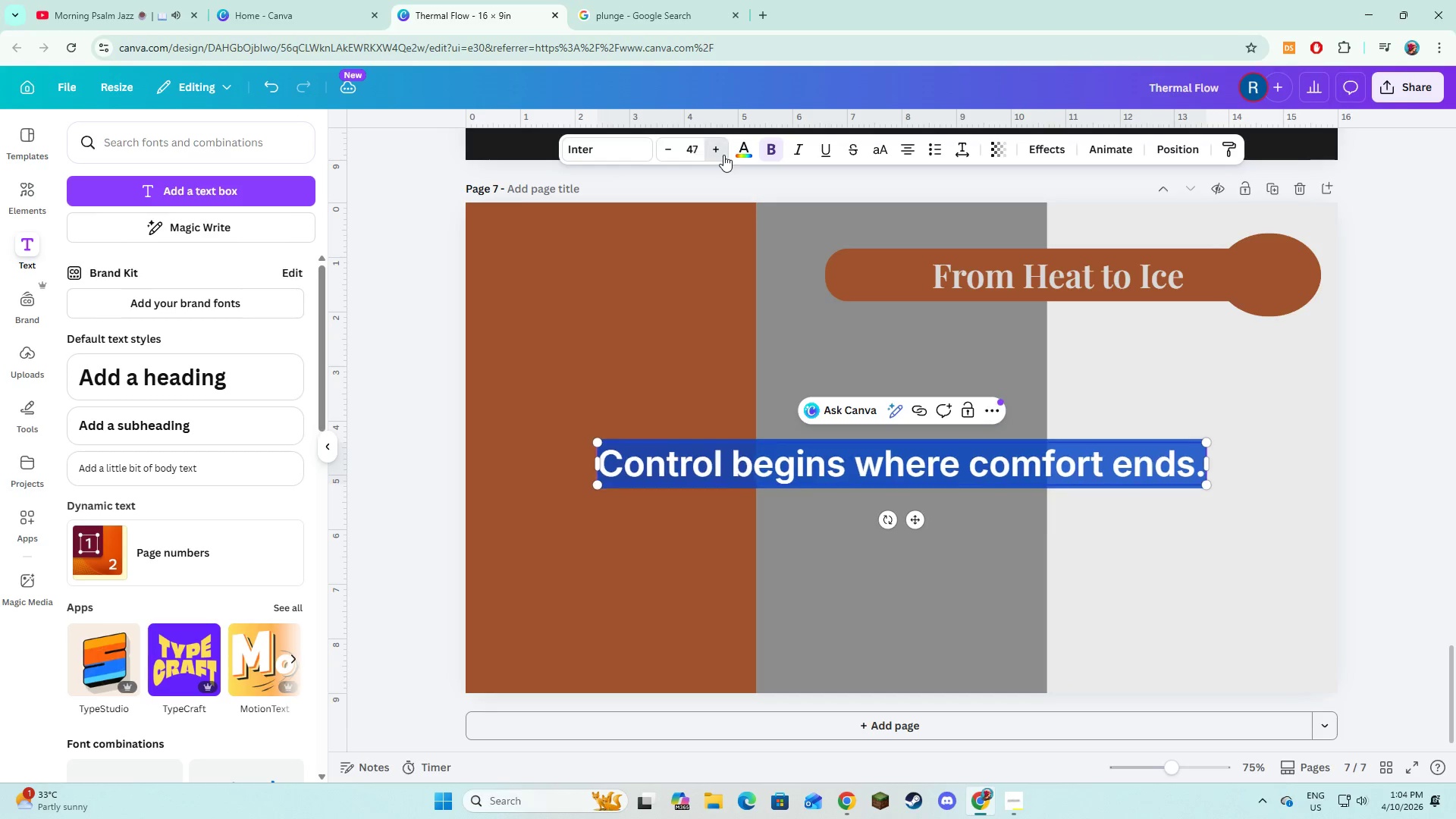 
triple_click([723, 155])
 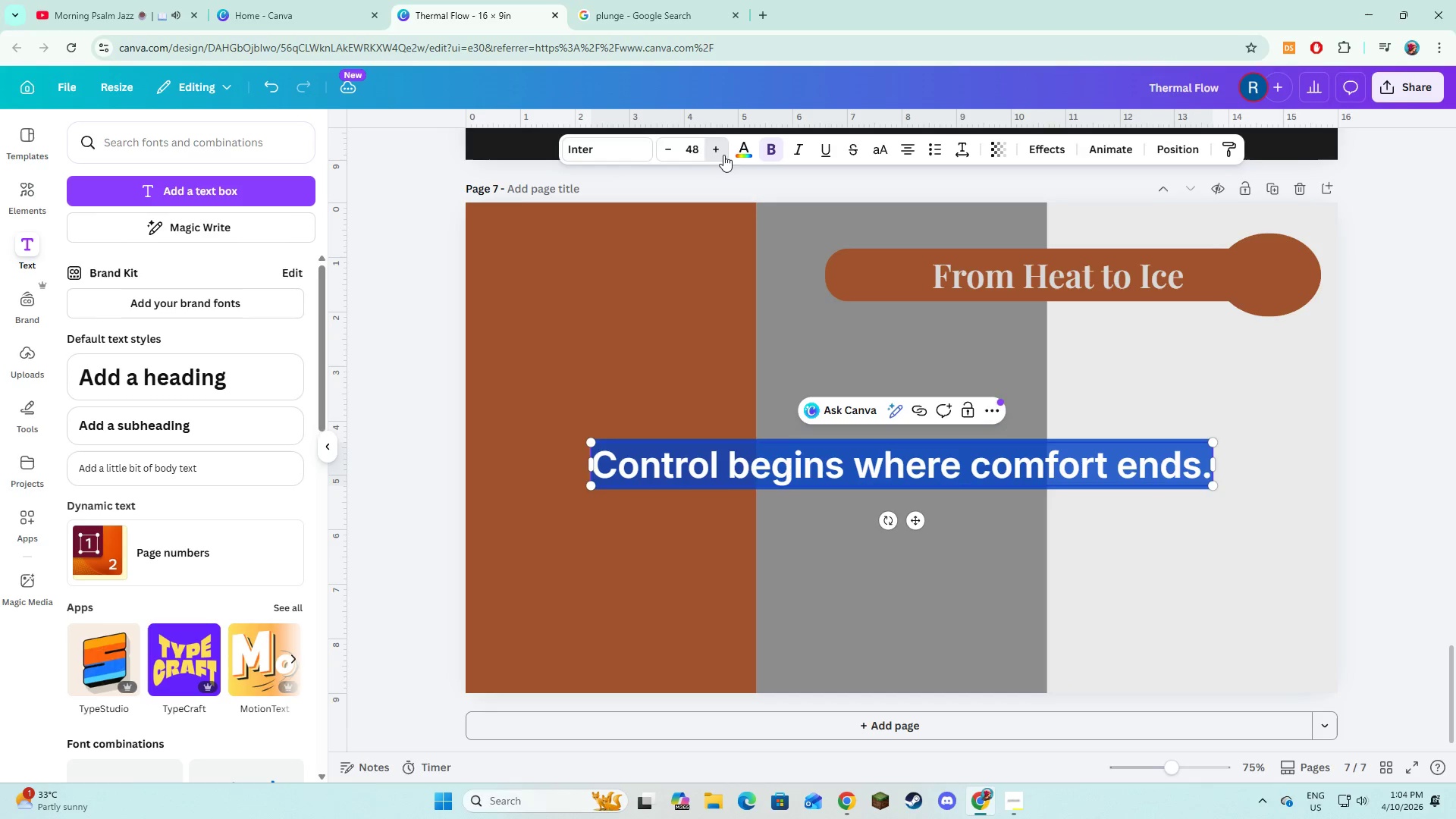 
triple_click([723, 155])
 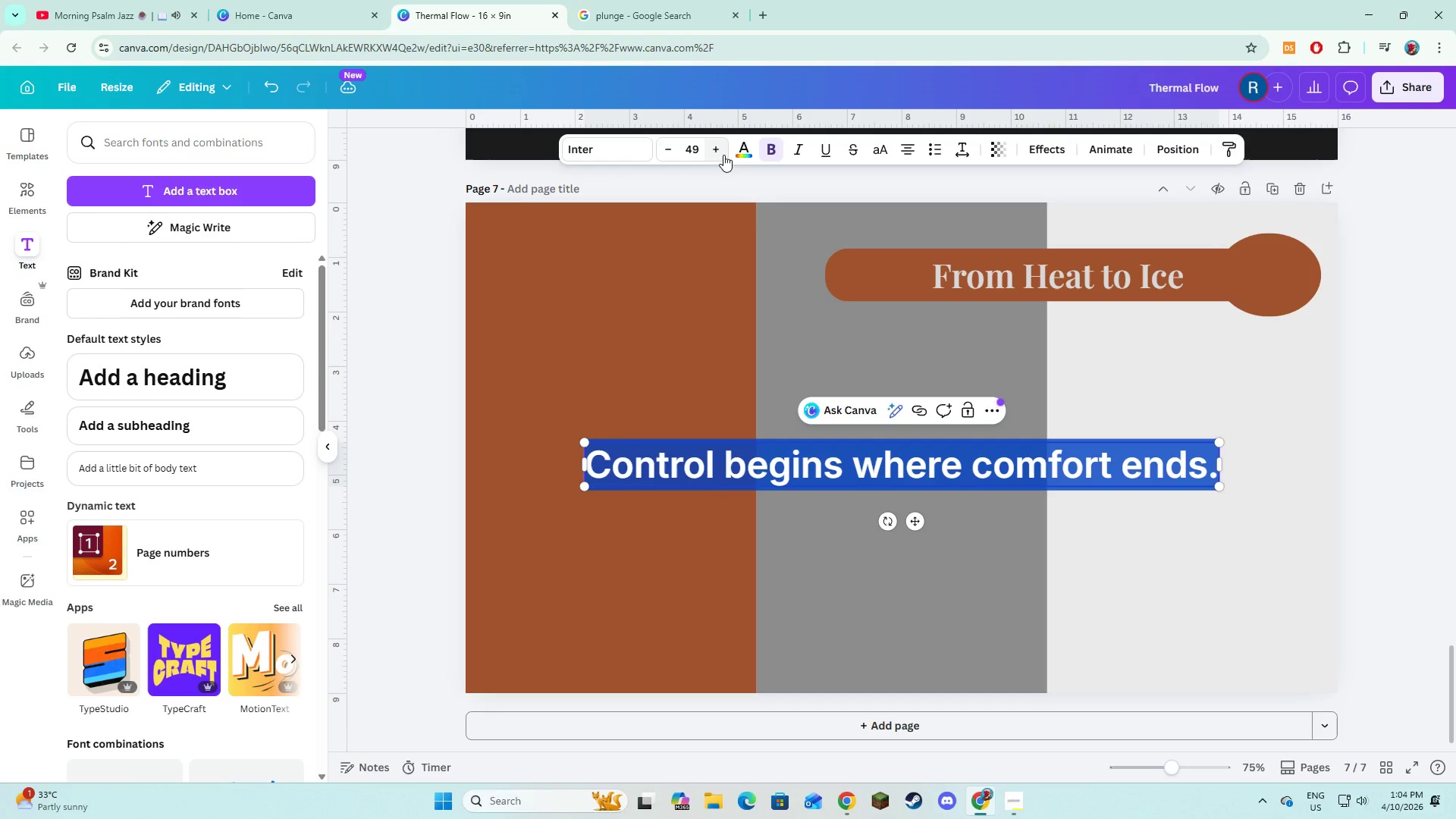 
triple_click([723, 155])
 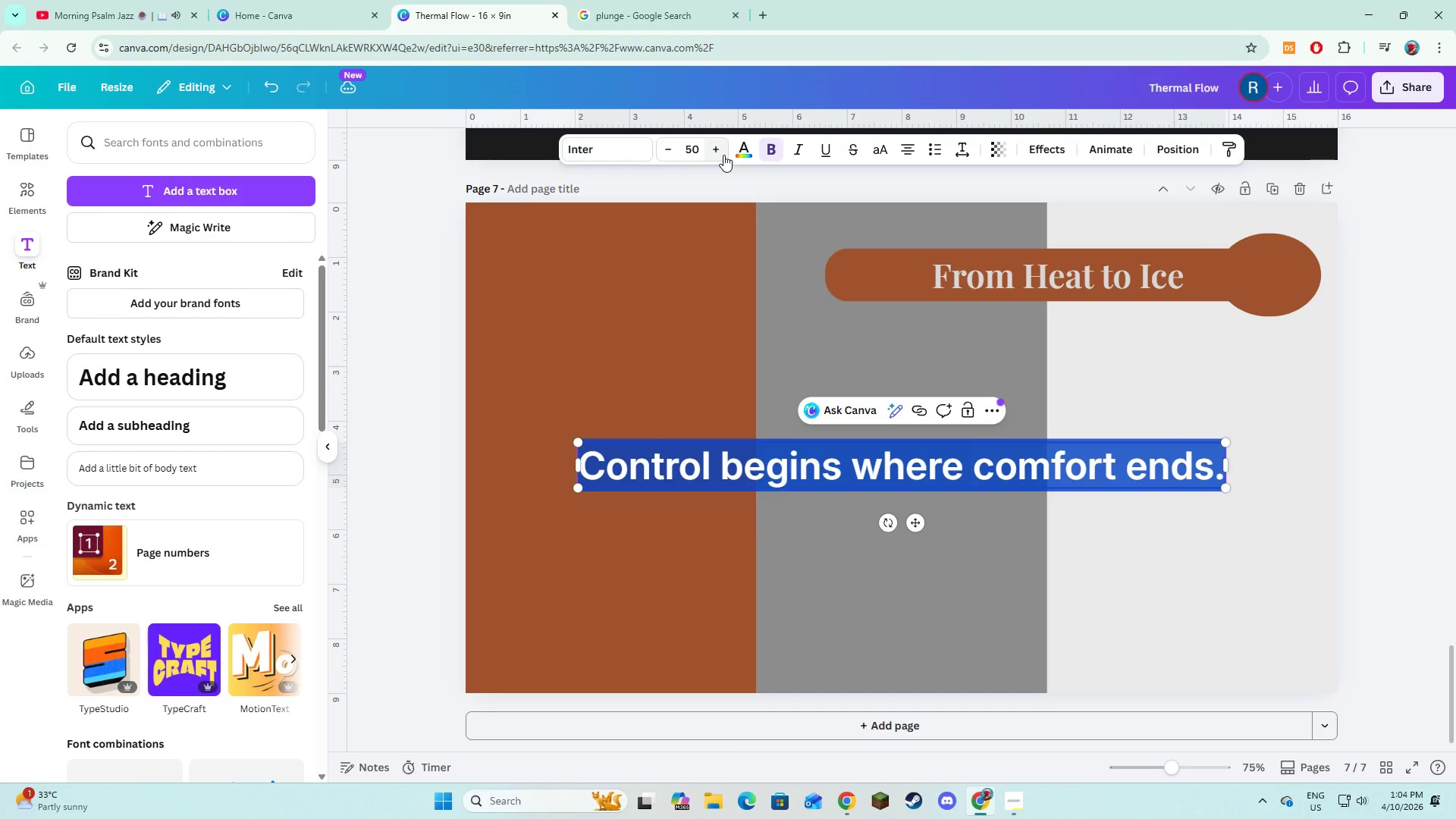 
triple_click([723, 155])
 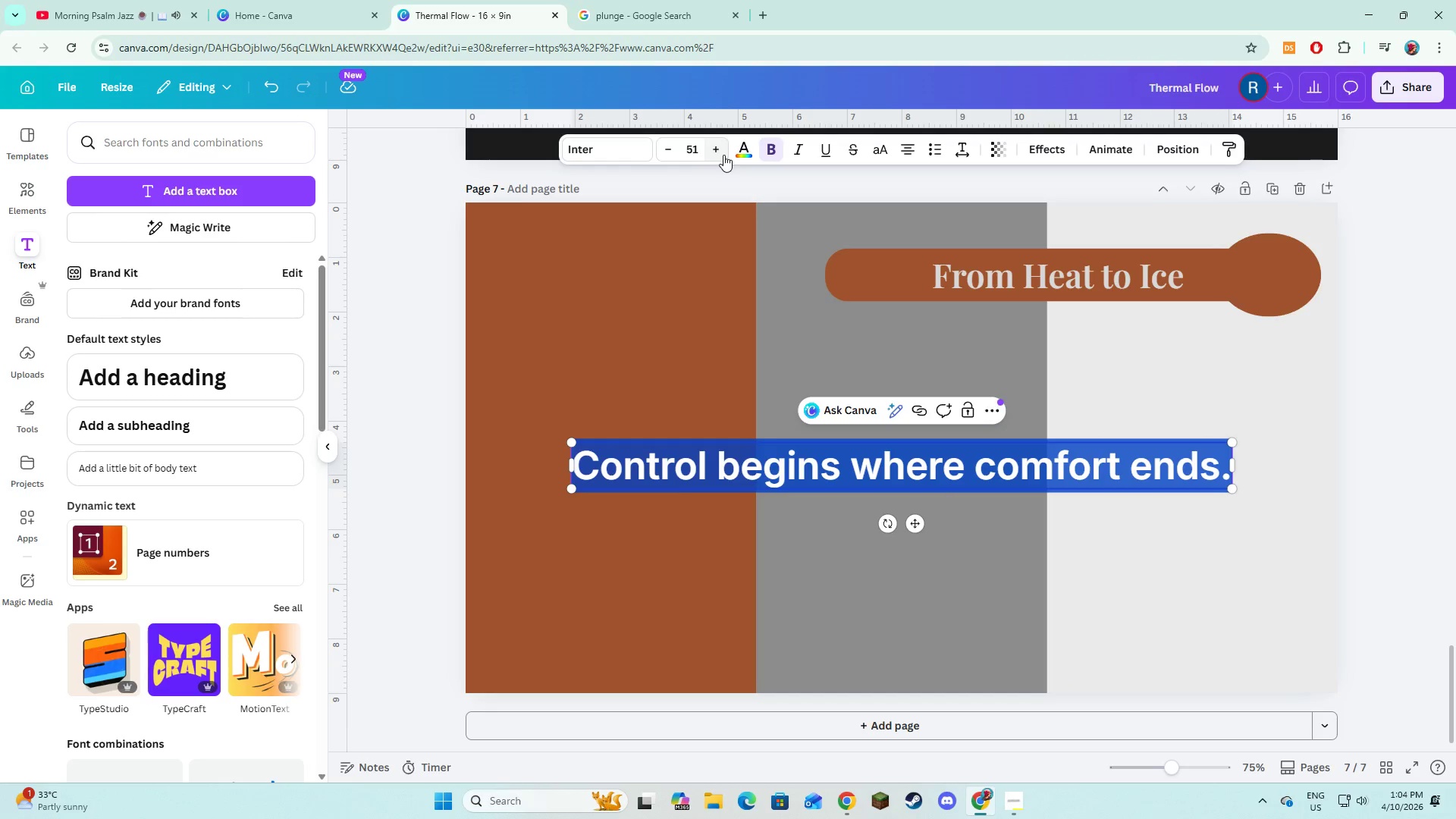 
double_click([723, 155])
 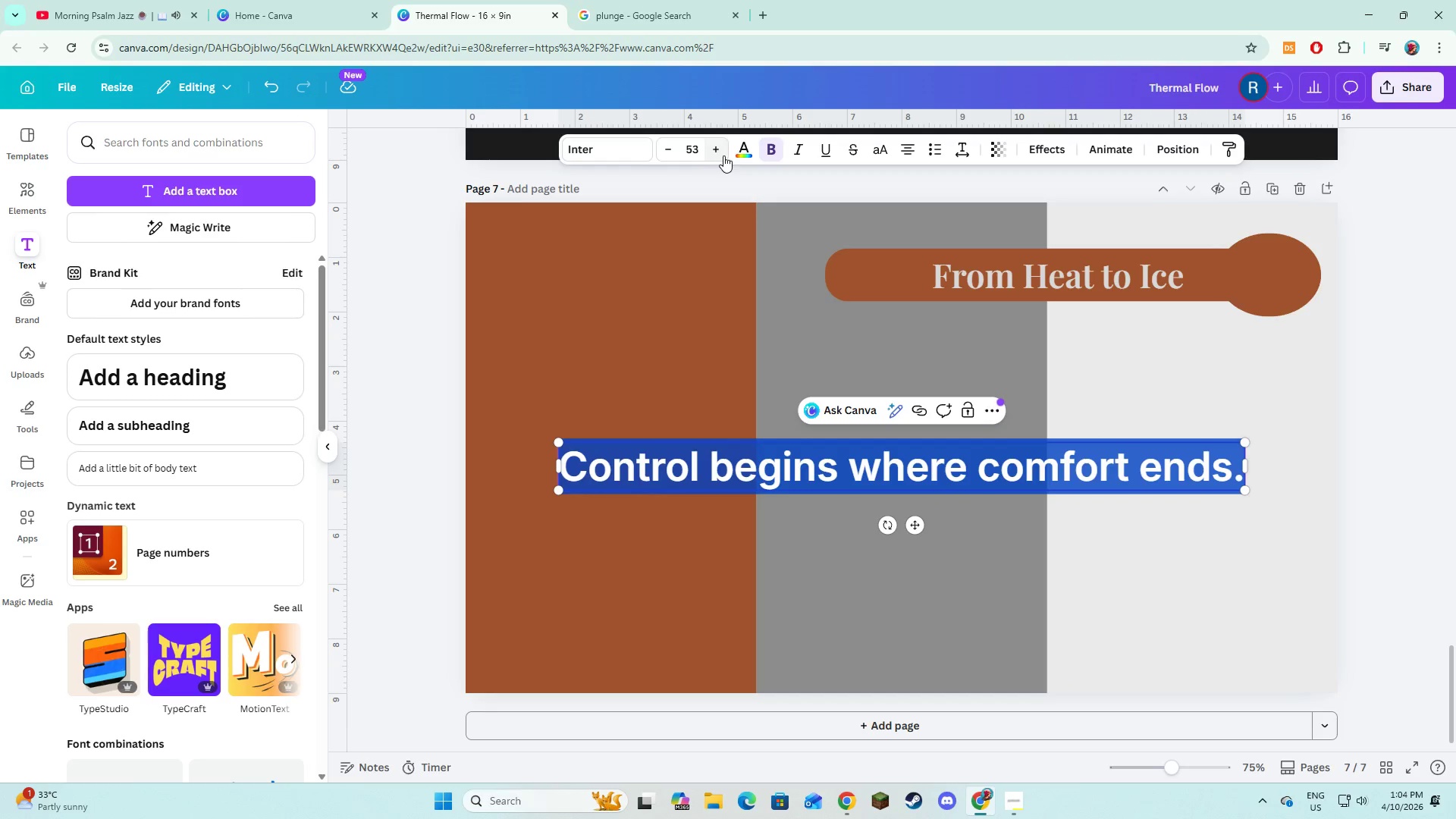 
left_click_drag(start_coordinate=[723, 155], to_coordinate=[729, 157])
 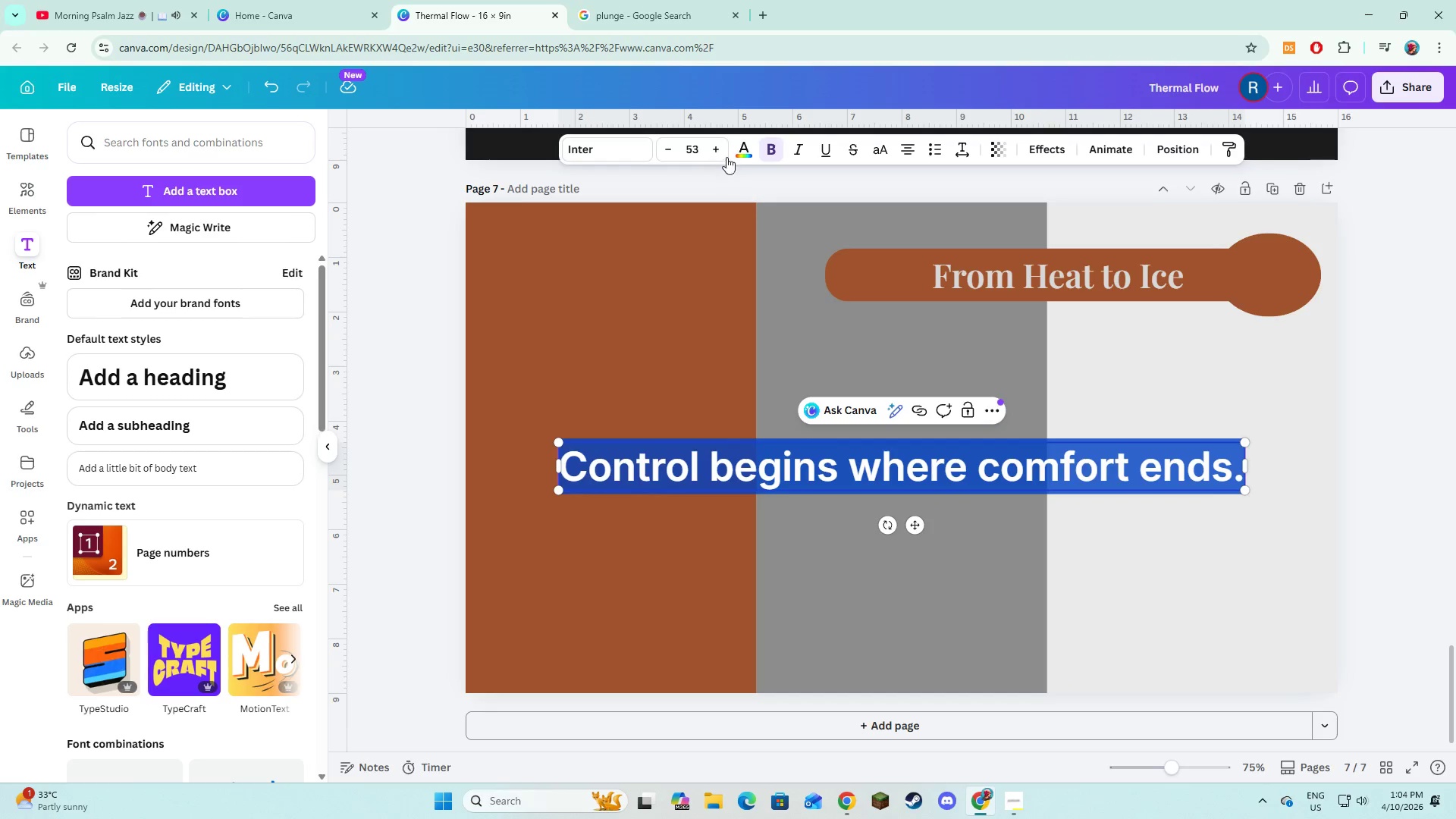 
left_click([723, 155])
 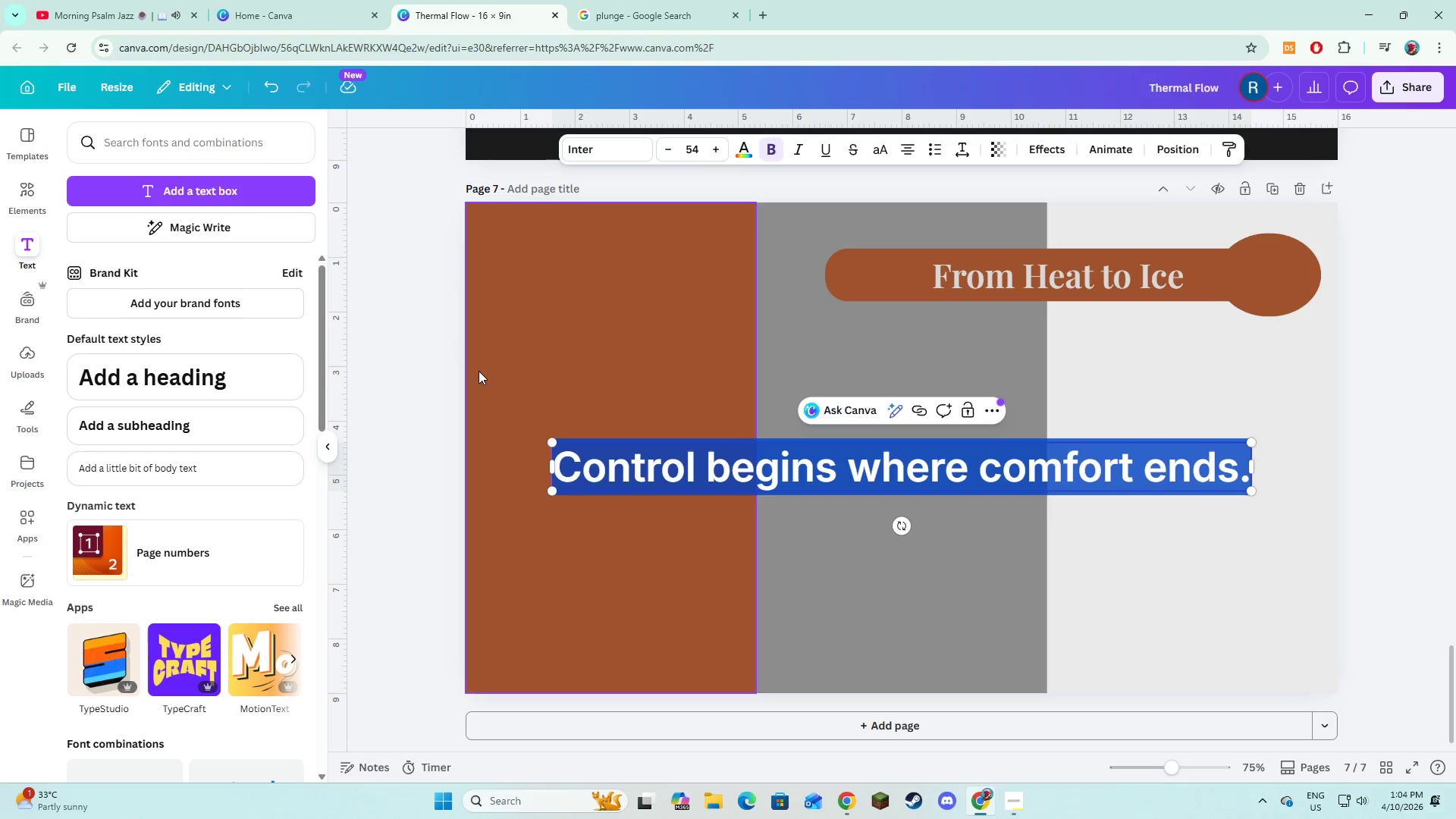 
left_click([411, 386])
 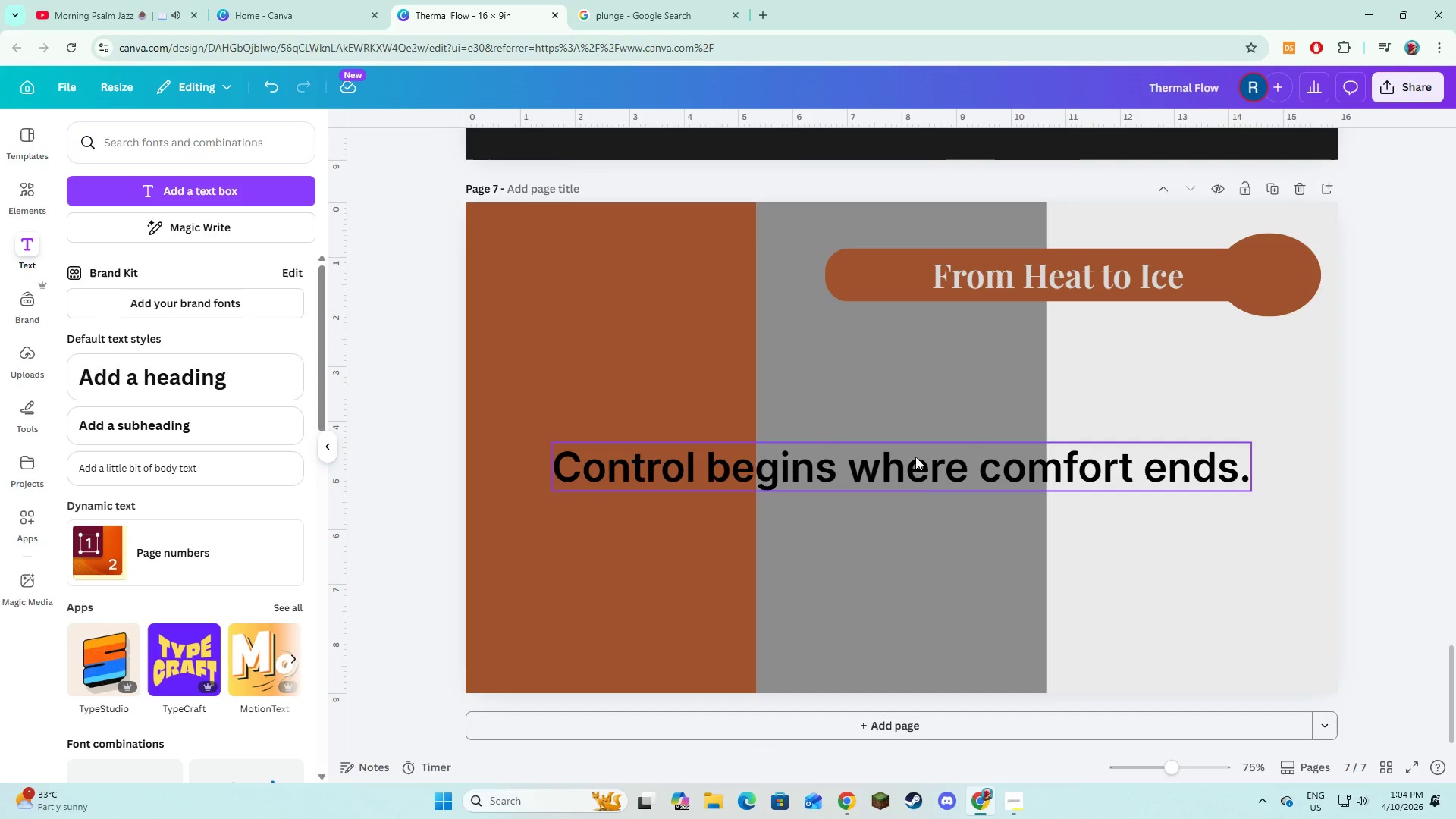 
left_click([915, 479])
 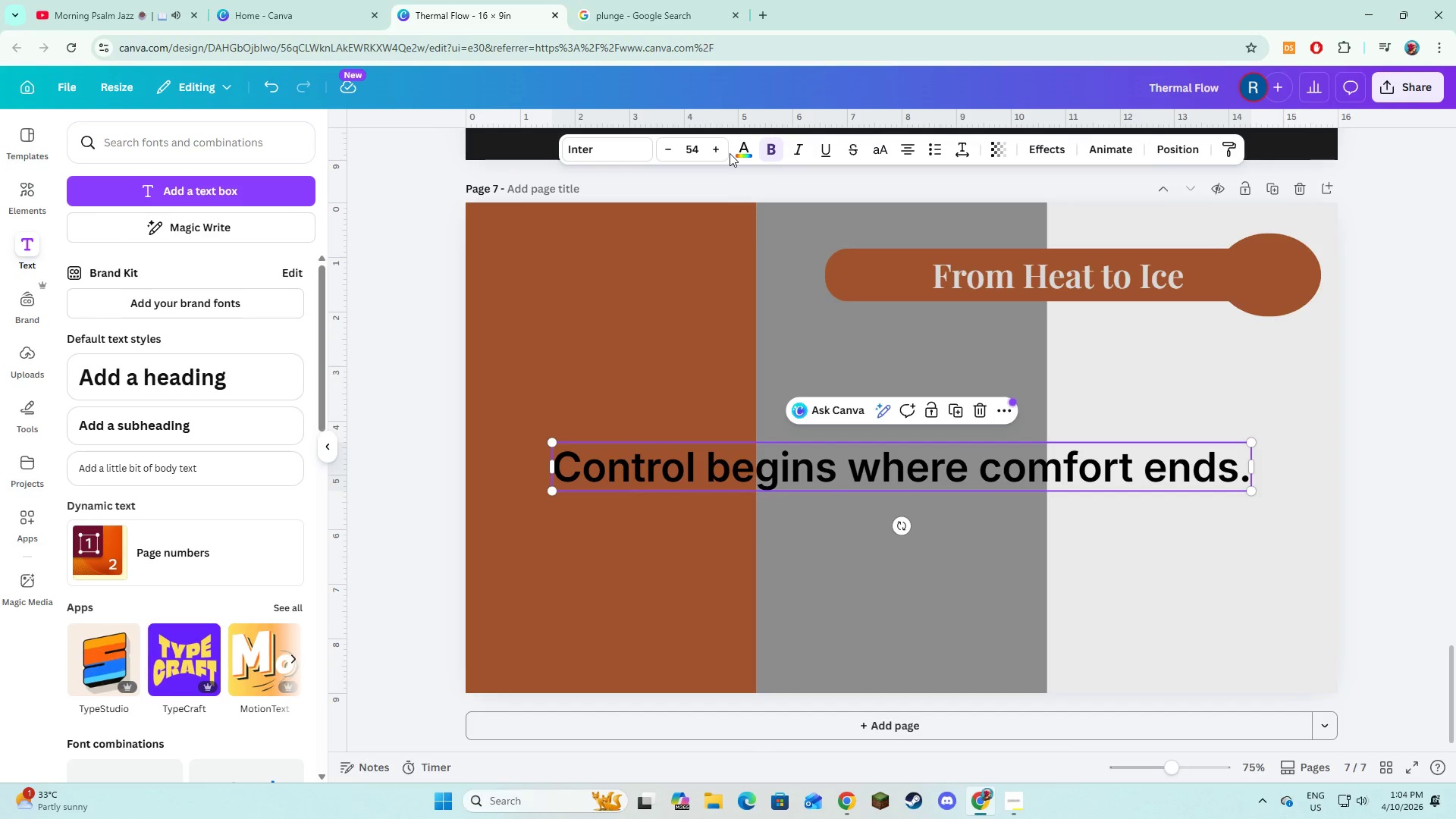 
left_click([734, 151])
 